 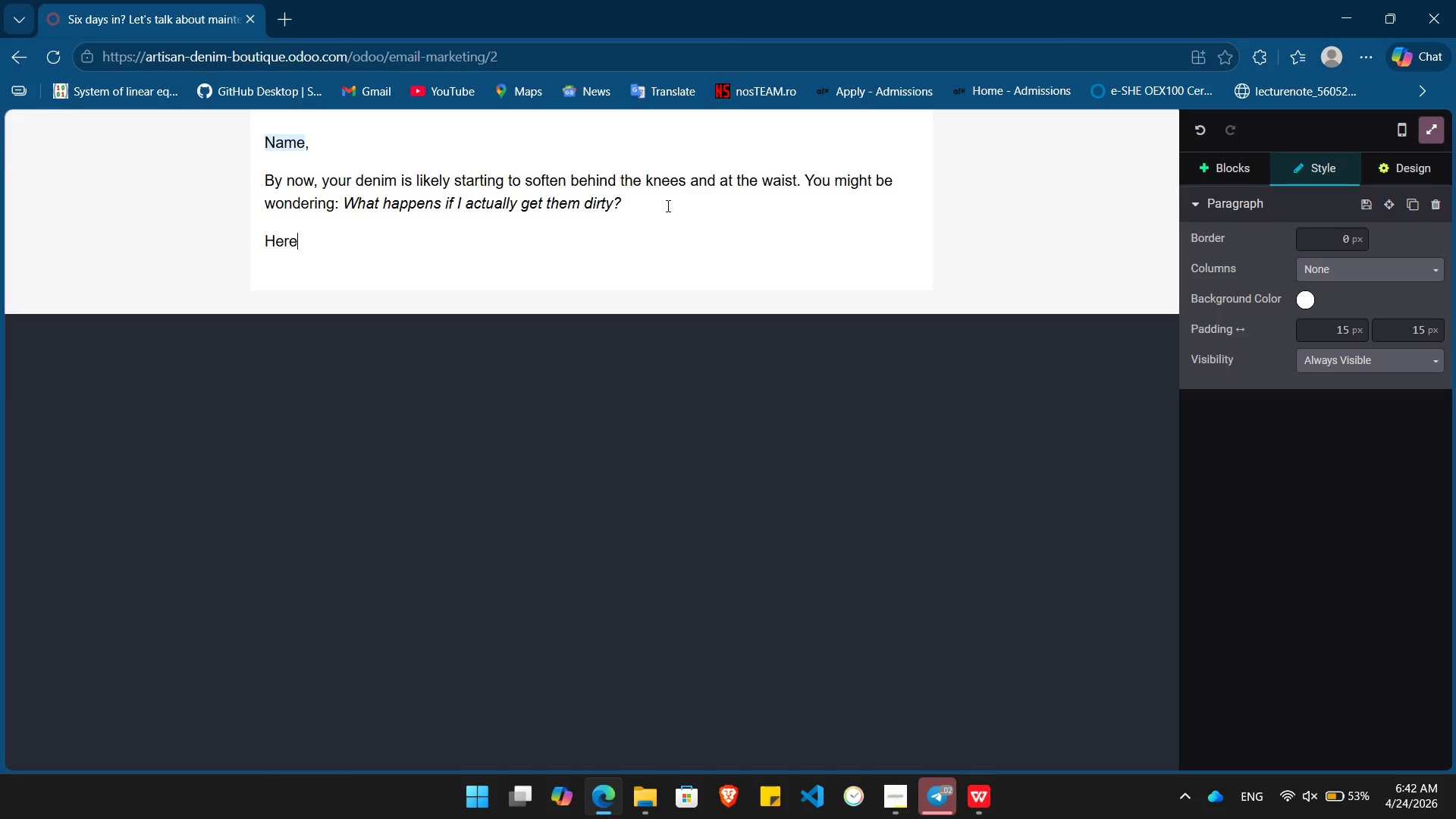 
key(Control+Space)
 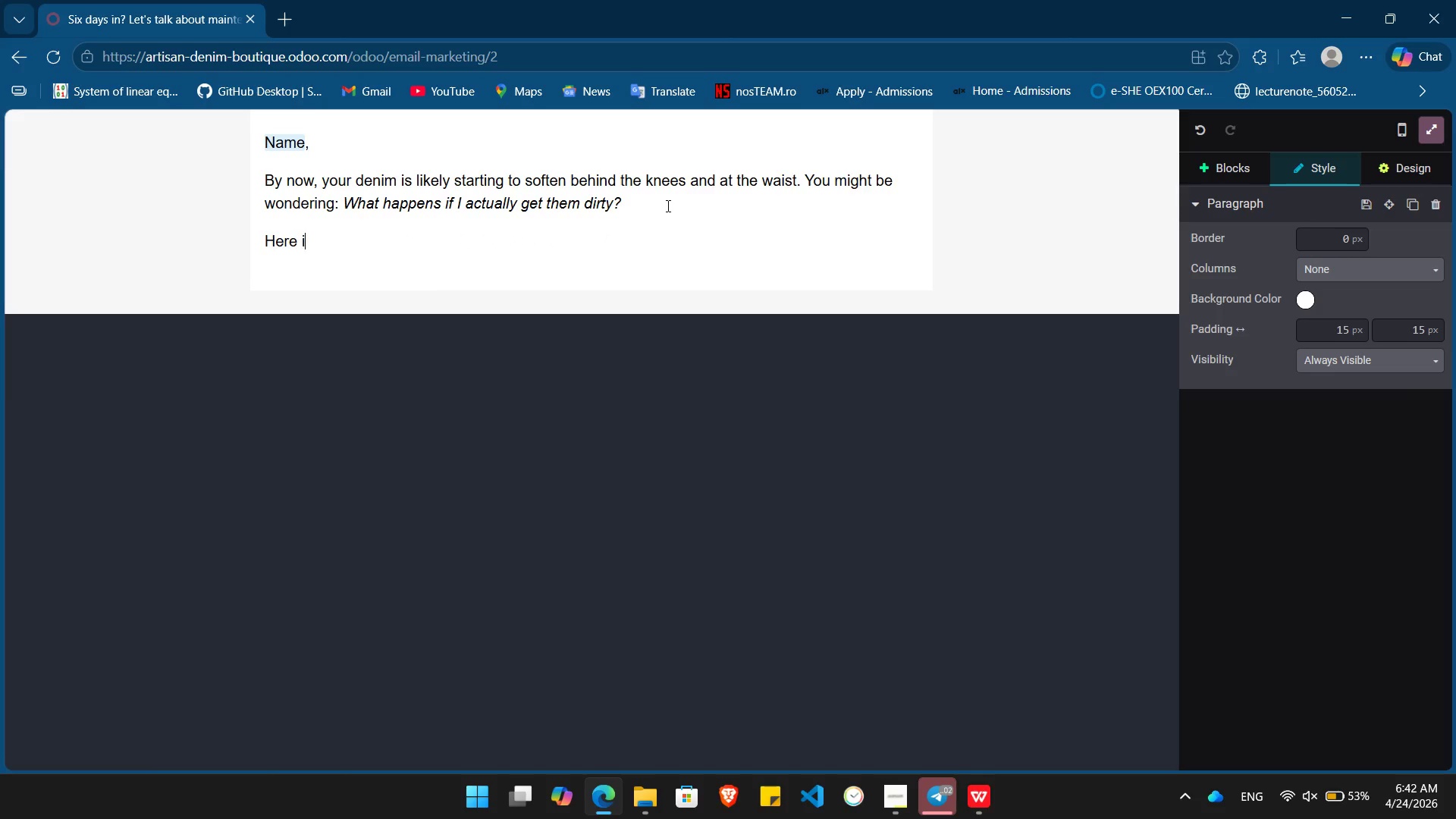 
key(Control+I)
 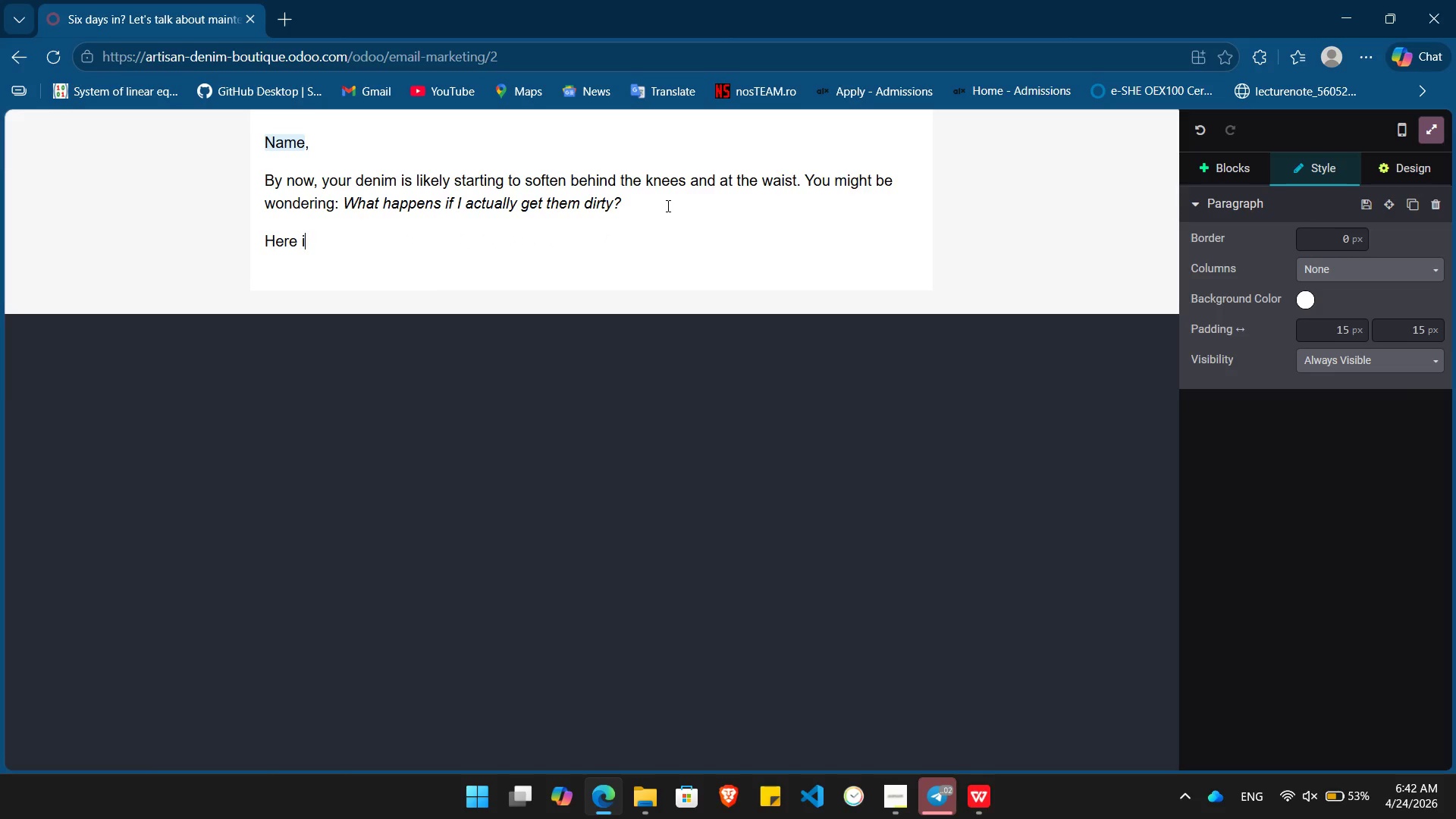 
key(Control+S)
 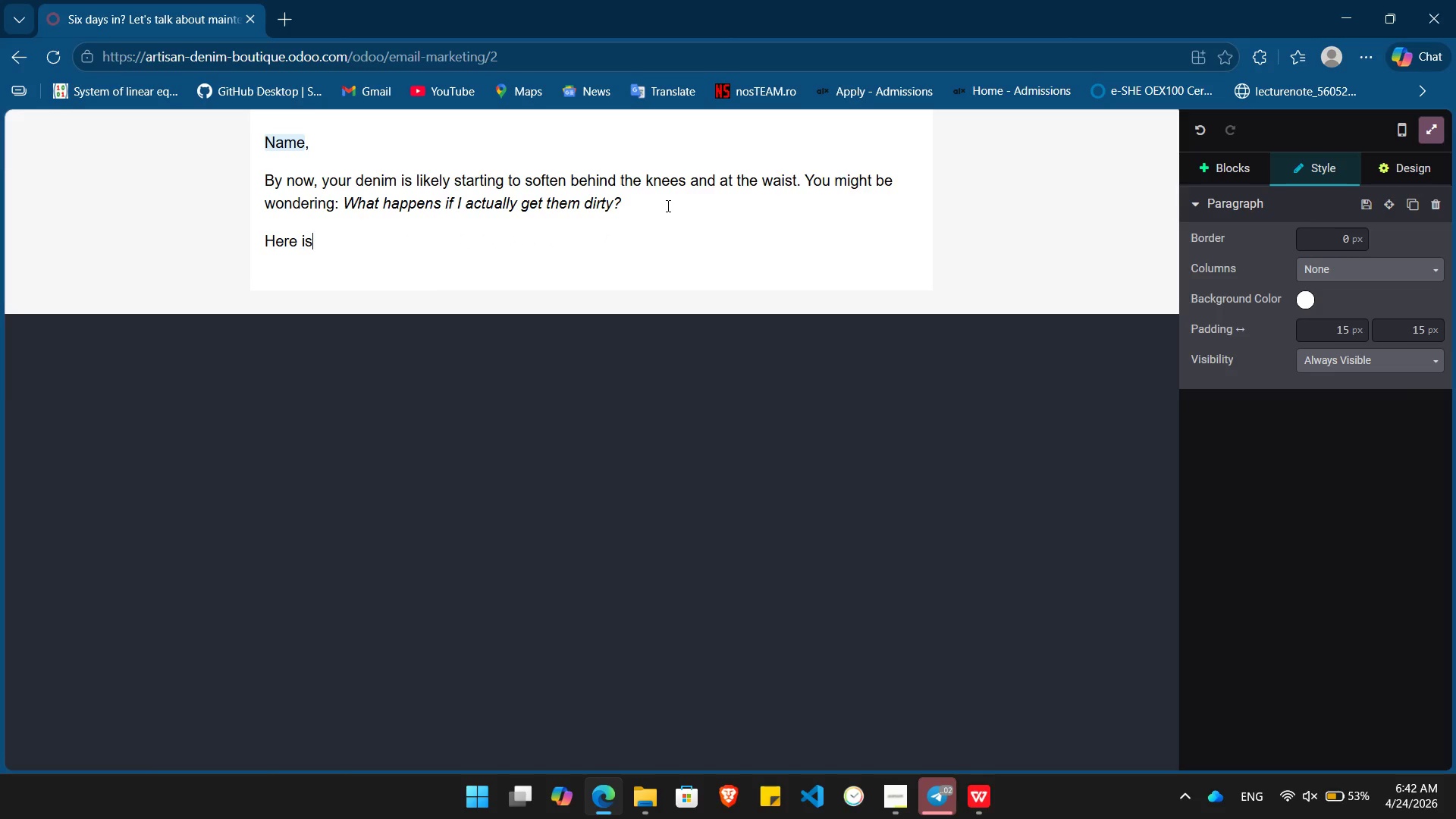 
key(Control+Space)
 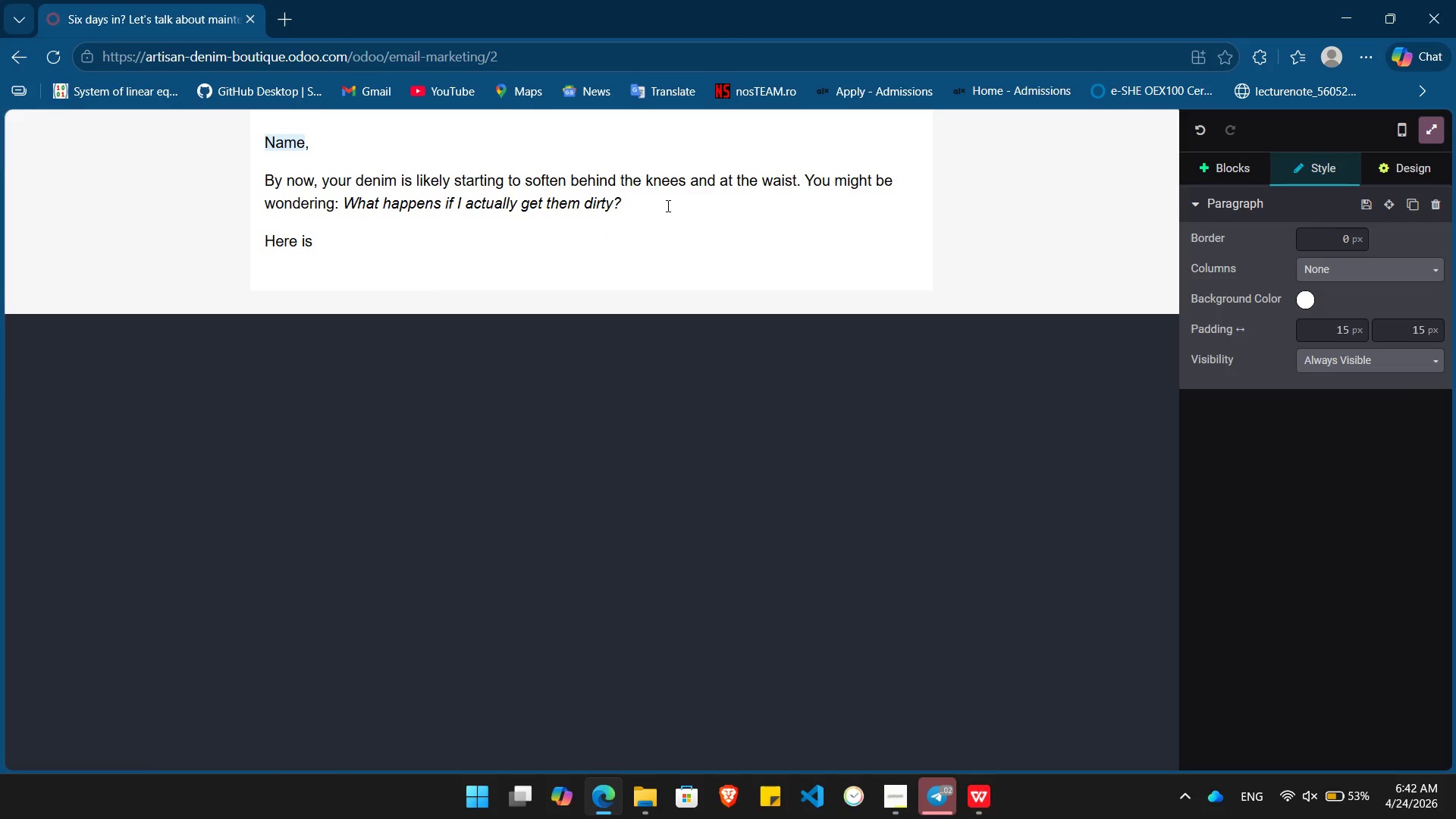 
key(Control+T)
 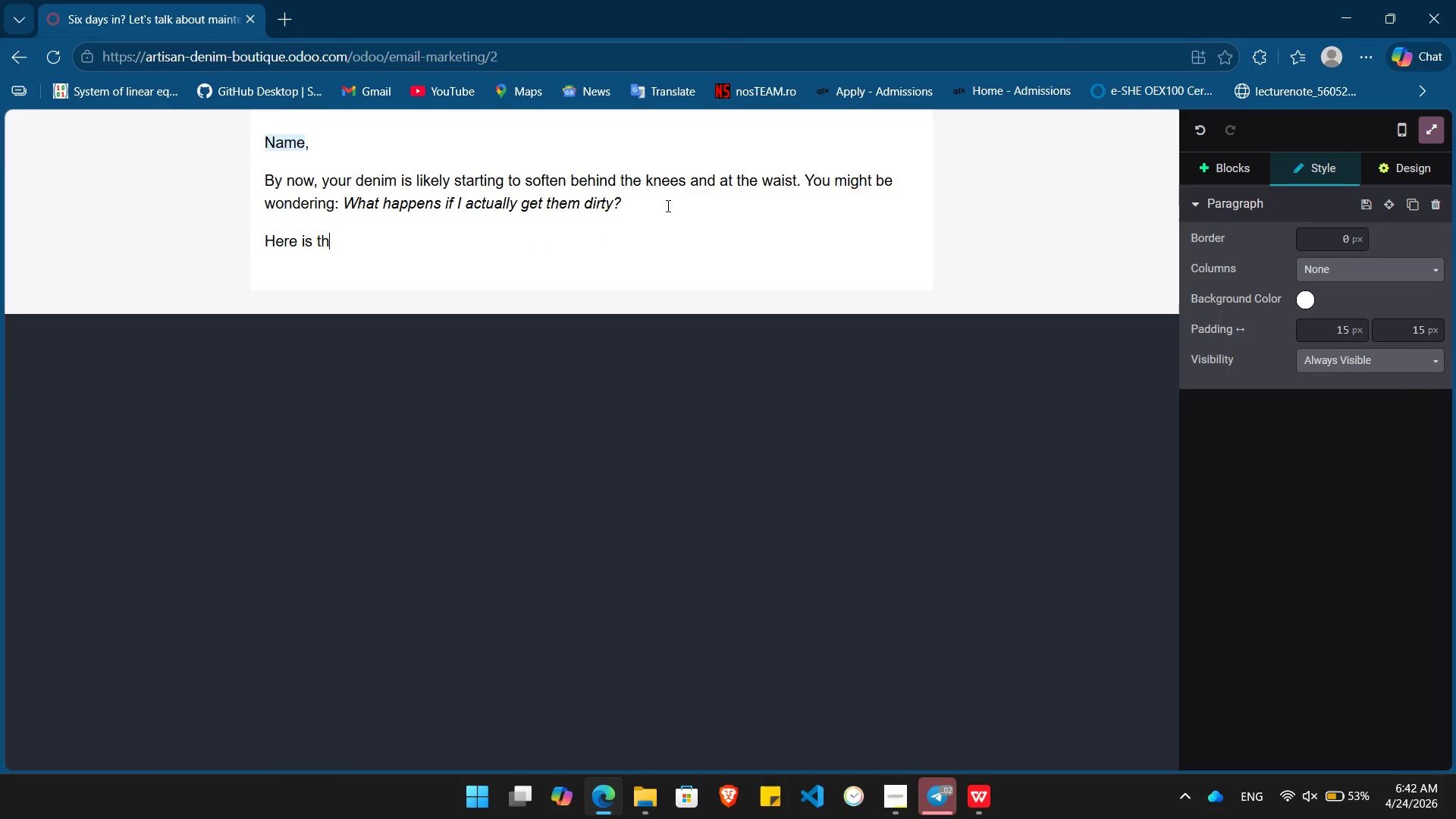 
key(Control+H)
 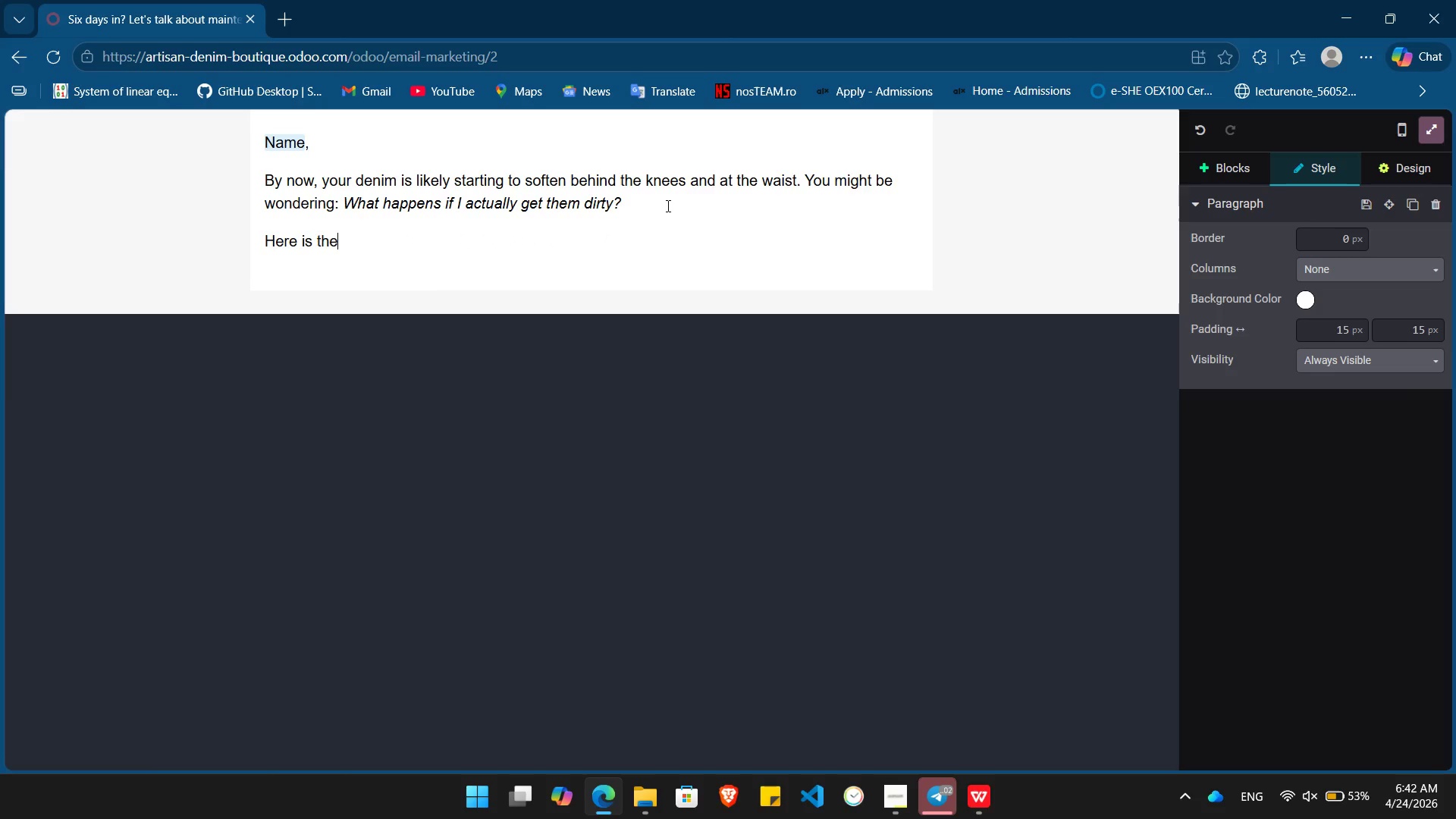 
key(Control+E)
 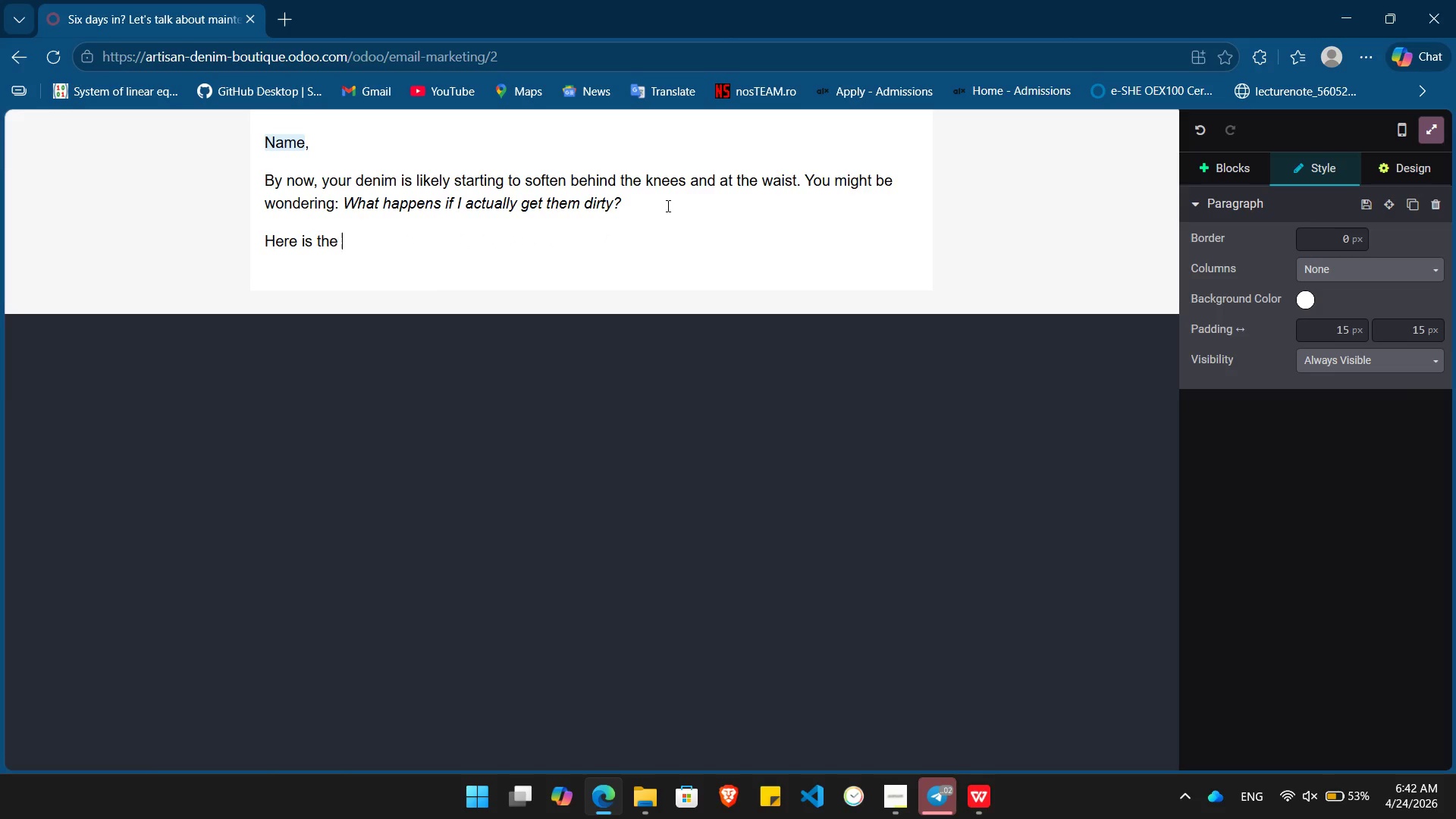 
key(Control+Space)
 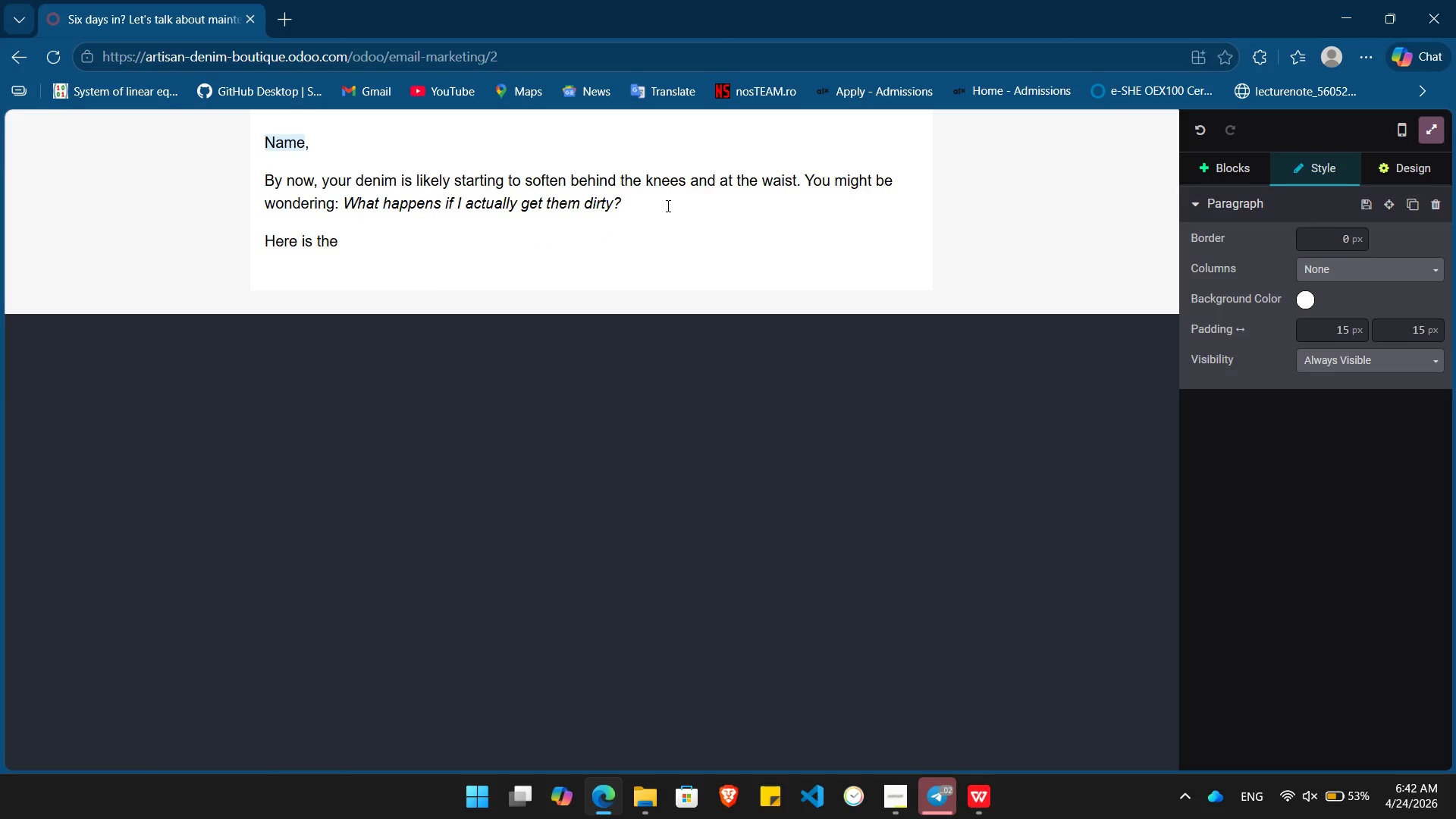 
key(Control+ControlLeft)
 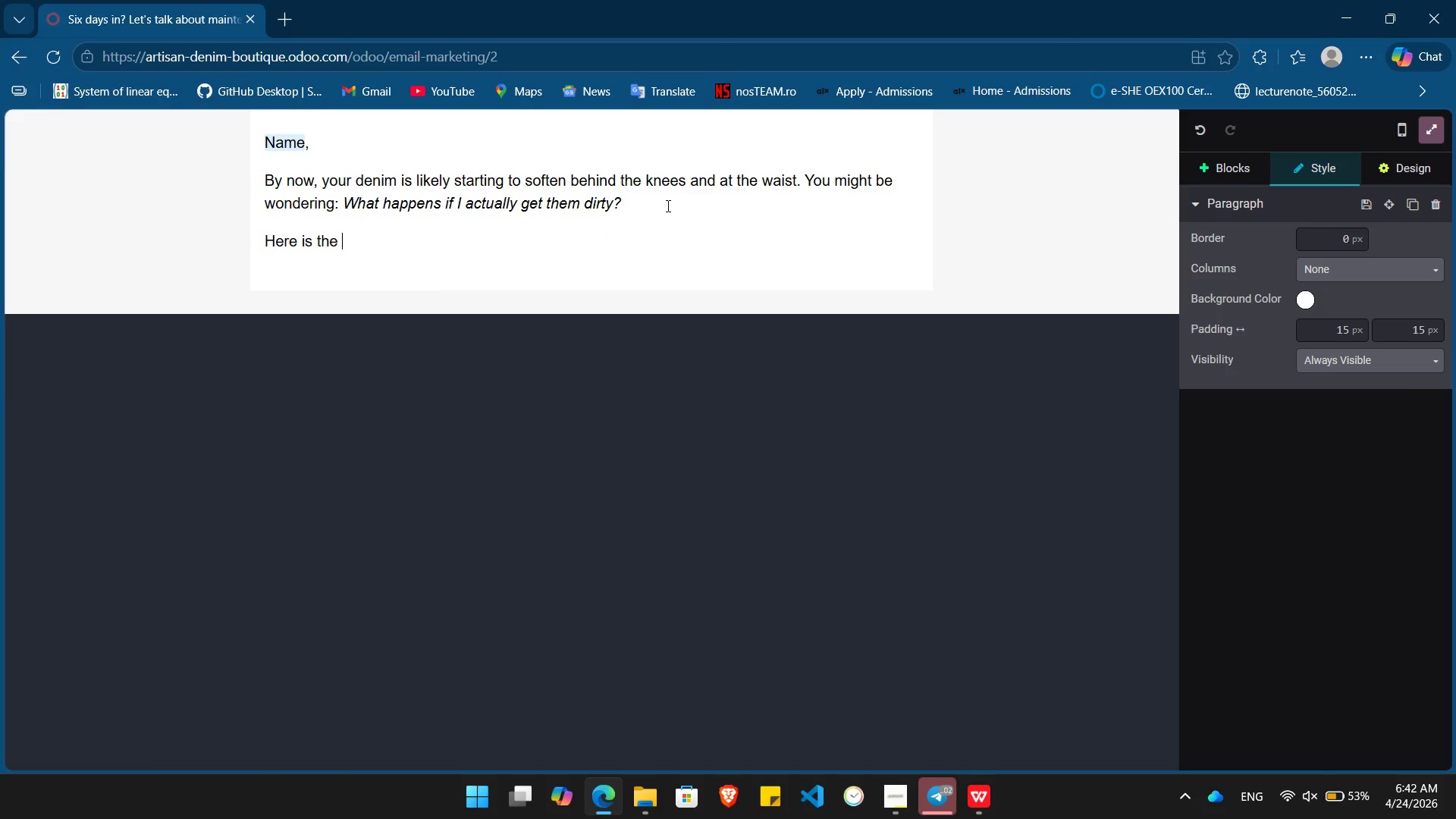 
key(Control+B)
 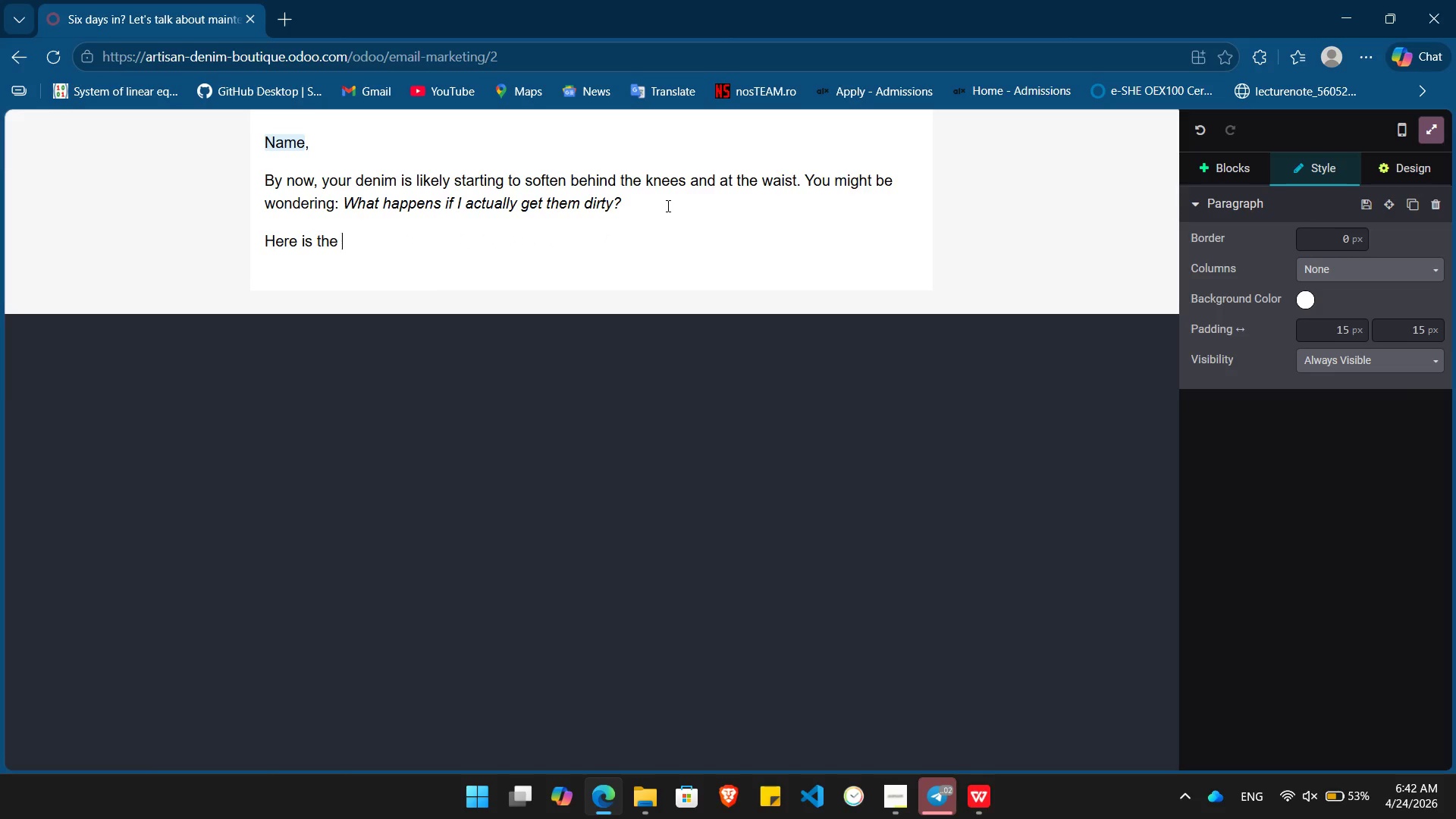 
type(Heritage care cheat sheet:)
 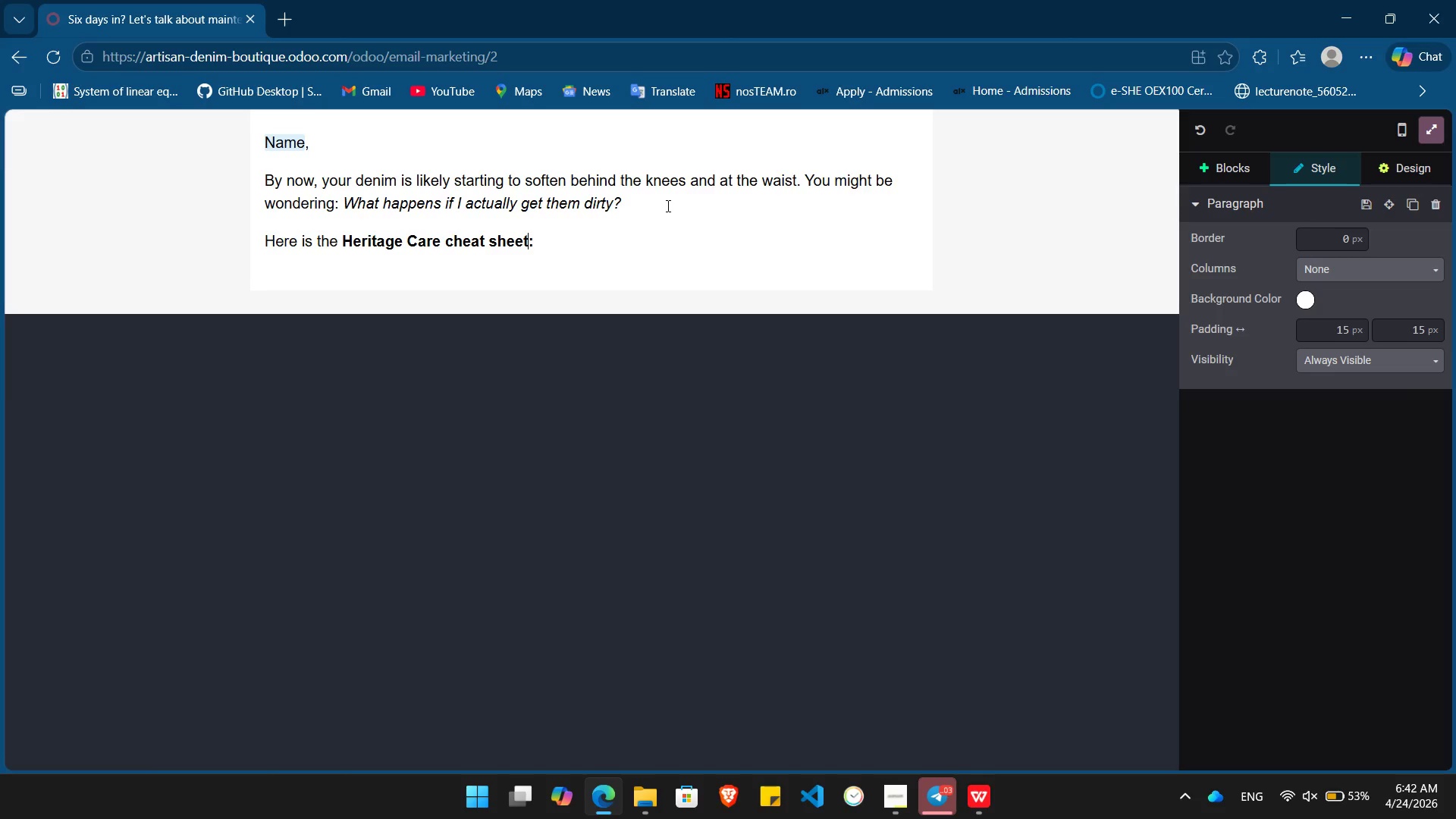 
key(ArrowLeft)
 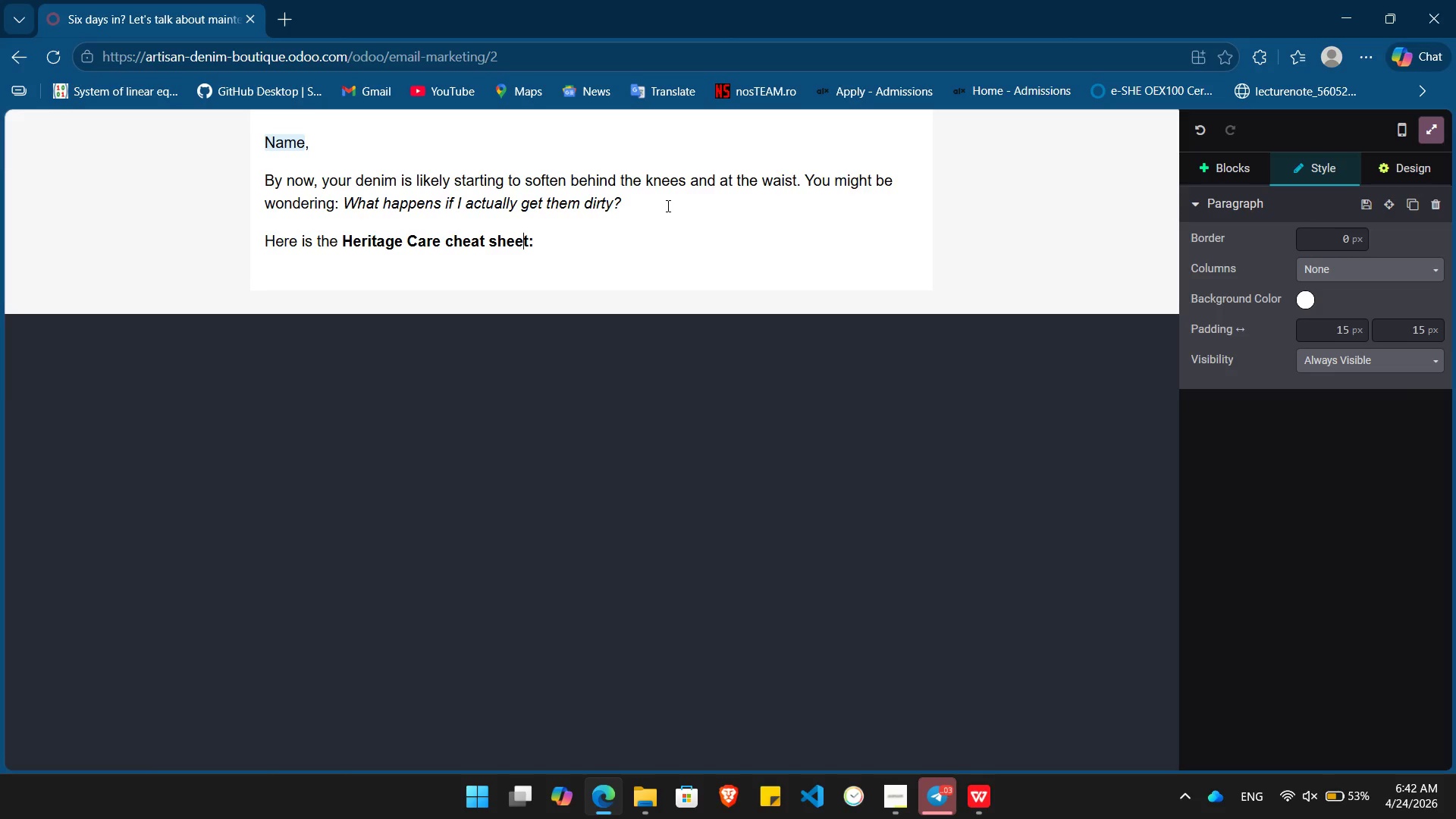 
key(ArrowLeft)
 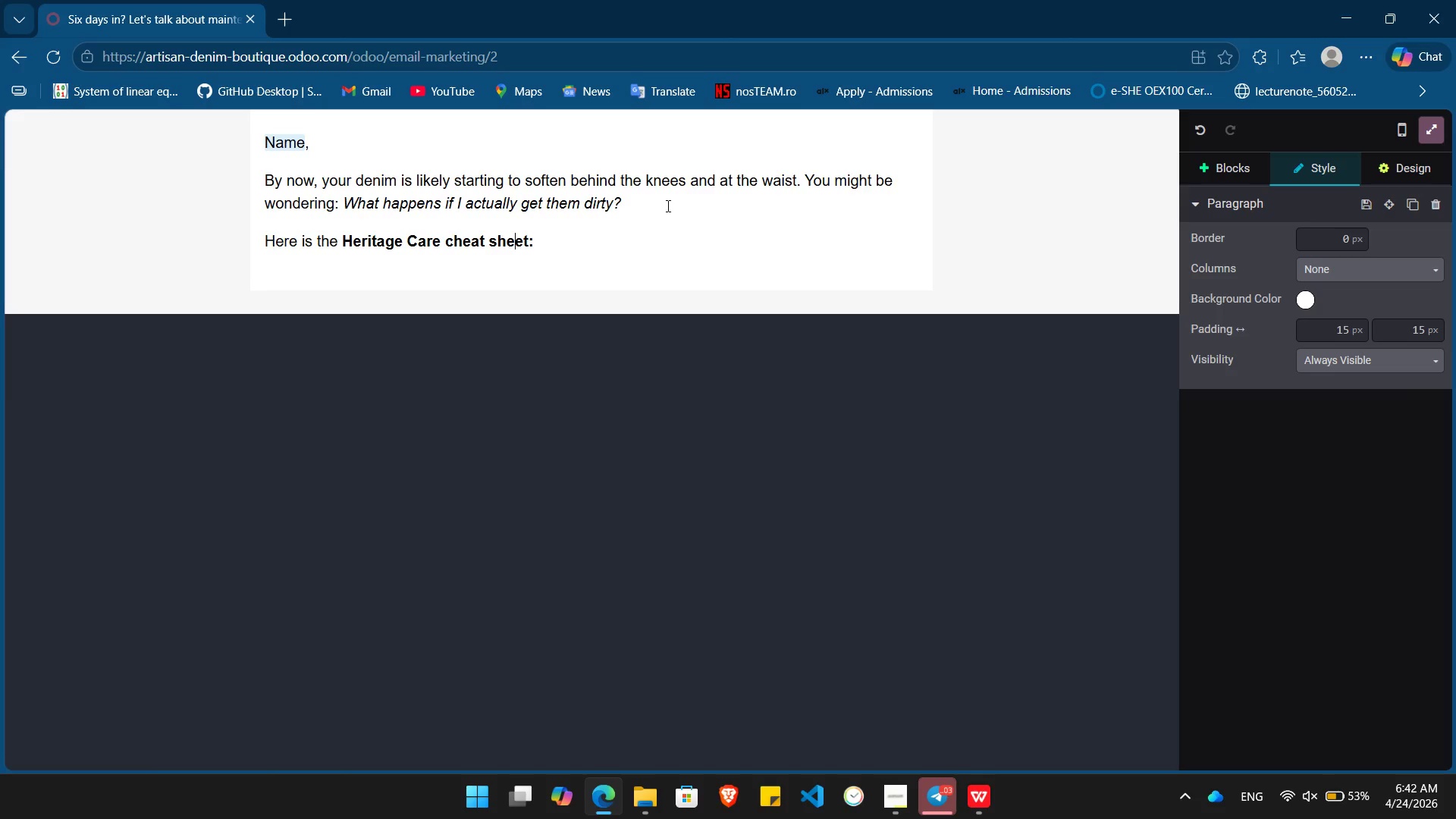 
key(ArrowLeft)
 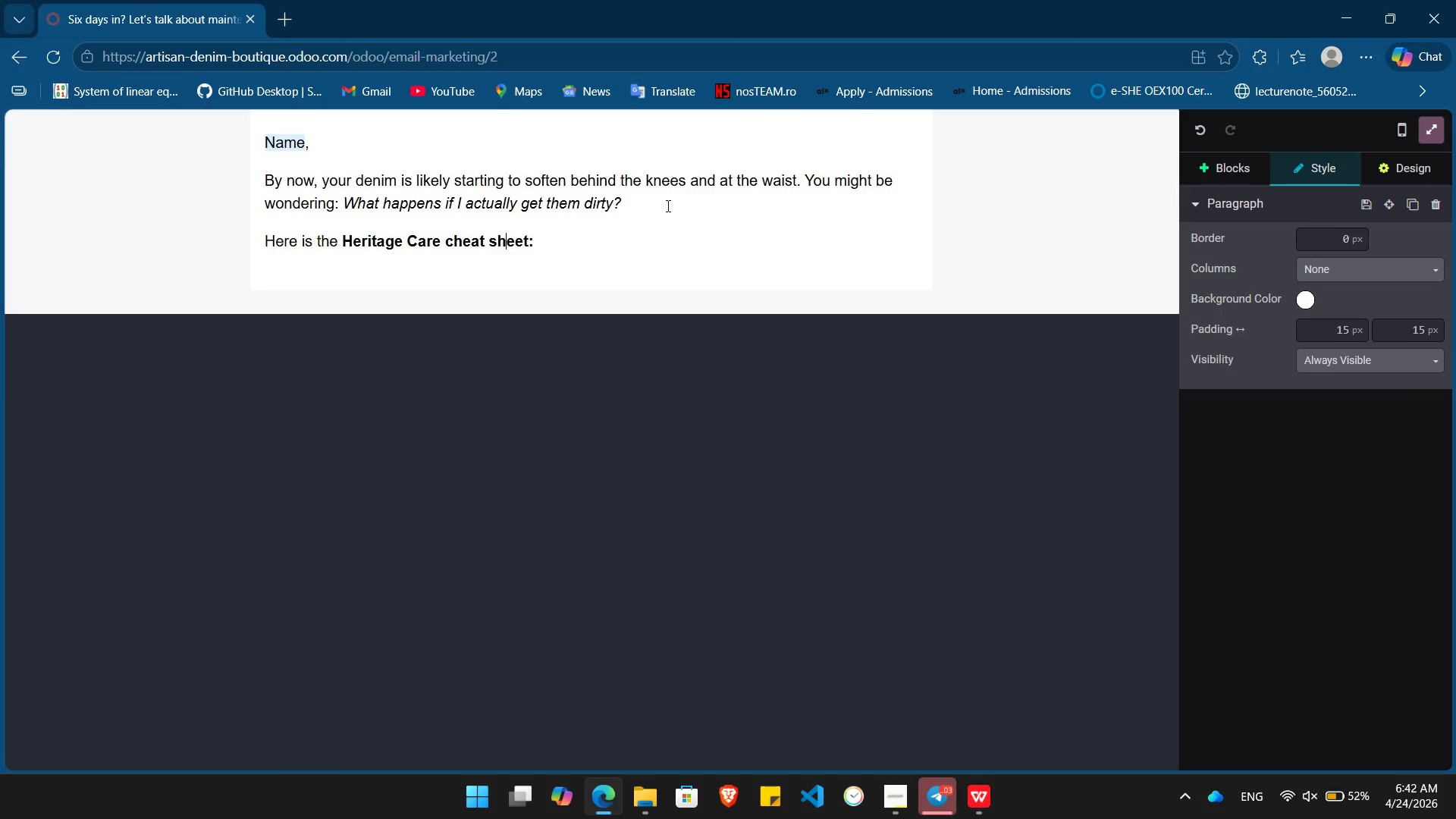 
key(ArrowLeft)
 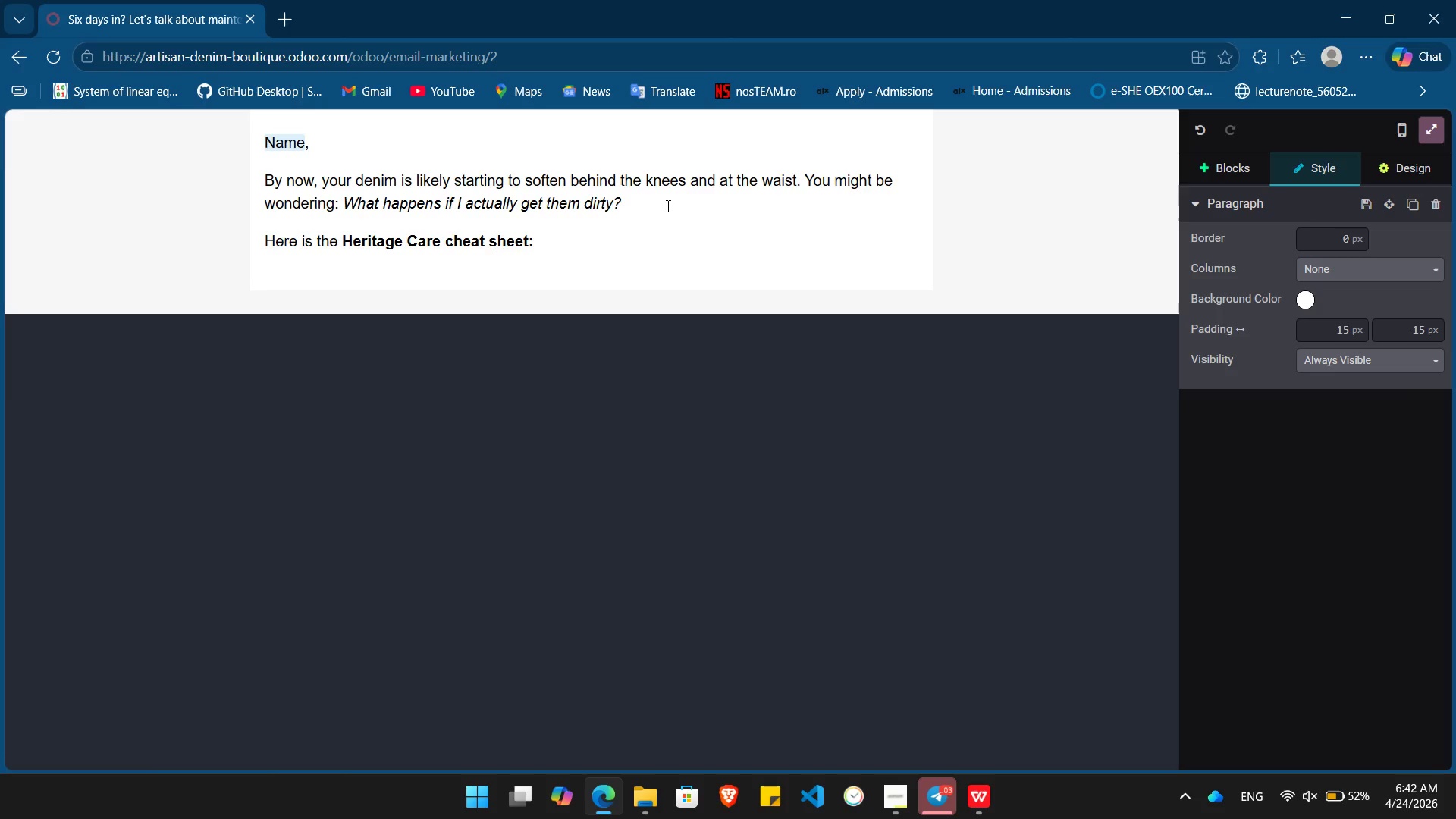 
key(ArrowLeft)
 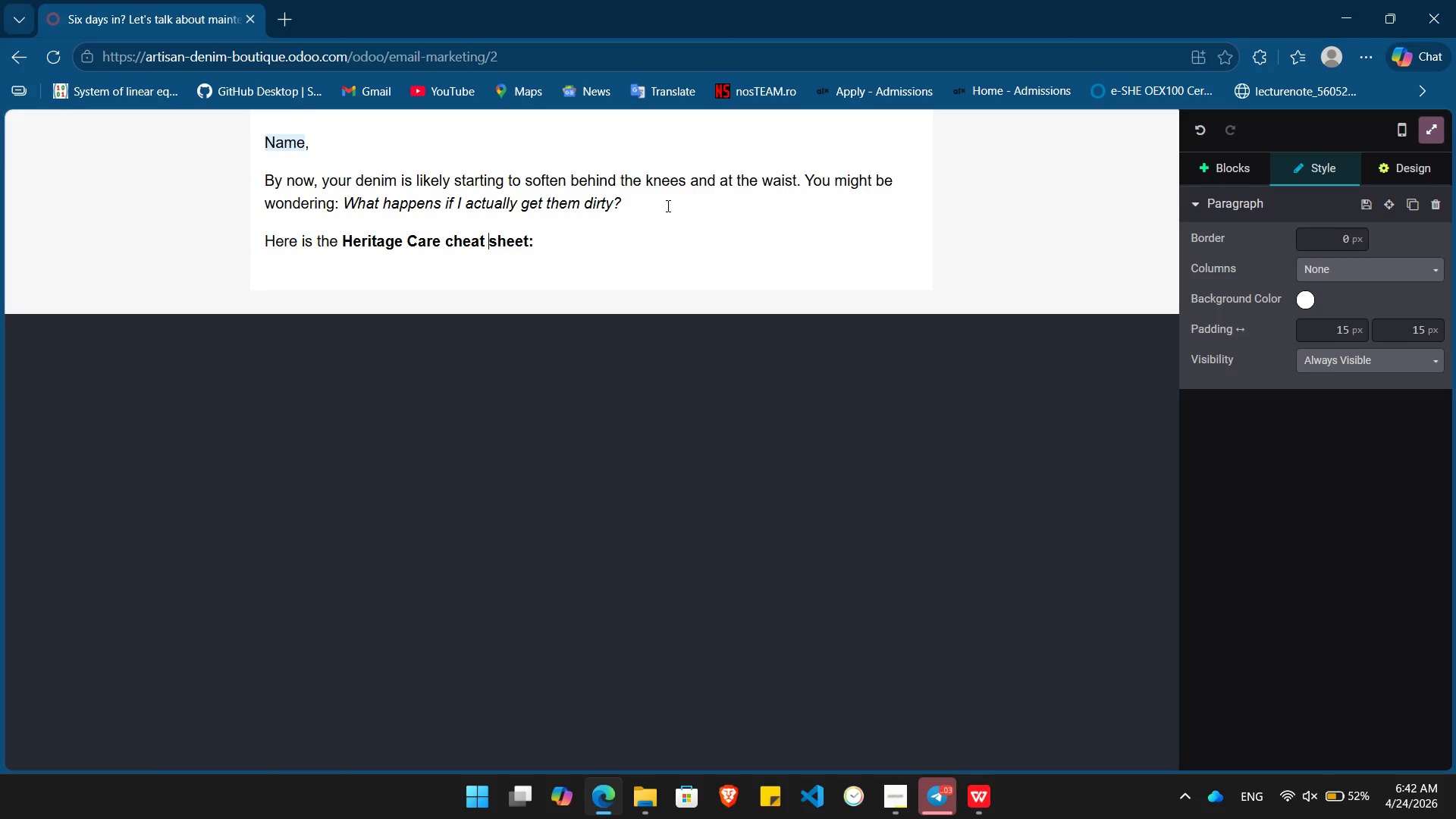 
key(ArrowLeft)
 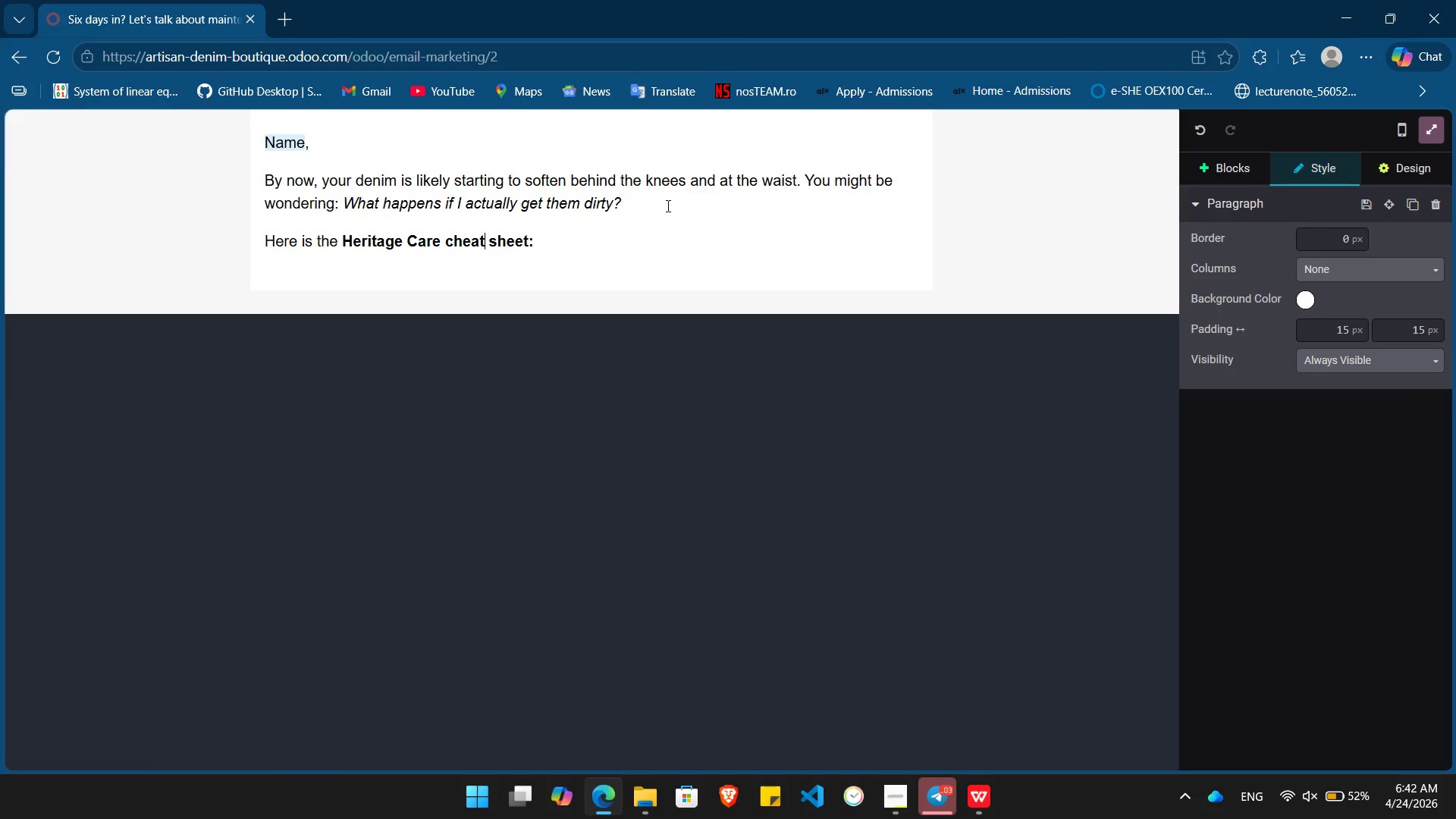 
key(ArrowLeft)
 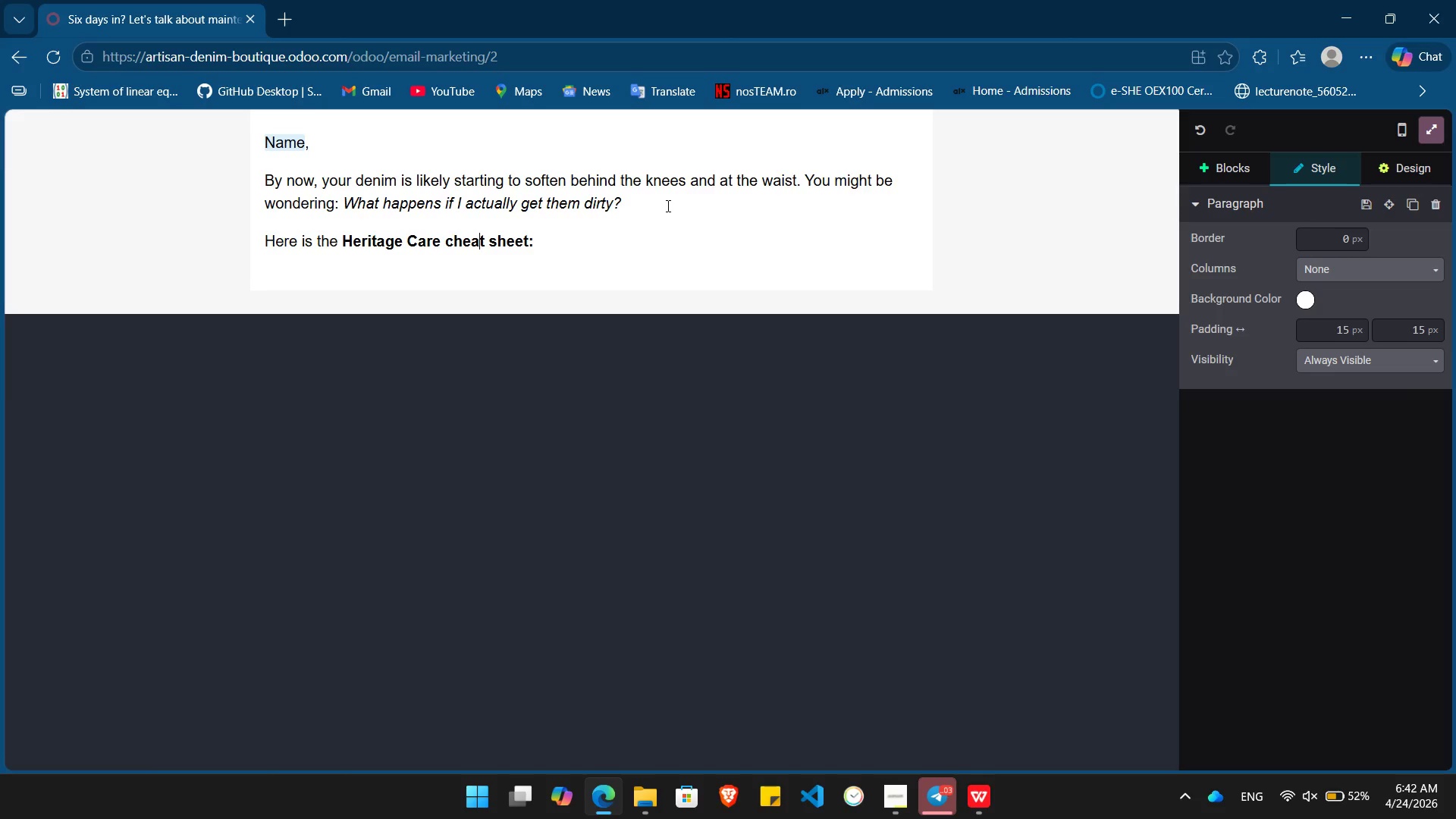 
key(ArrowLeft)
 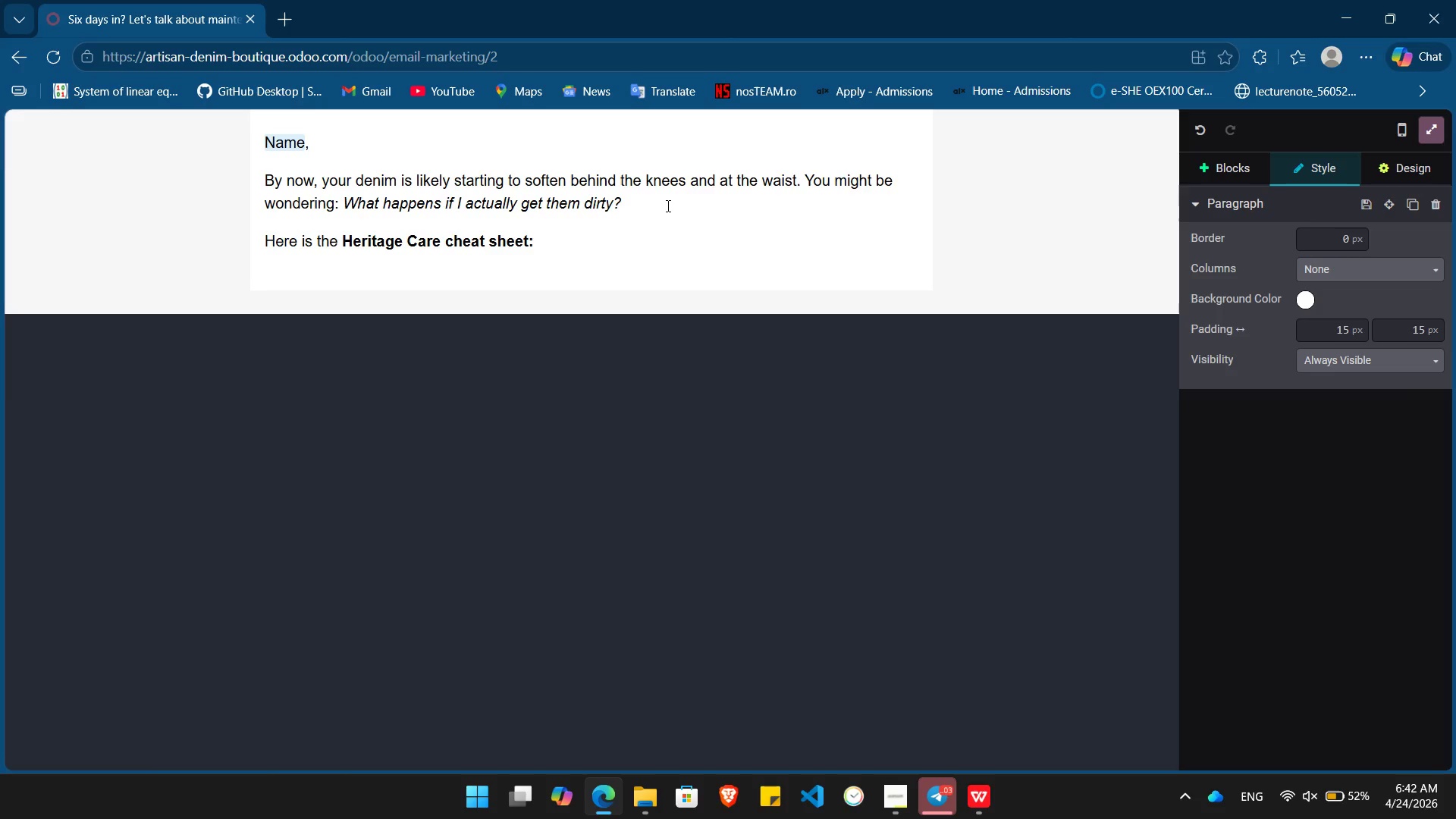 
key(ArrowRight)
 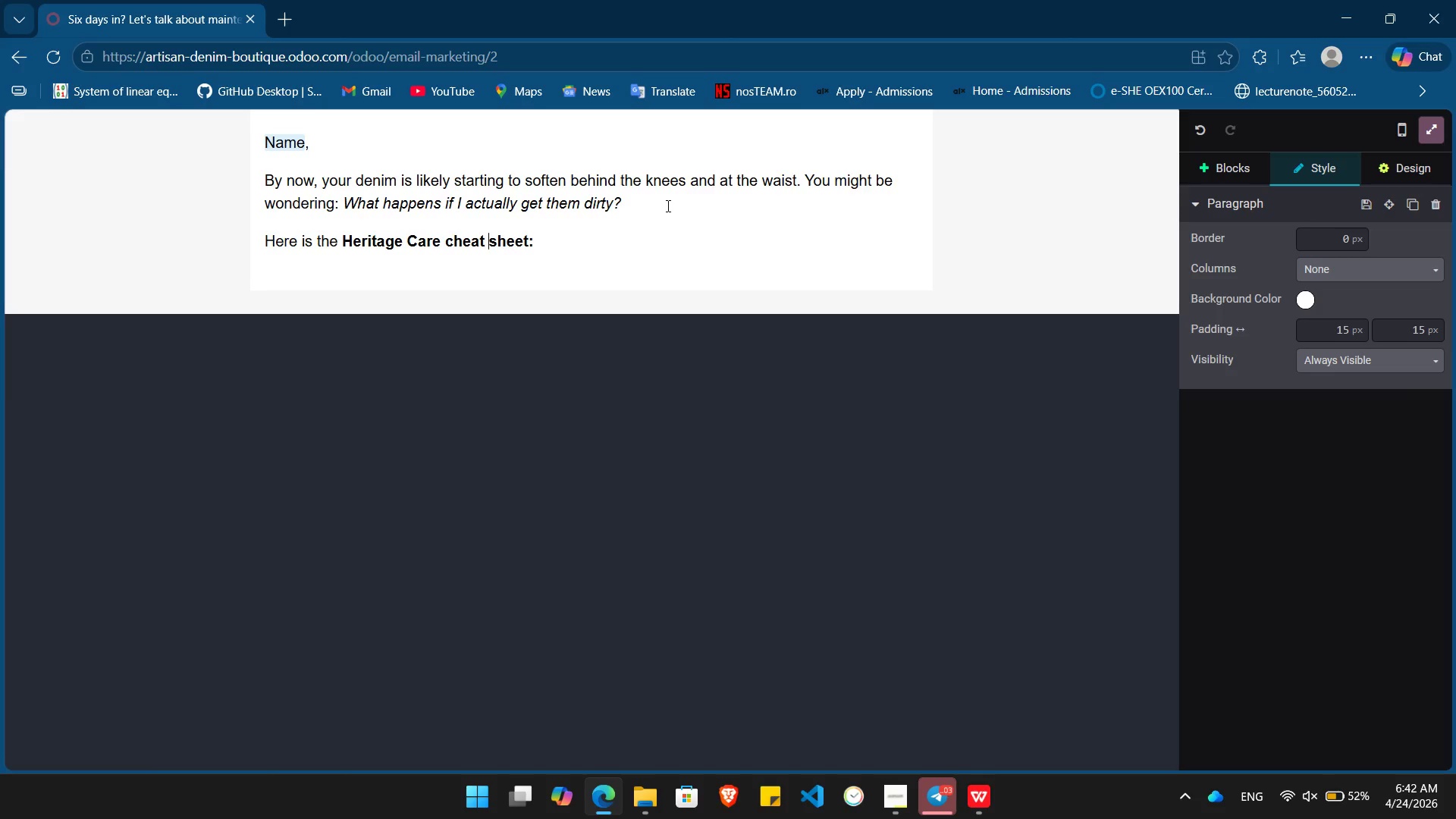 
key(ArrowRight)
 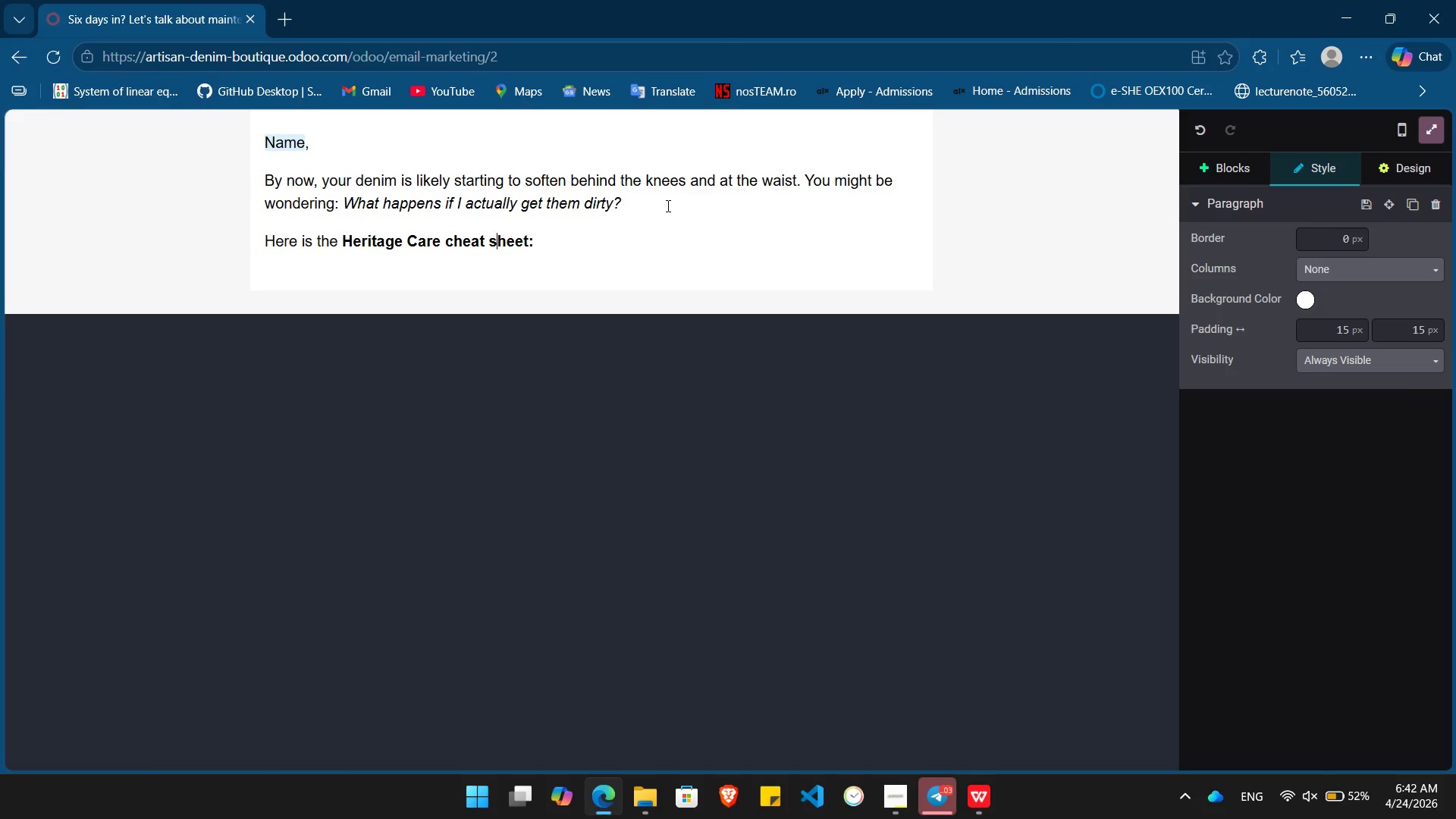 
key(ArrowRight)
 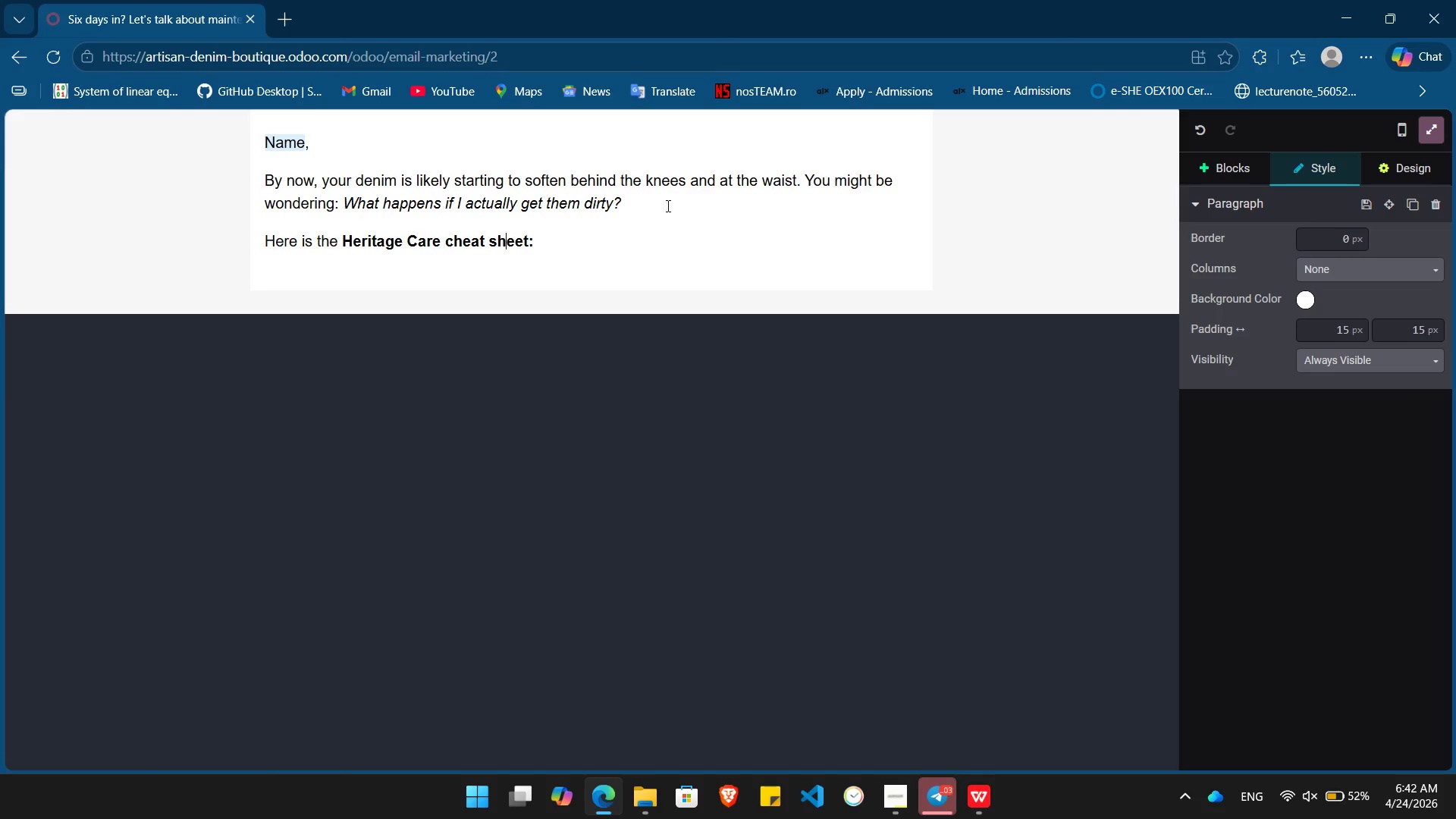 
key(ArrowRight)
 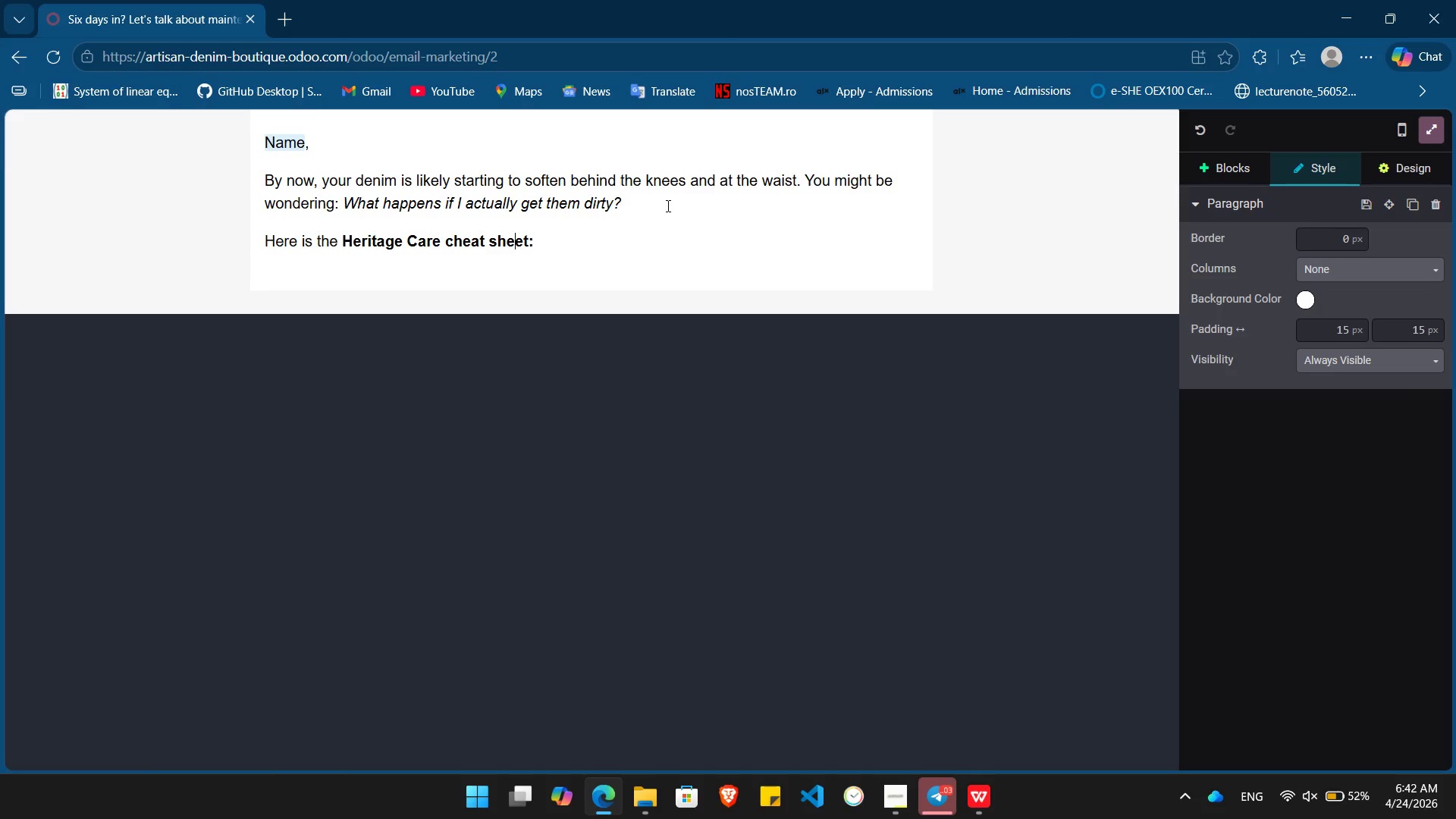 
hold_key(key=ArrowRight, duration=0.56)
 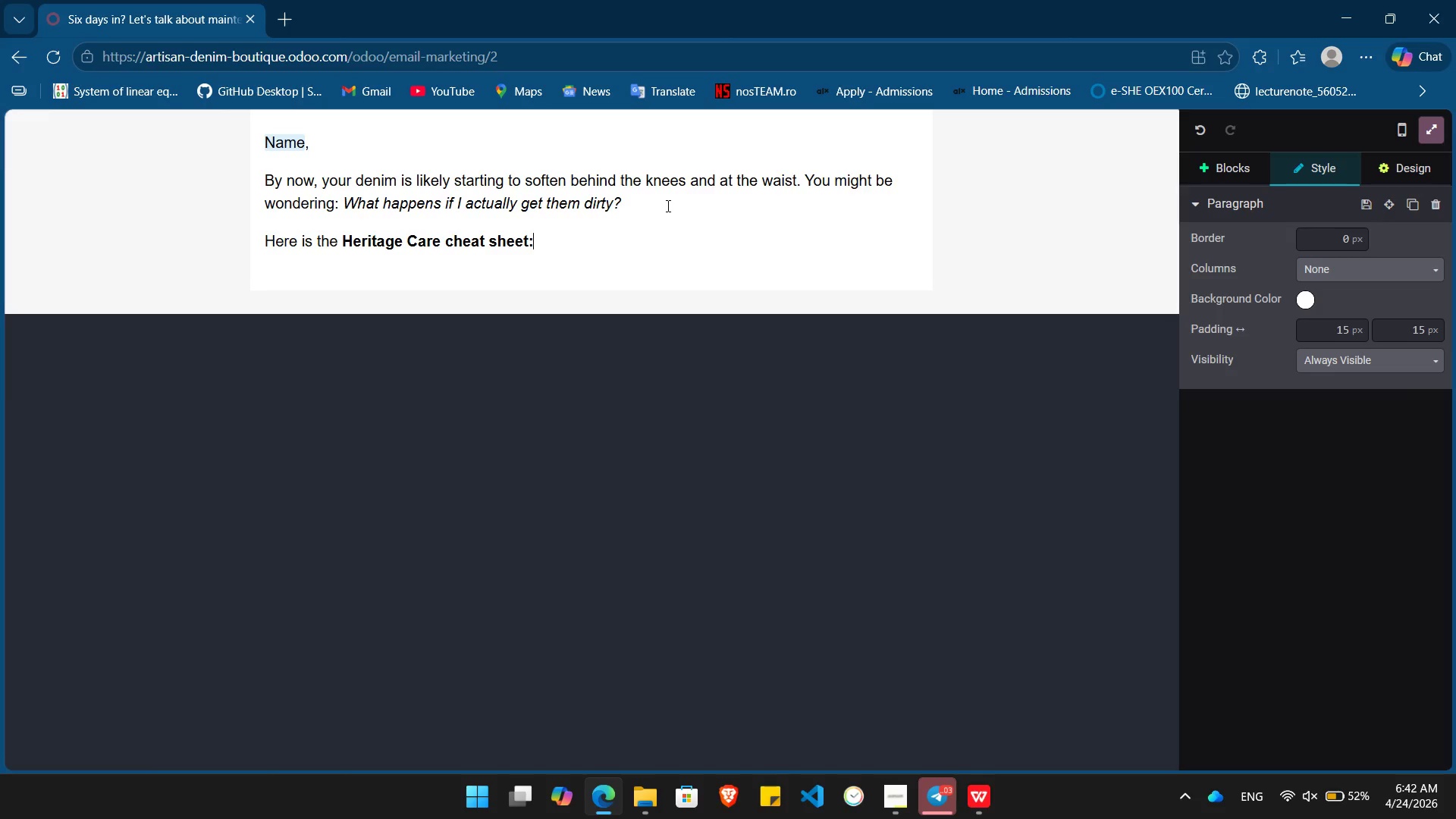 
key(ArrowRight)
 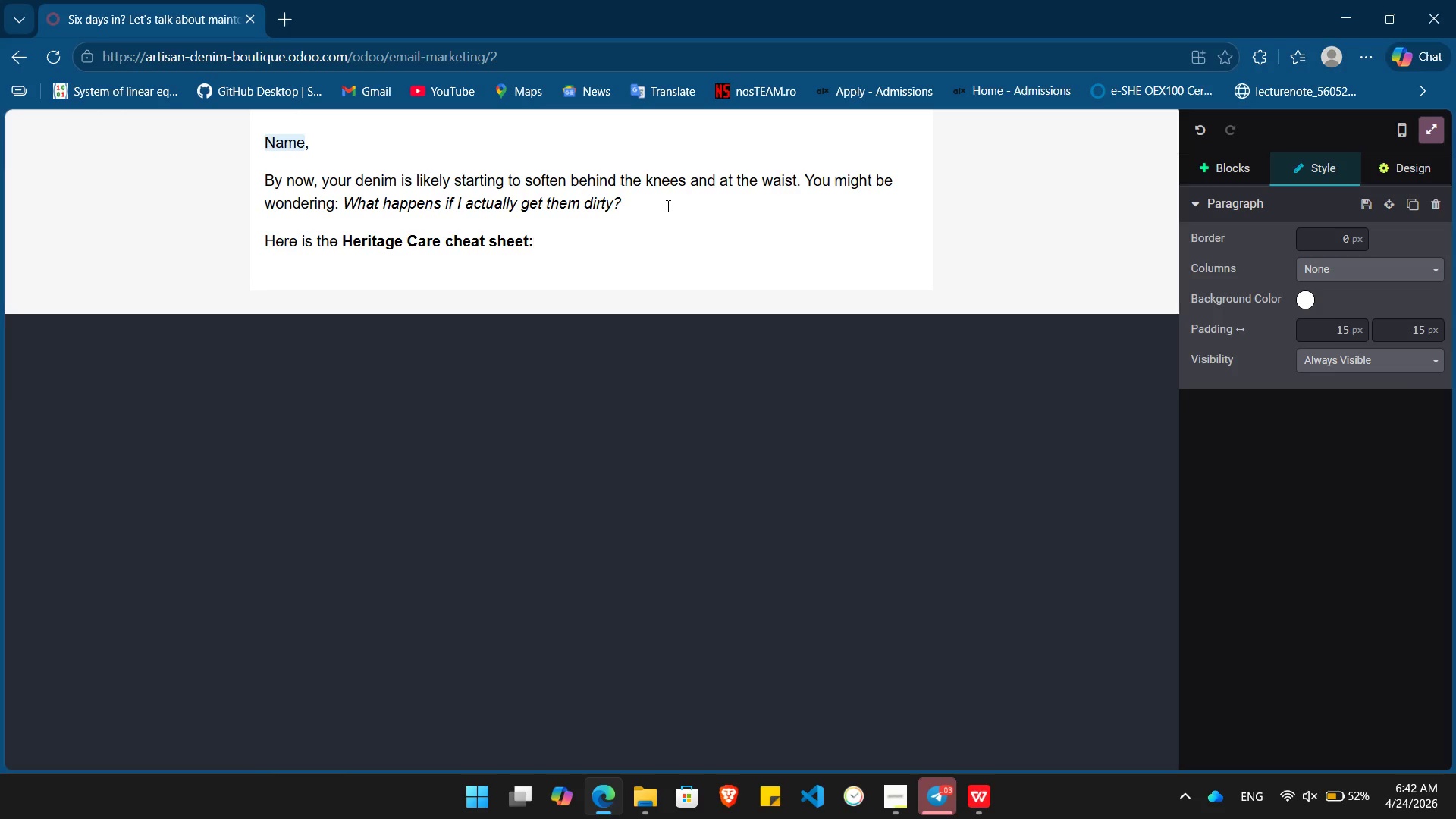 
hold_key(key=ArrowLeft, duration=0.73)
 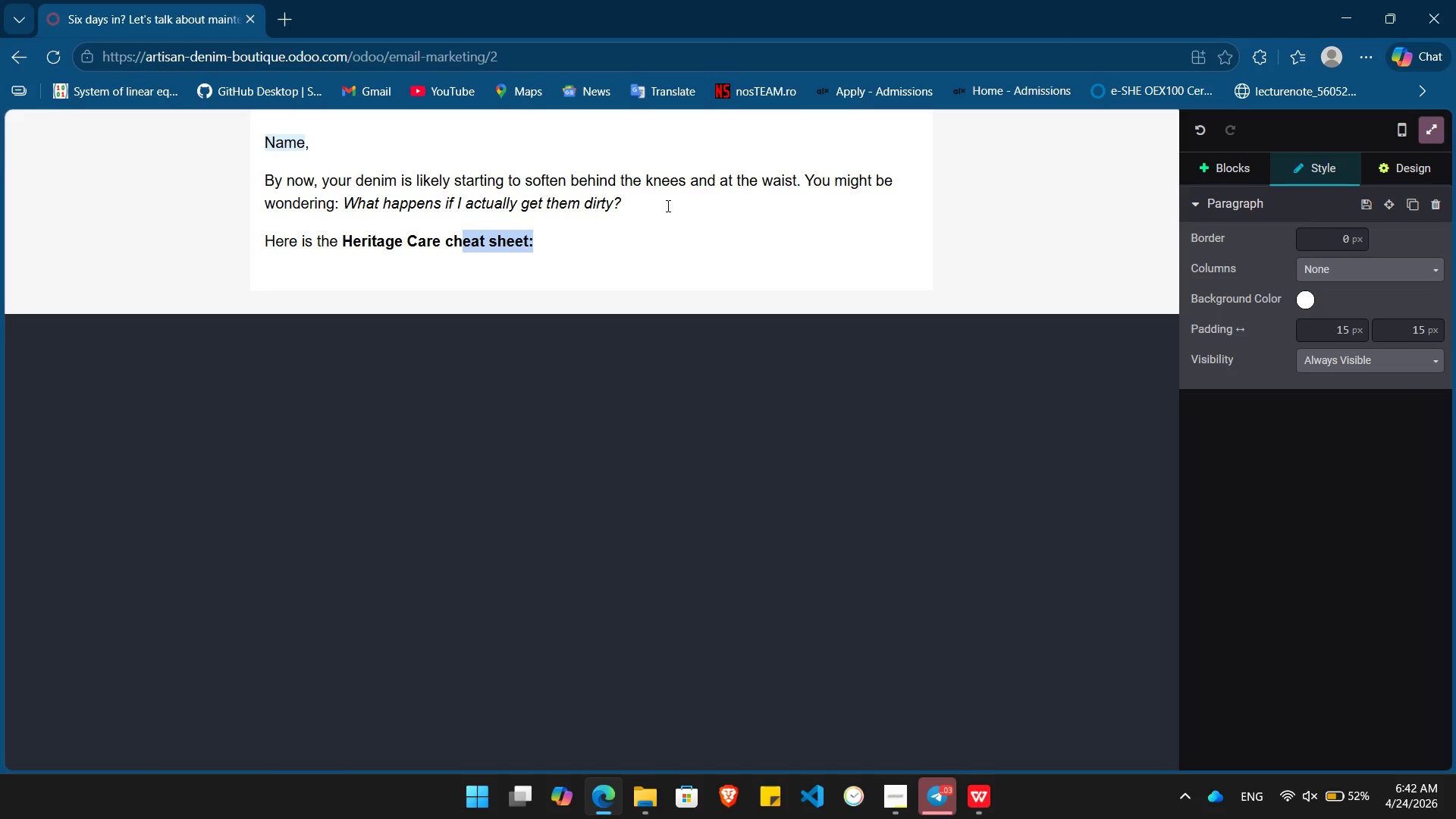 
key(Shift+ArrowLeft)
 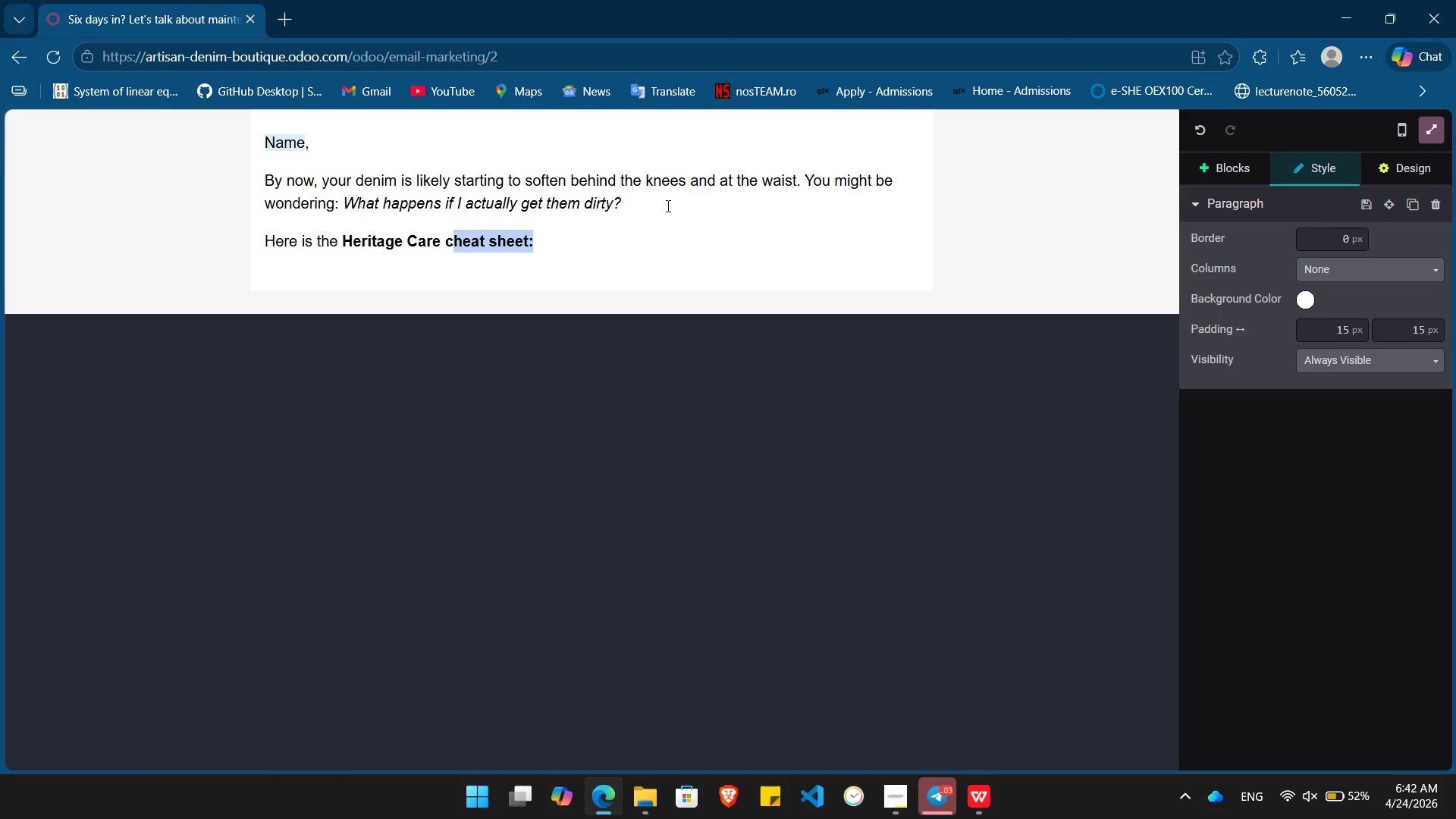 
key(Shift+ArrowLeft)
 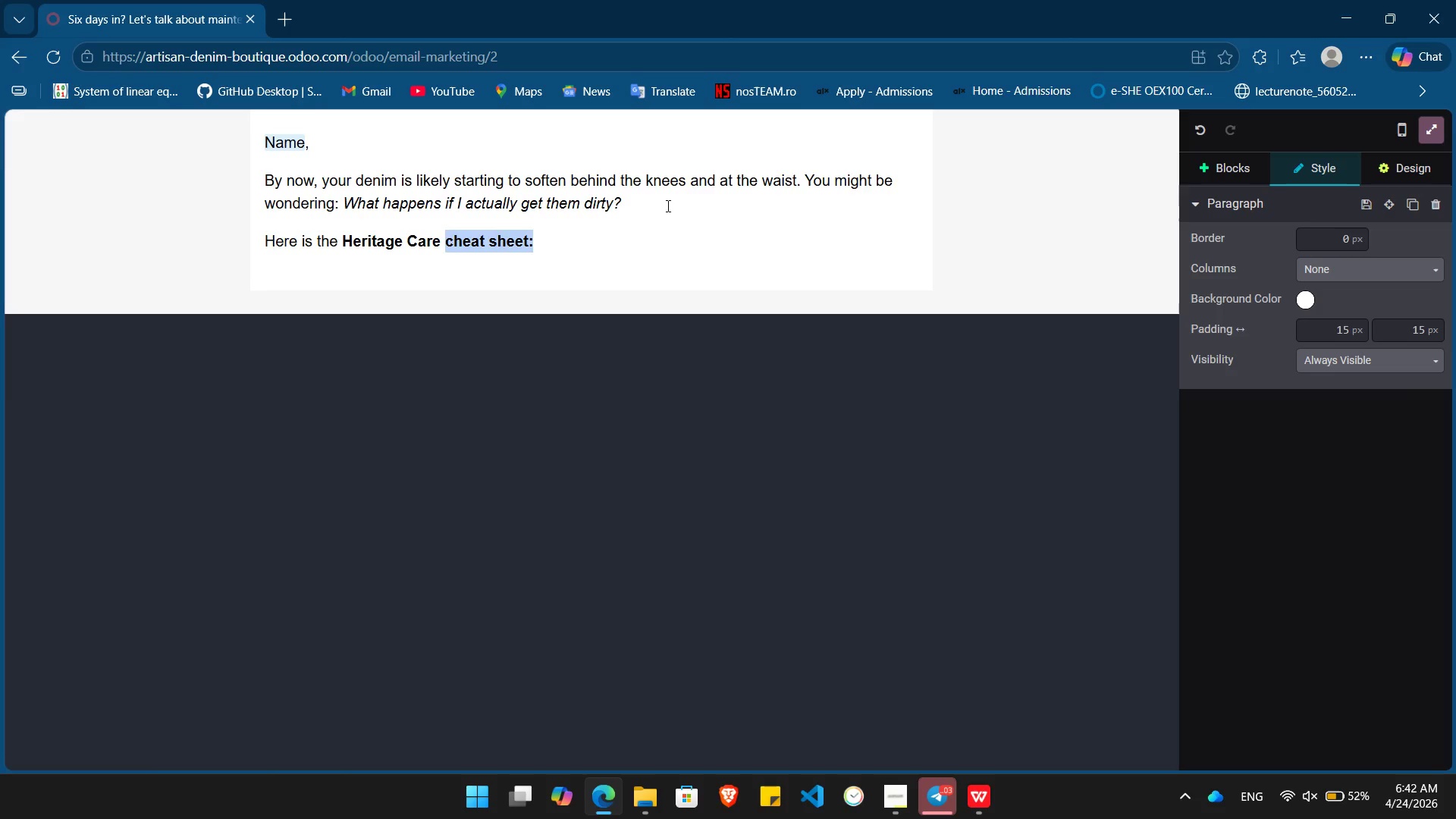 
key(Shift+ArrowLeft)
 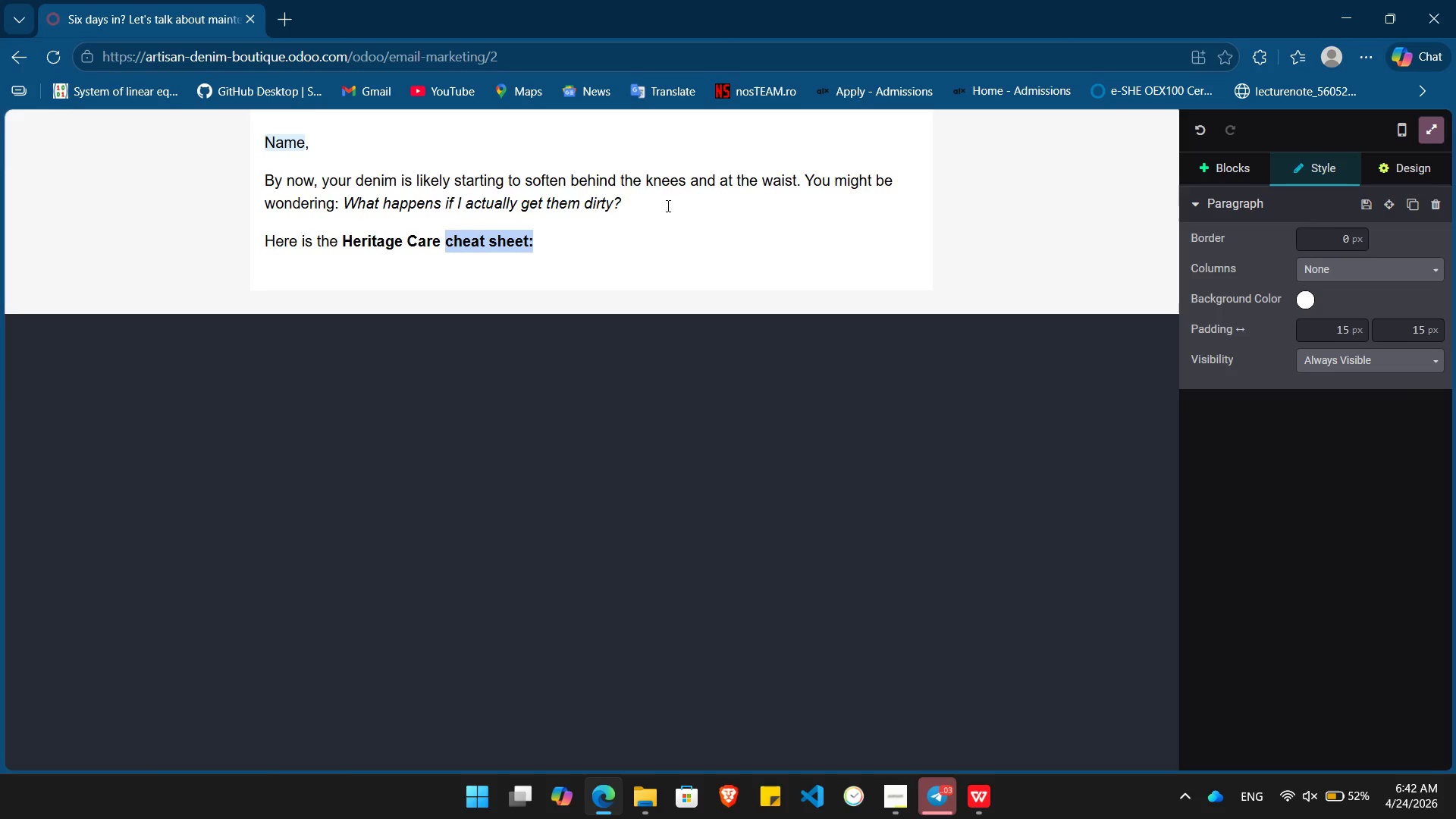 
key(Control+B)
 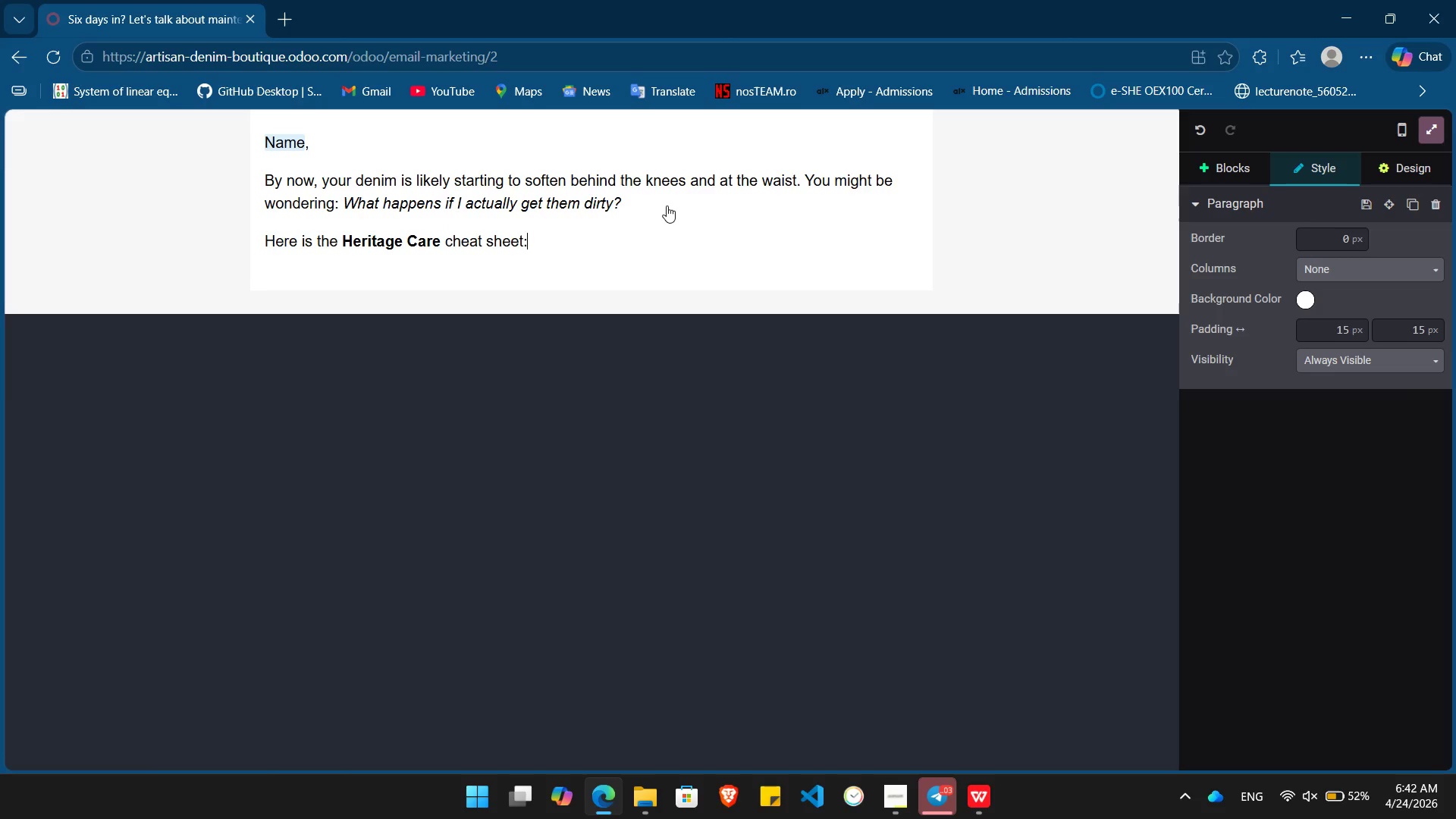 
key(ArrowRight)
 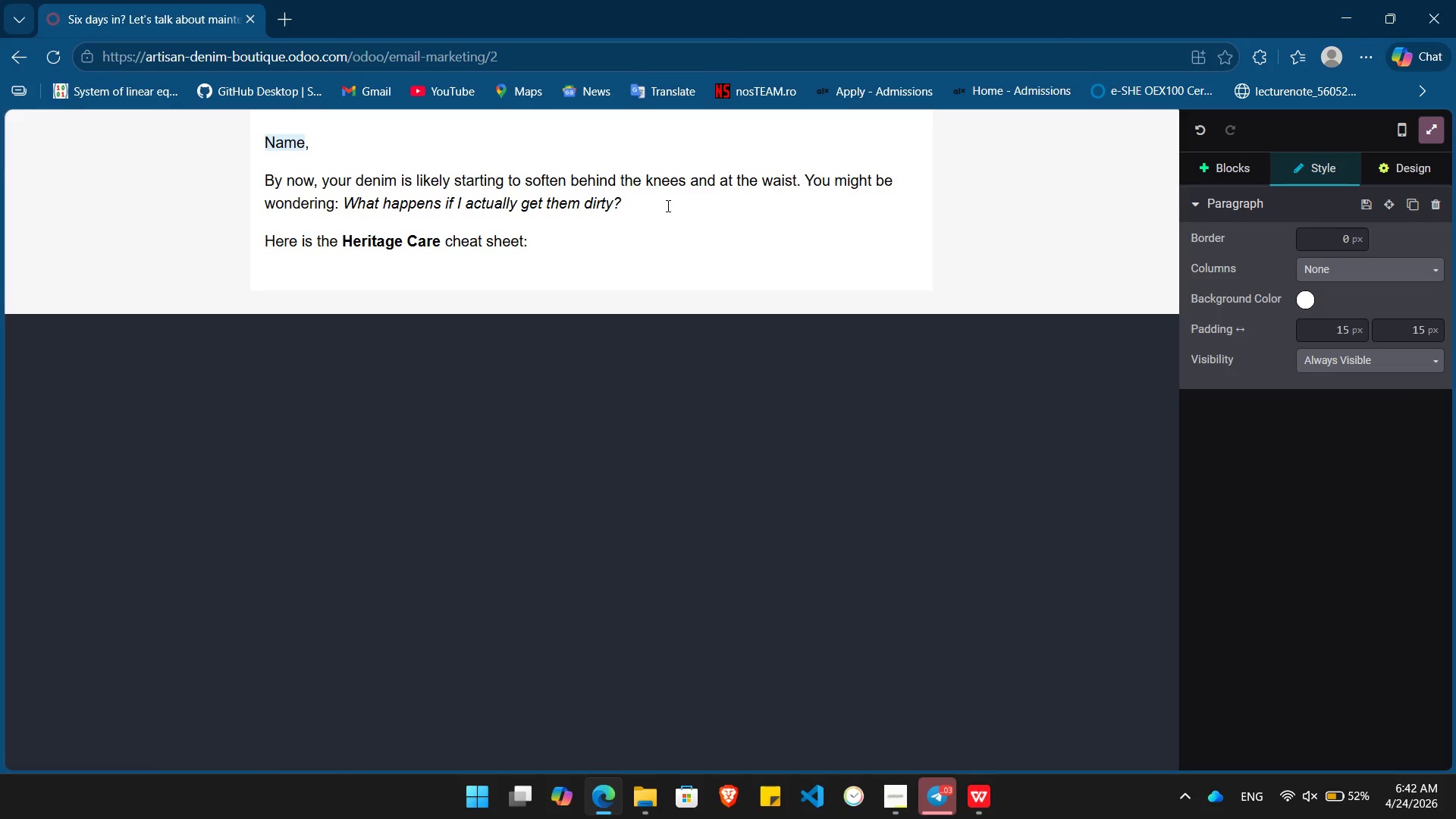 
key(Enter)
 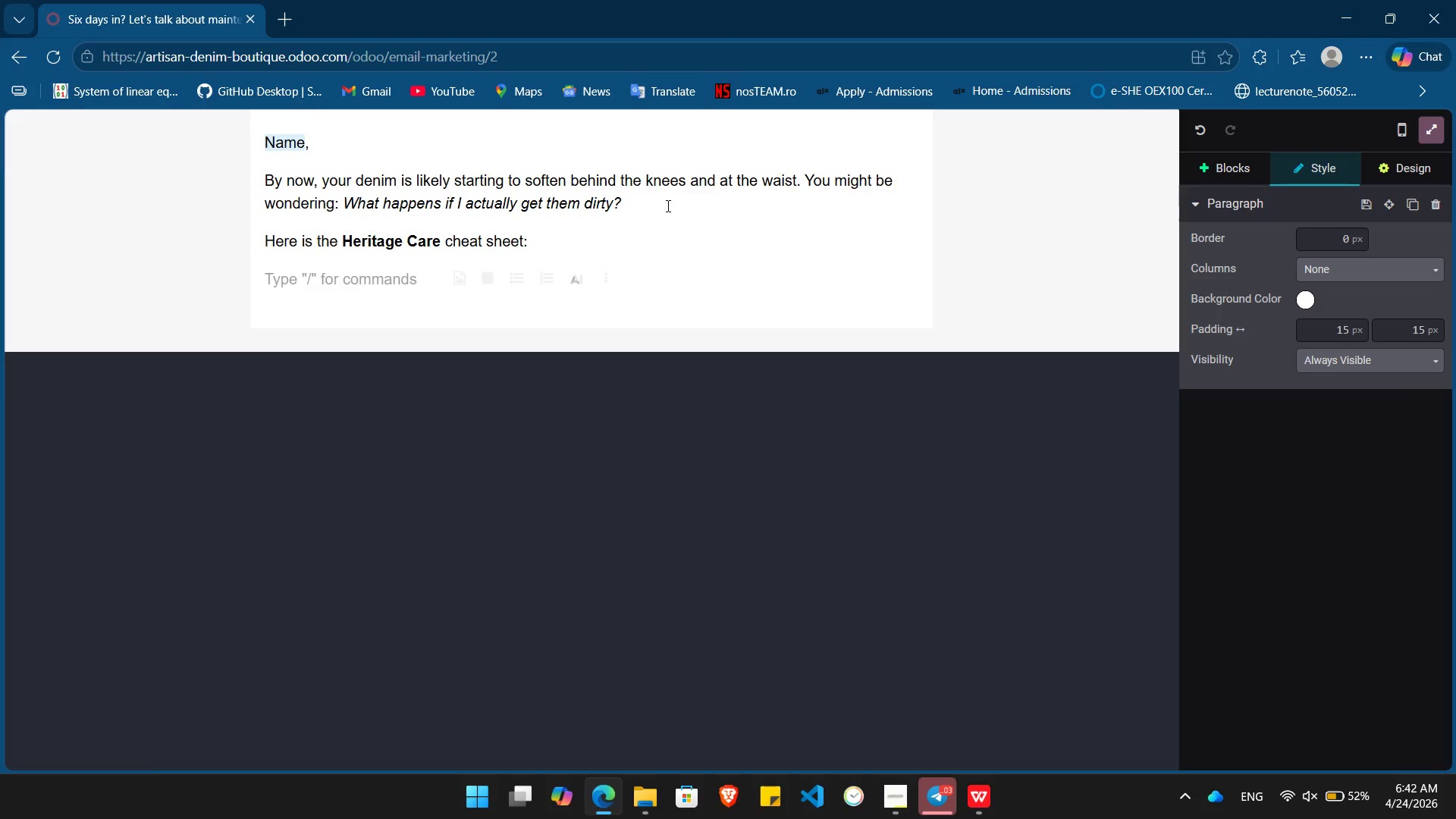 
type(/bull)
 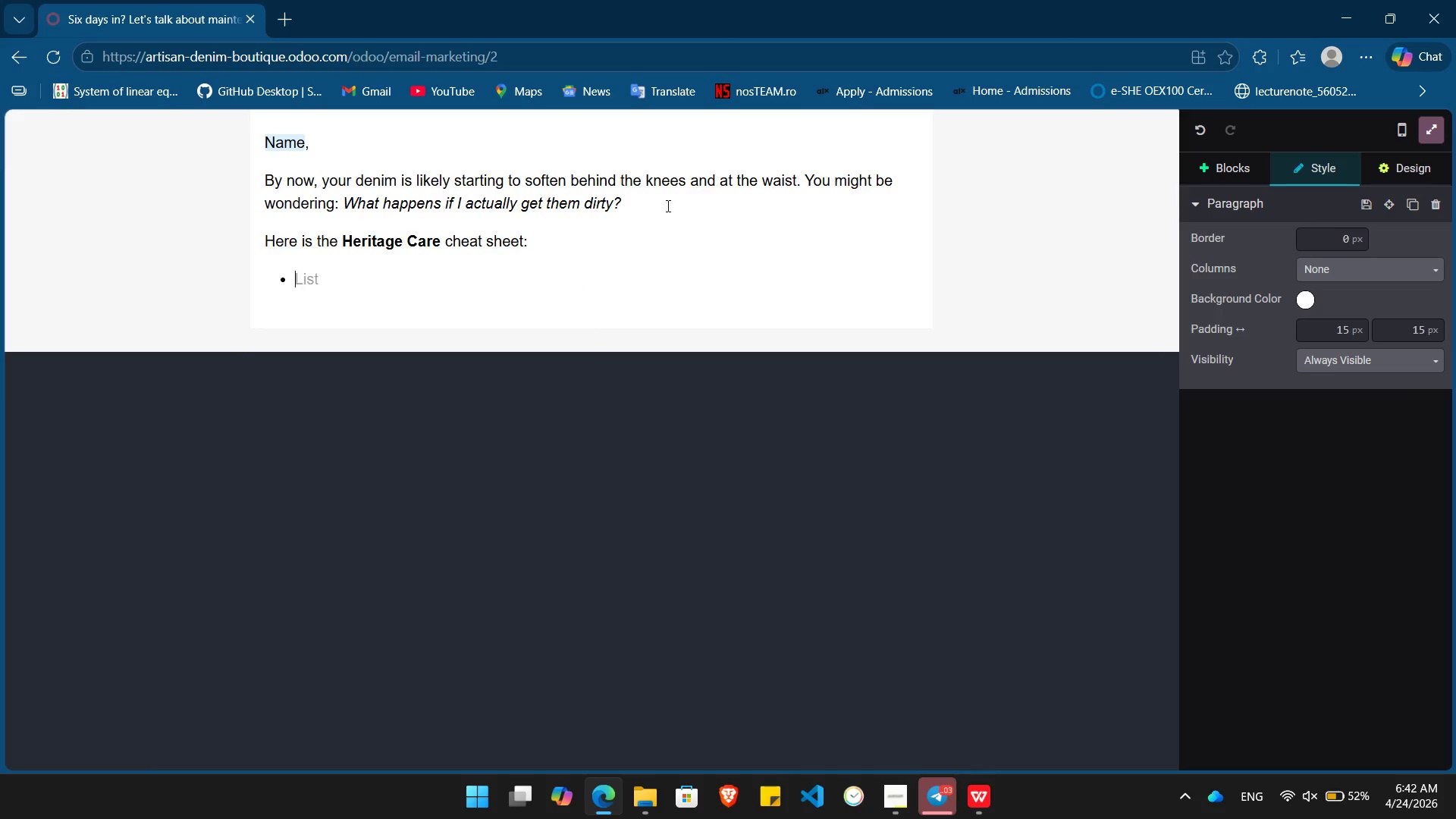 
key(Enter)
 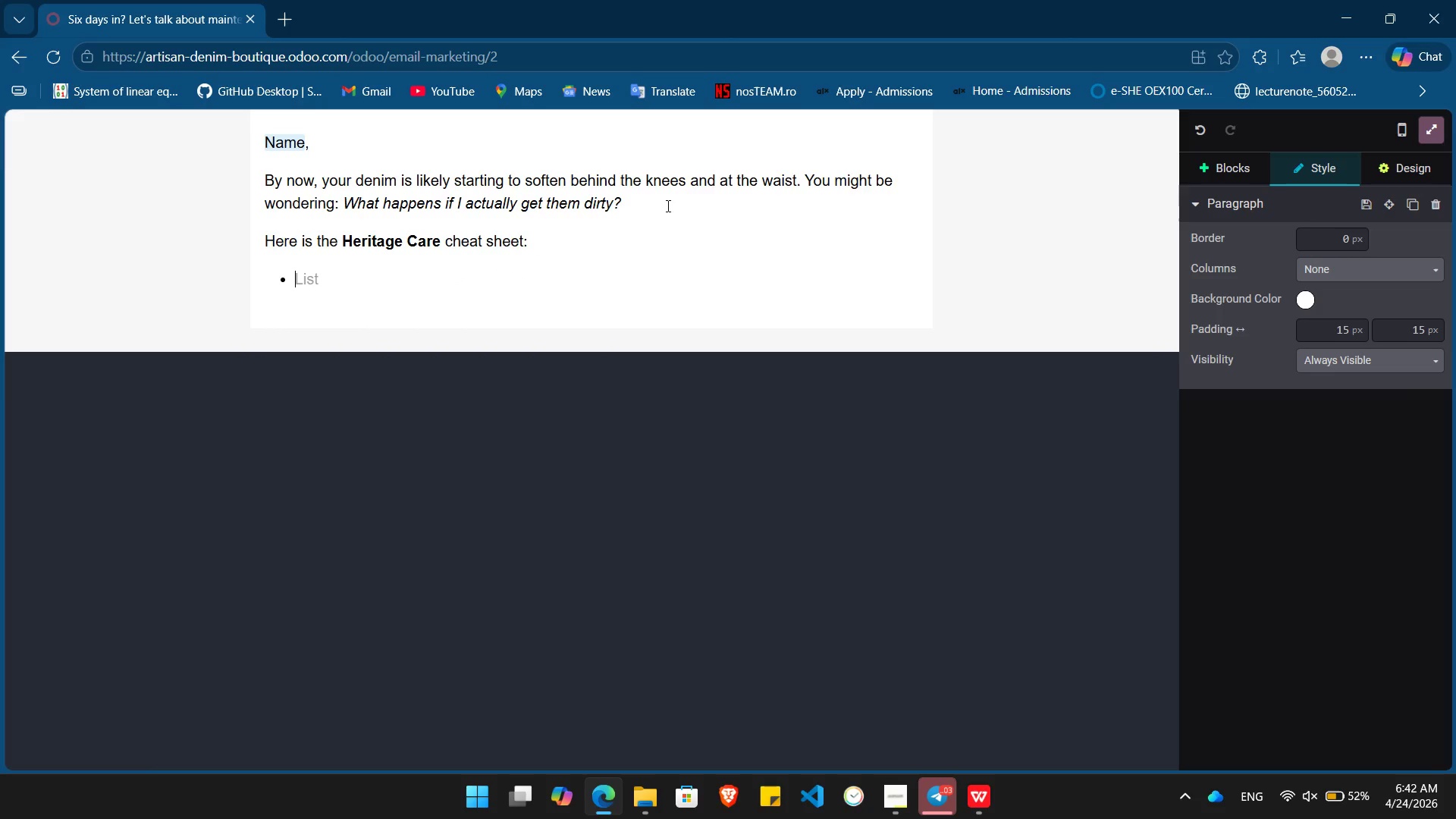 
key(Control+ControlLeft)
 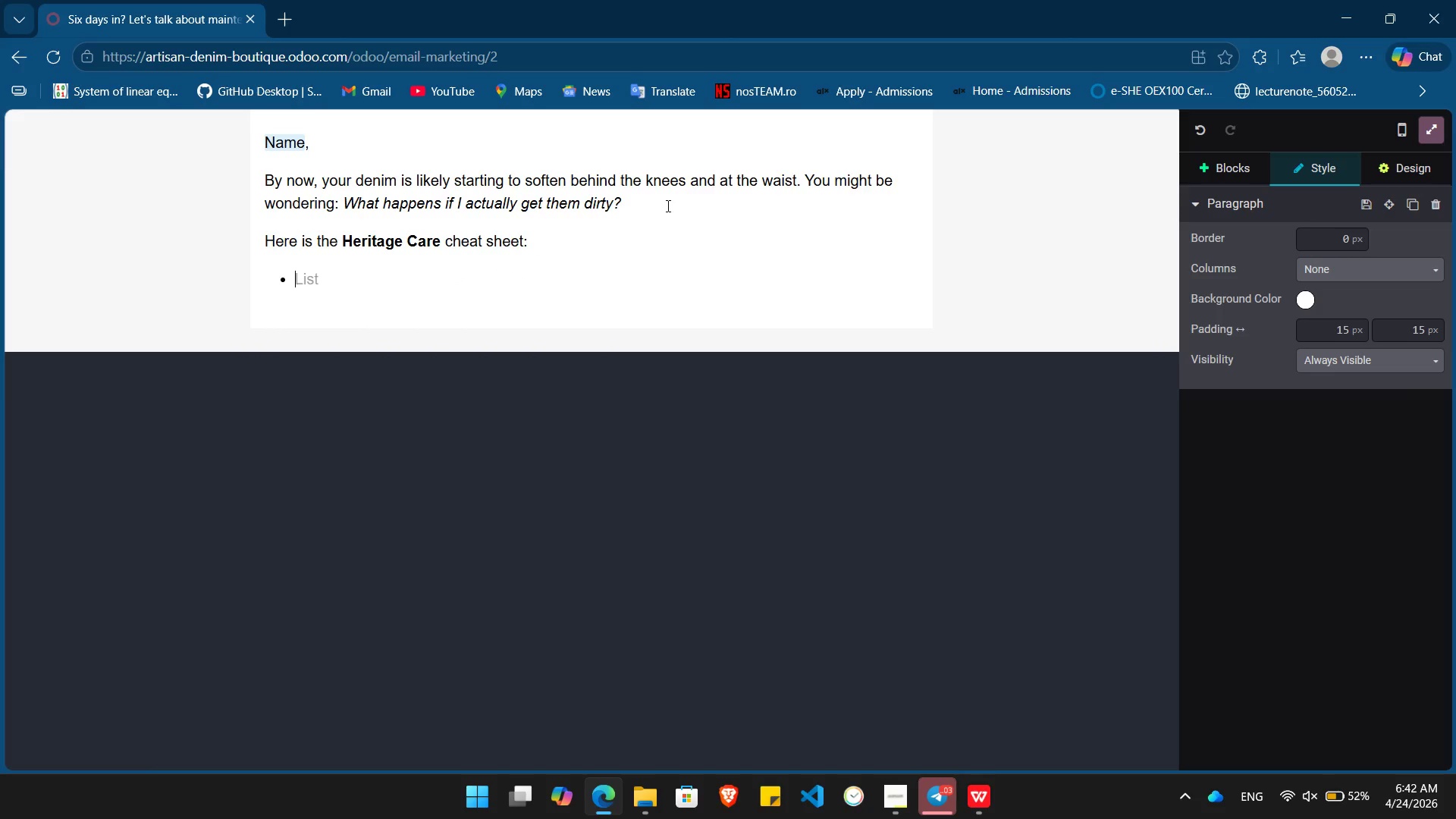 
key(Control+B)
 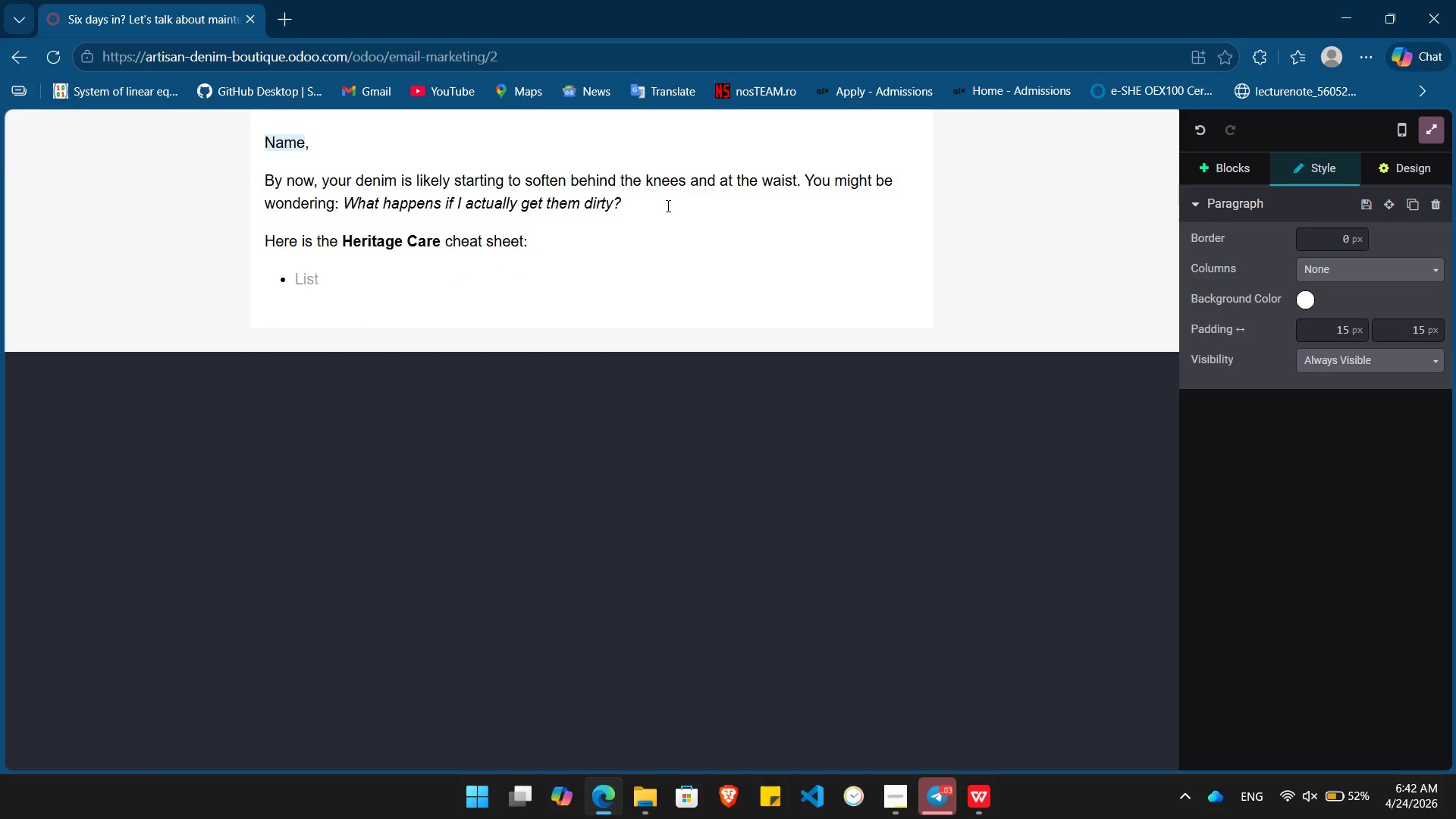 
type(The Spot Clean: )
 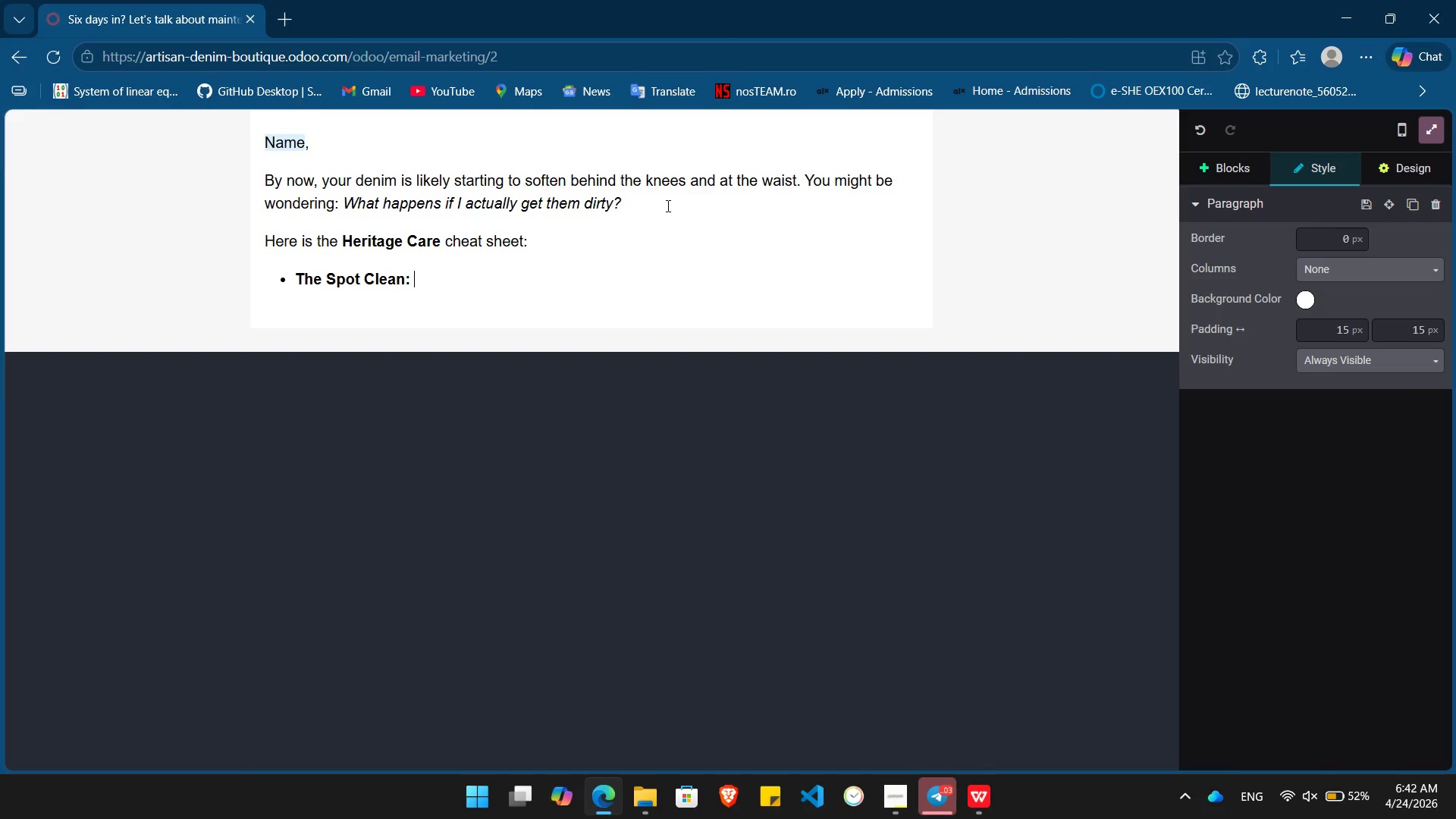 
key(Control+B)
 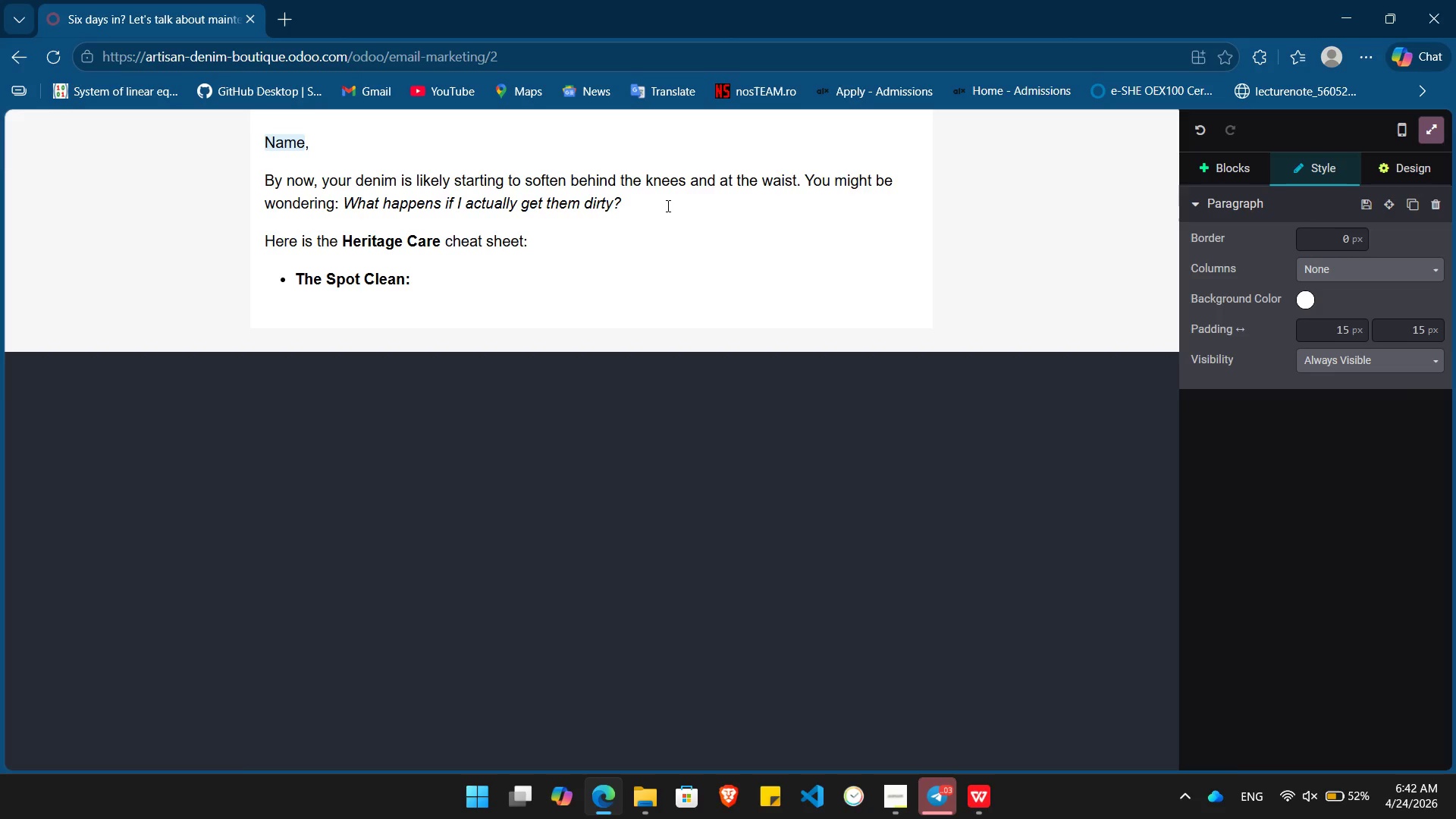 
type(If you drop food or mud, )
 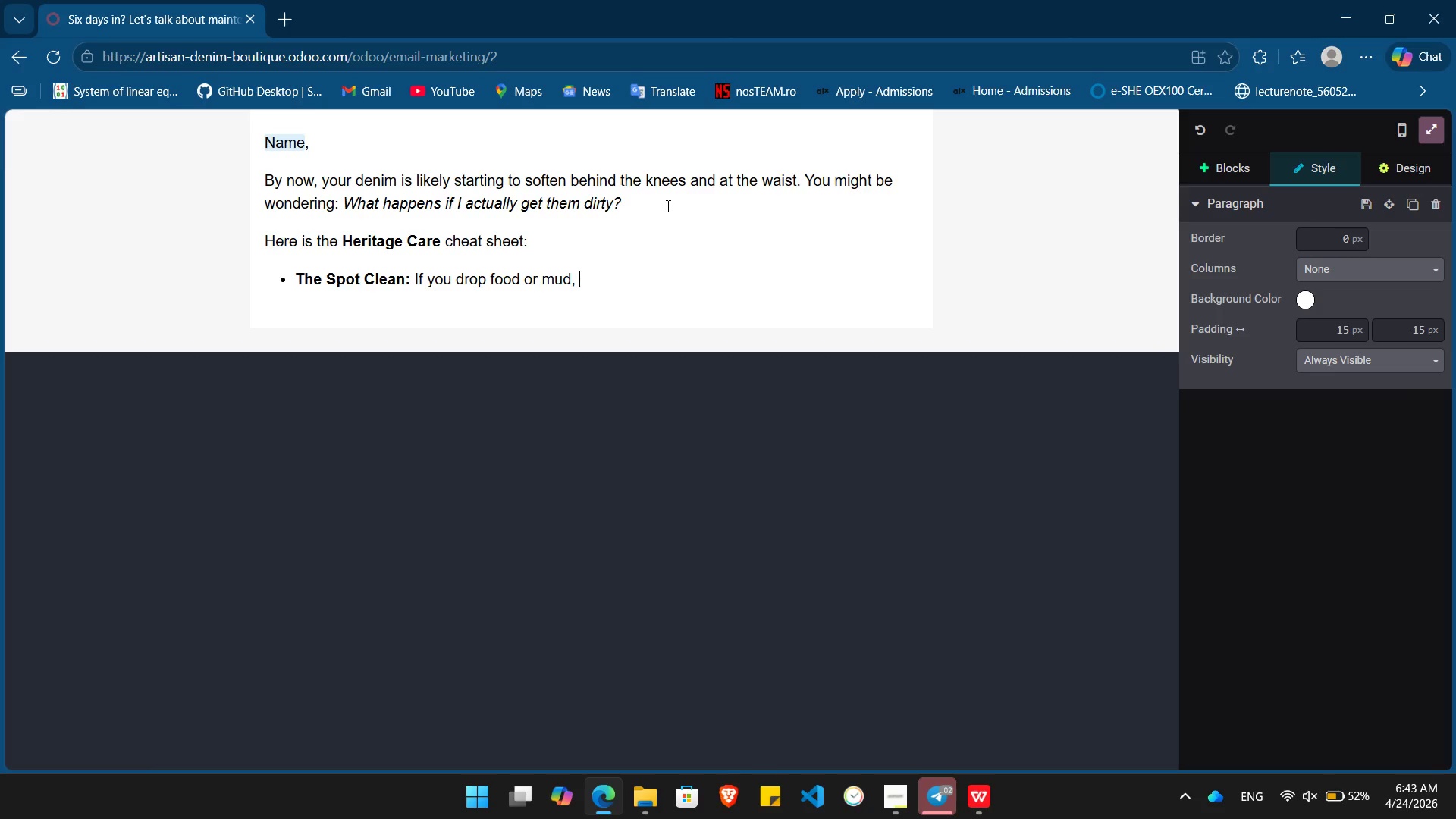 
wait(28.58)
 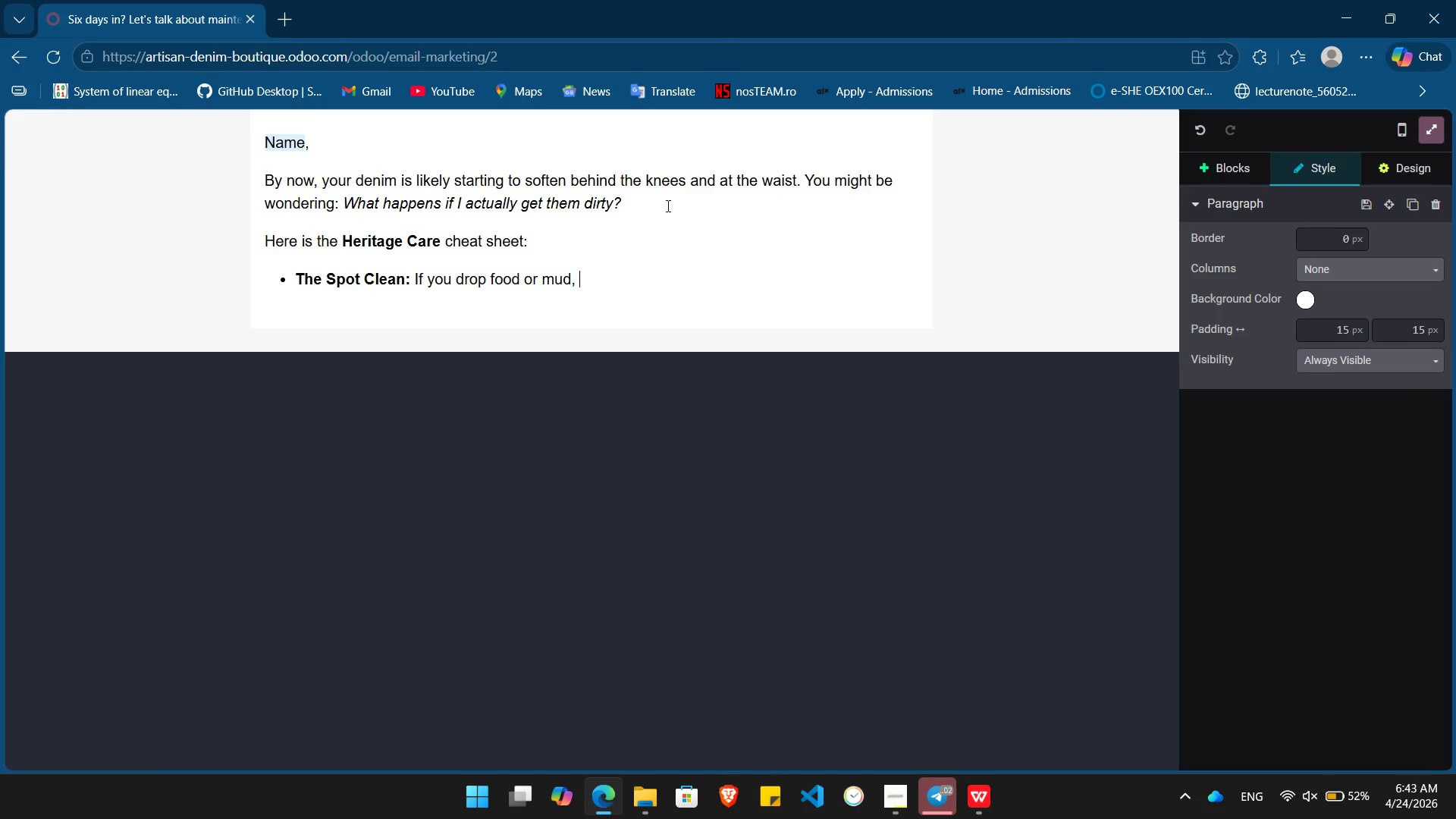 
type(don't submerge)
 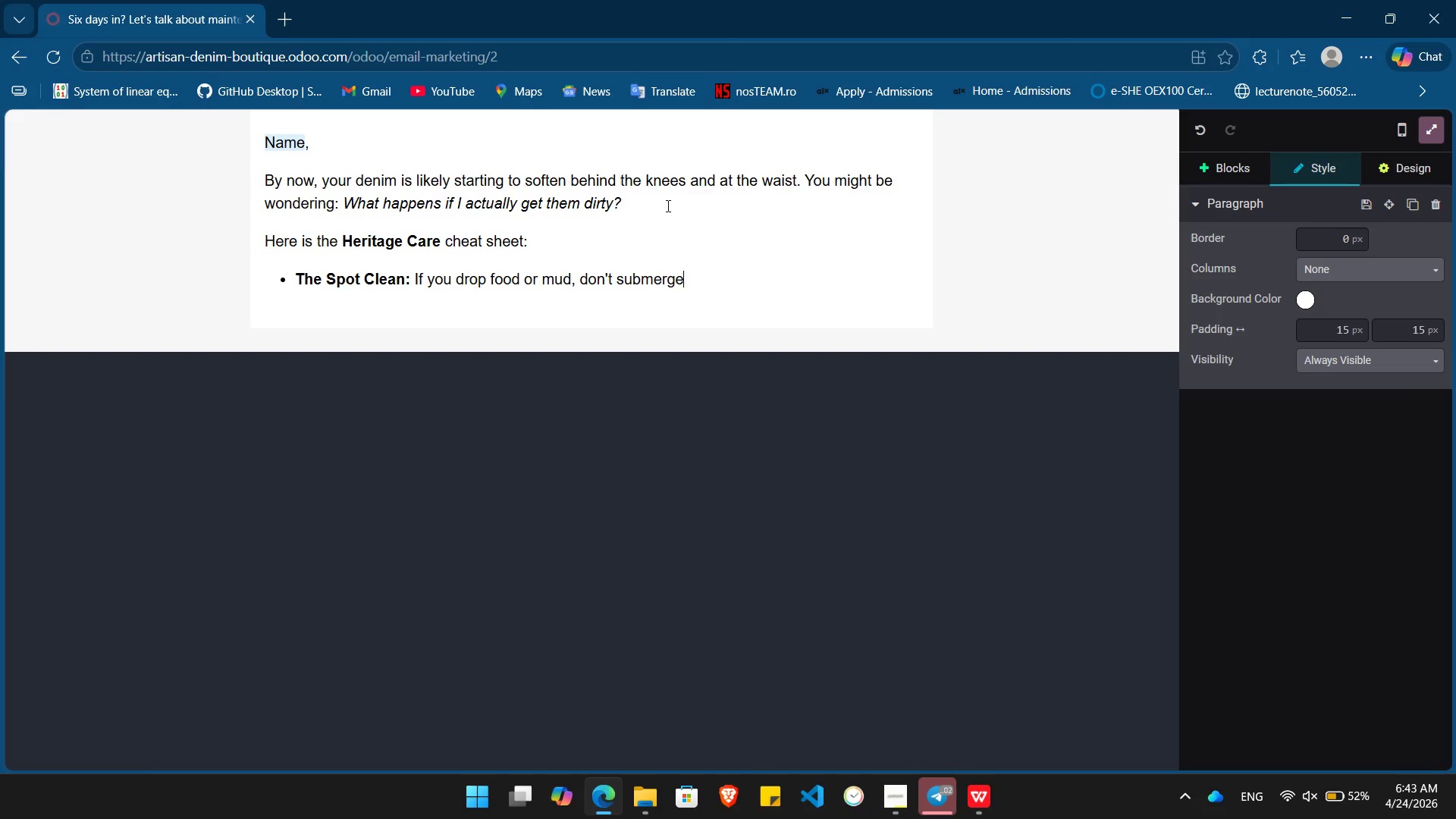 
wait(10.19)
 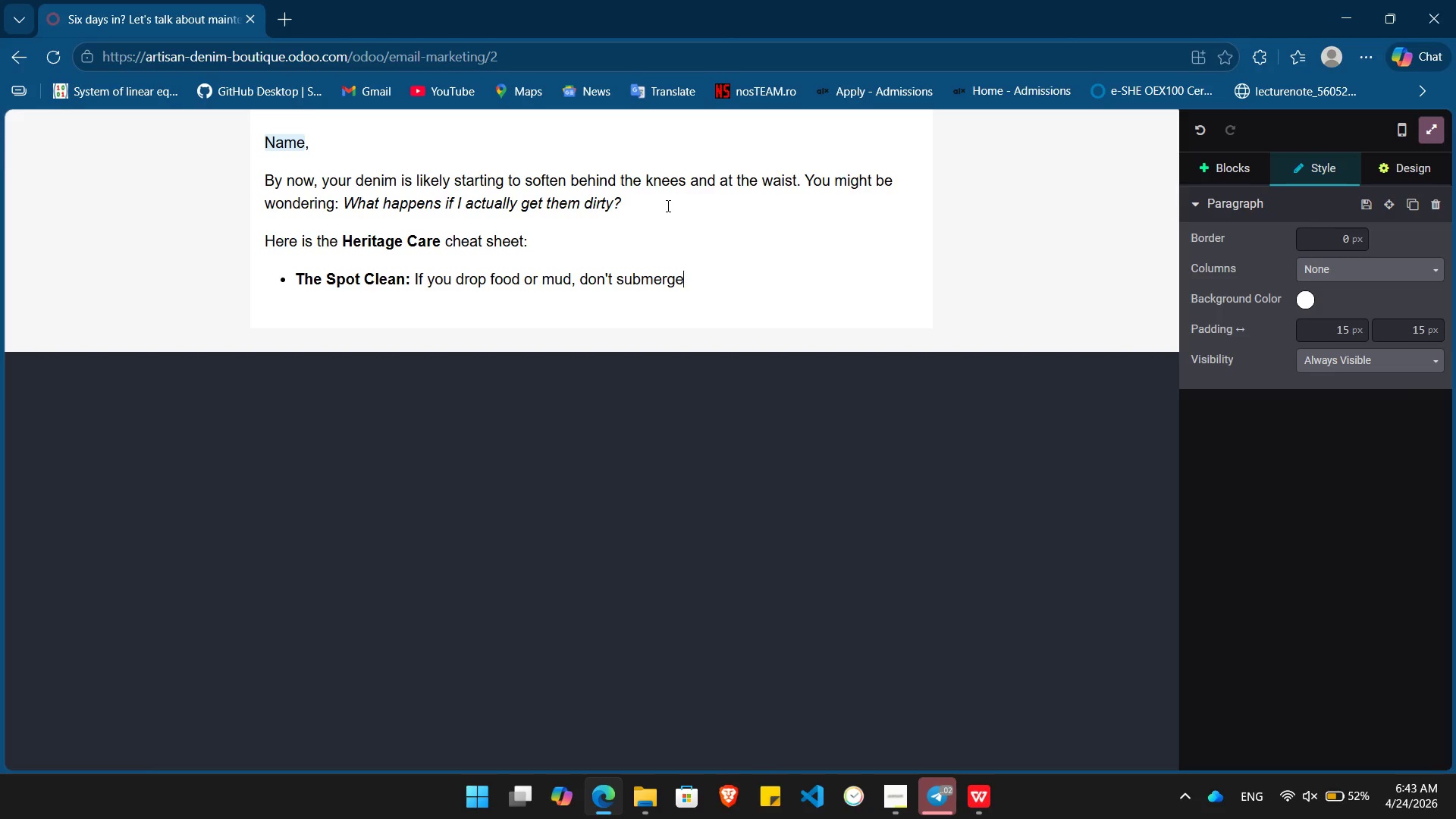 
type( the jeans. Use a damp cloth and a tiny of mild soap. Dab don't rub.)
 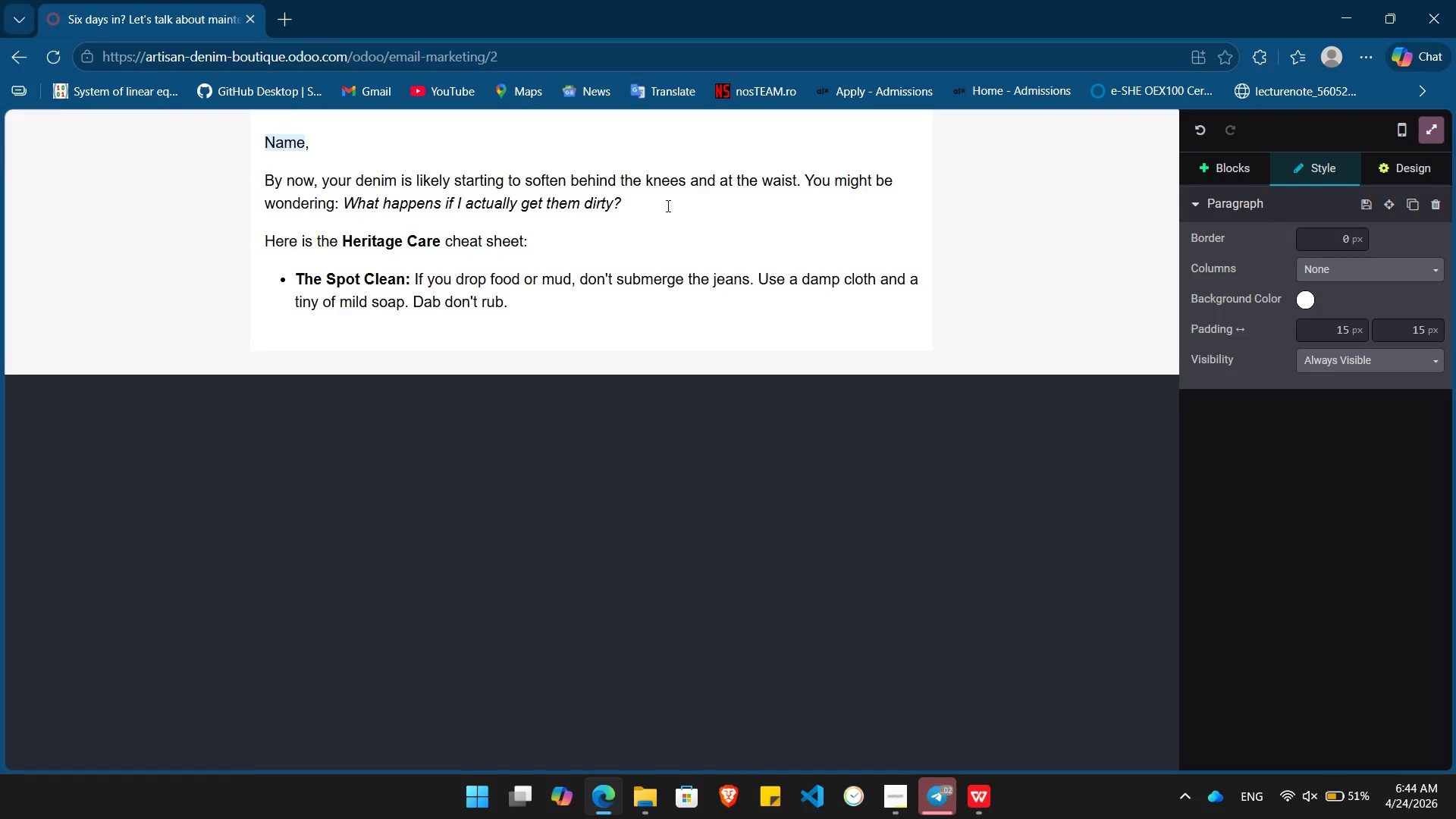 
key(Enter)
 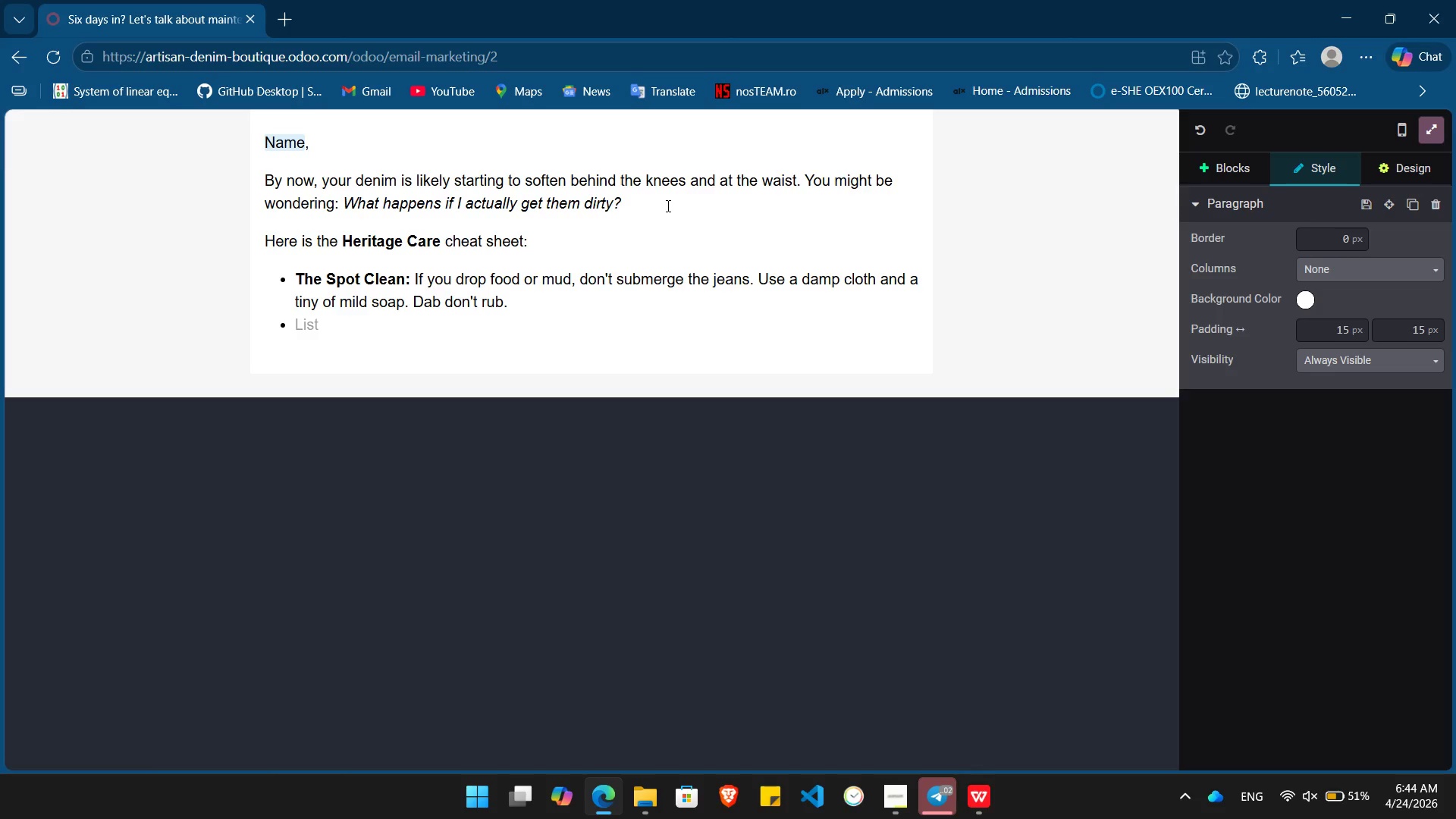 
key(Control+ControlLeft)
 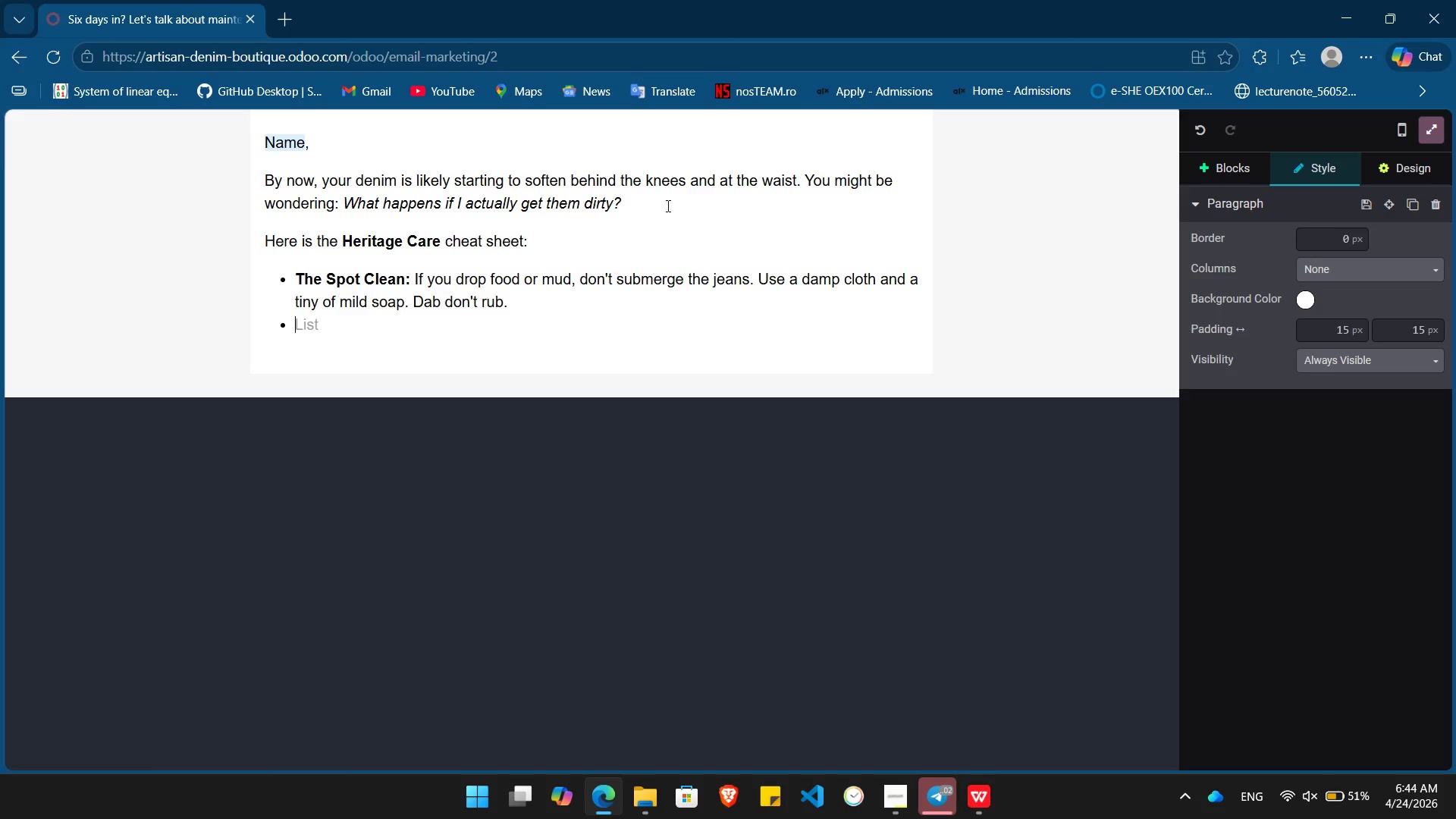 
key(Control+B)
 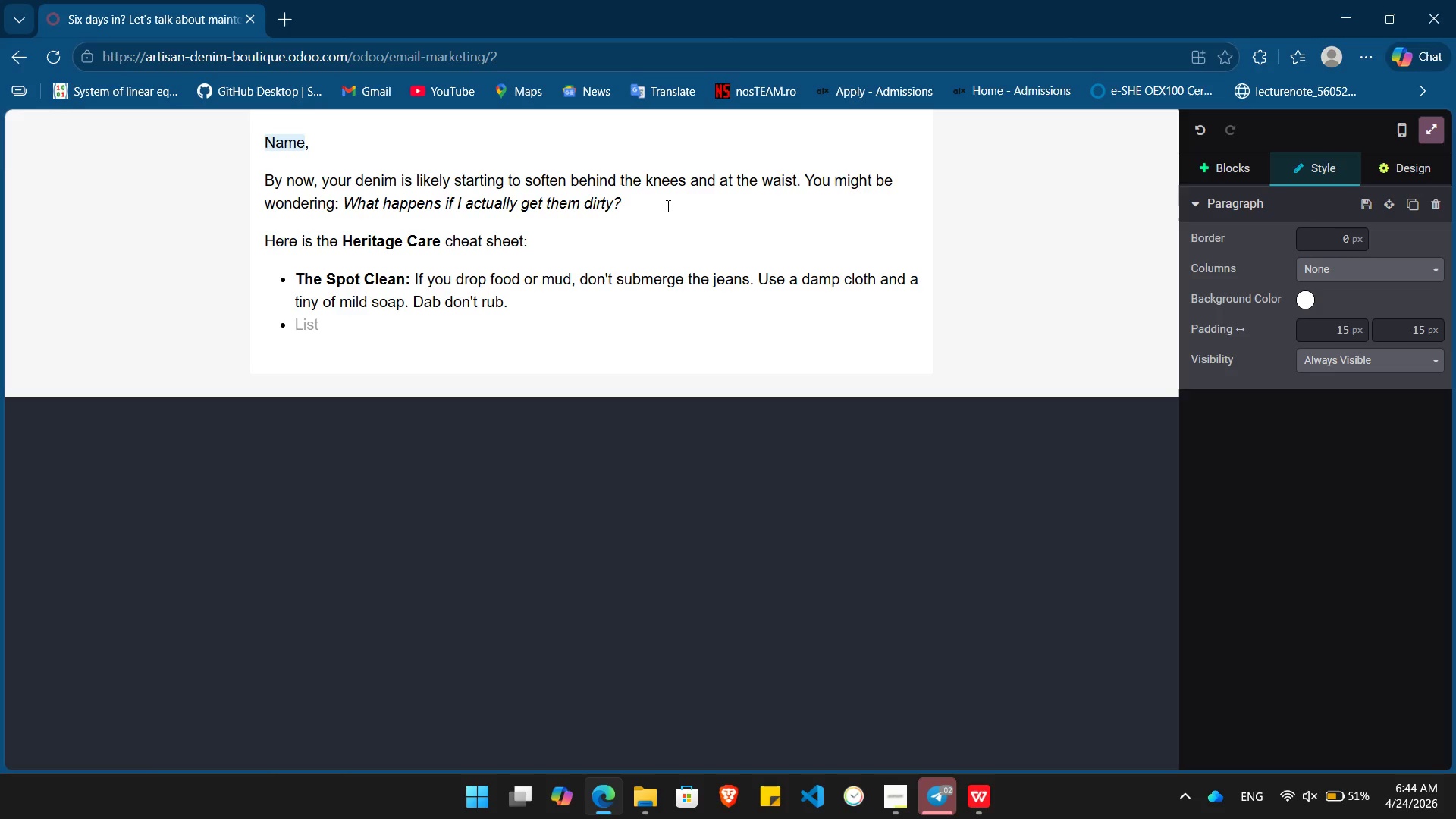 
type(The "Indo)
key(Backspace)
type(igo Scent": )
 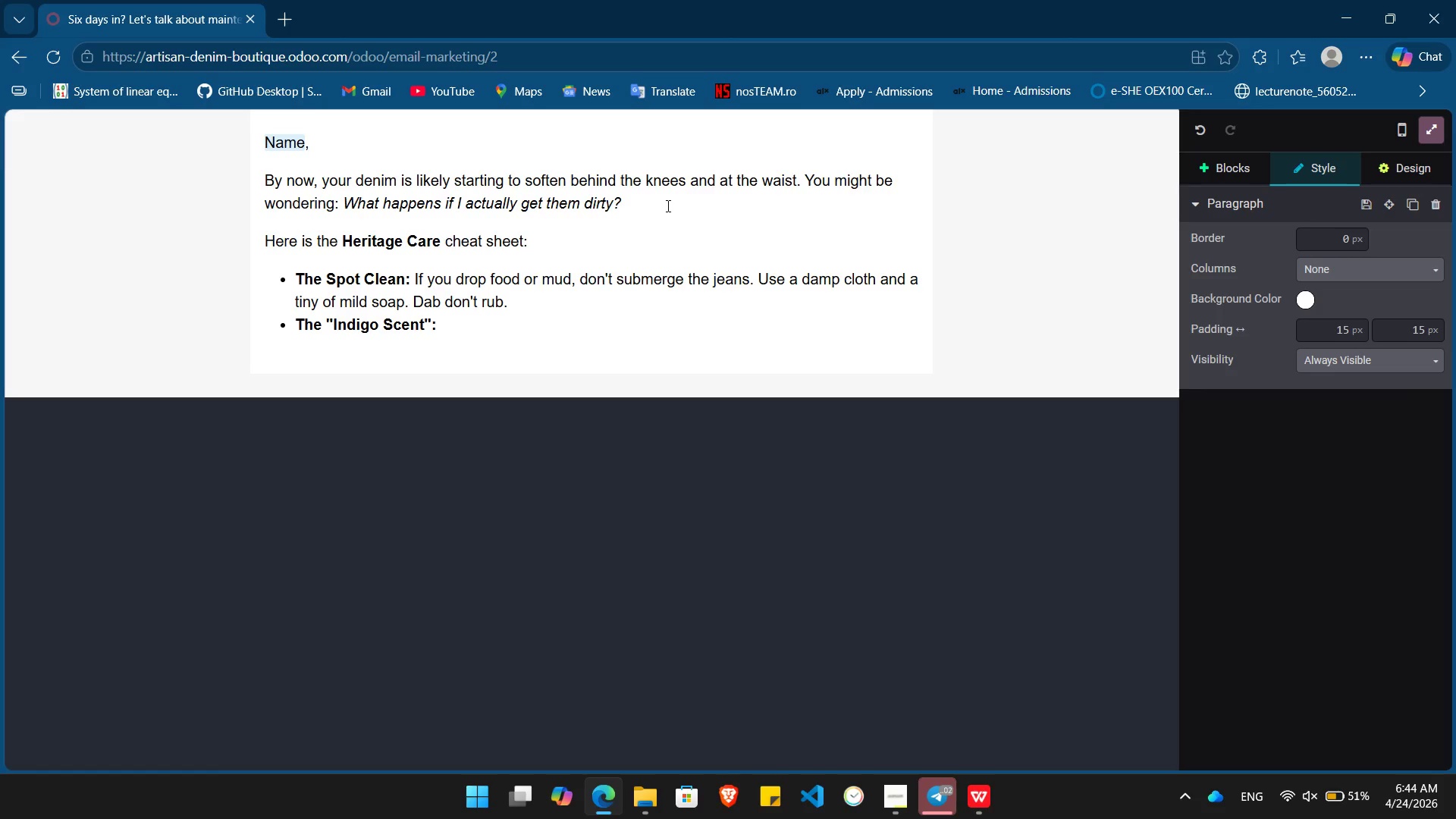 
key(Control+ControlLeft)
 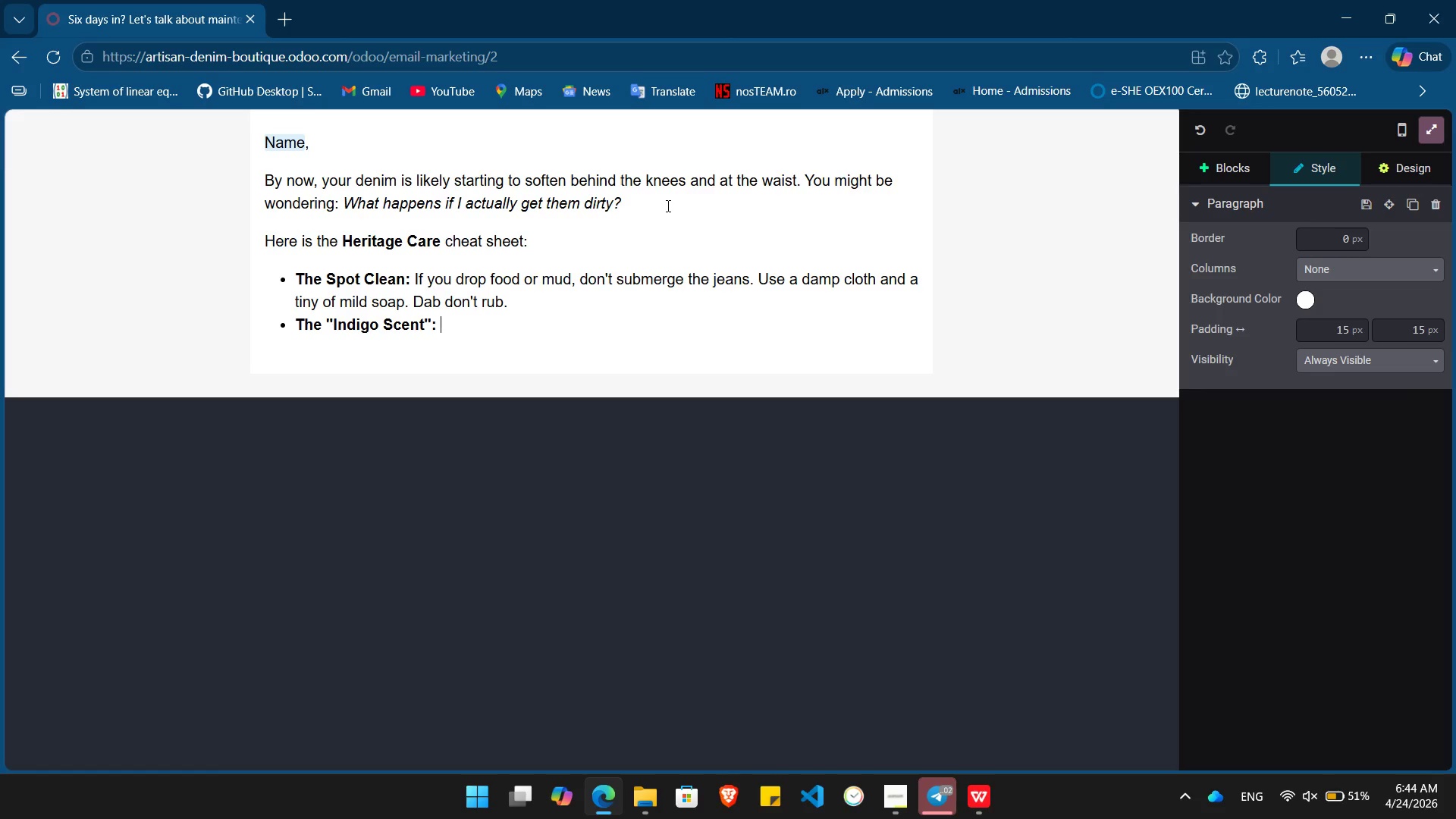 
key(Control+B)
 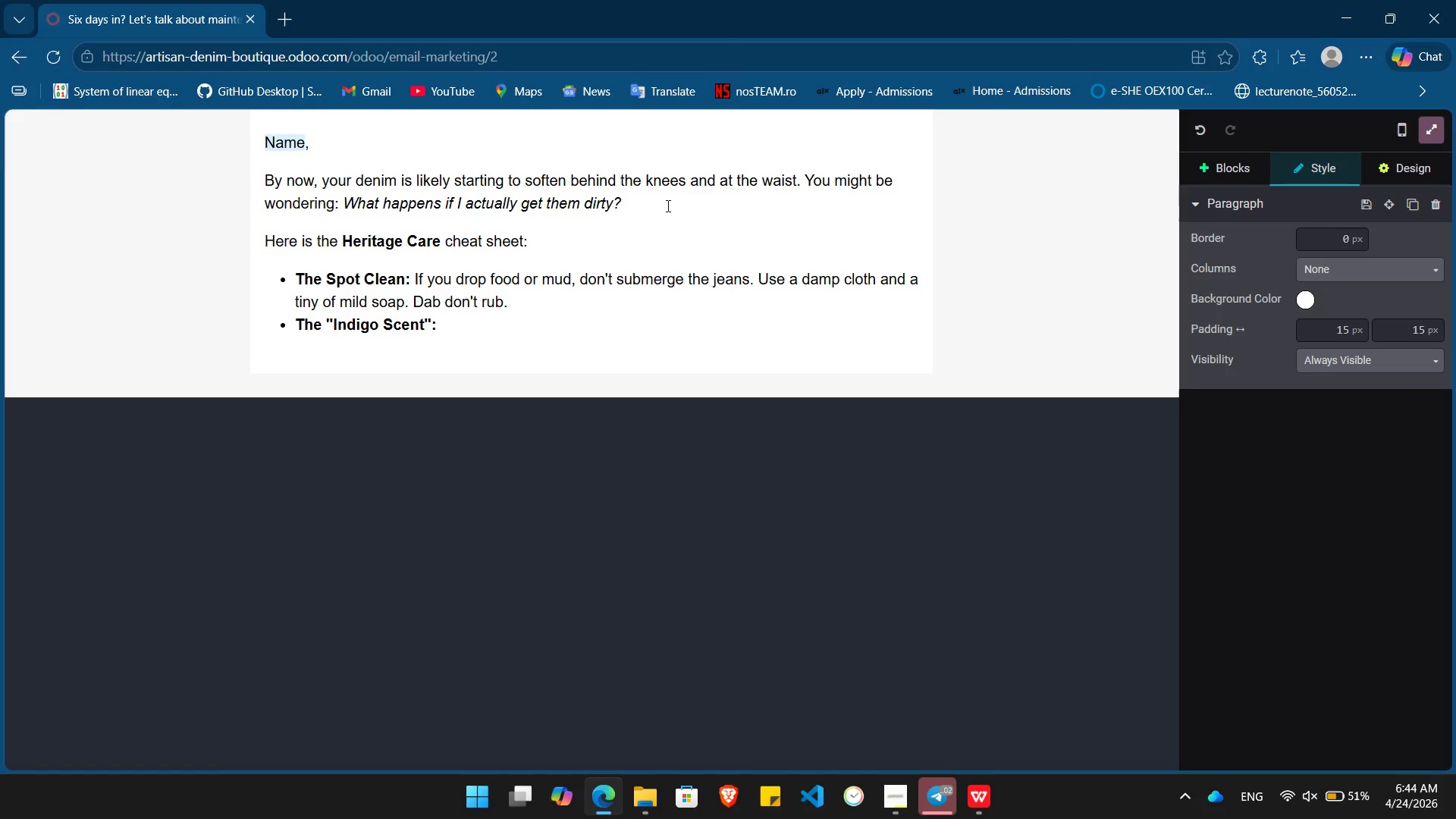 
type(Raw denim can pick up the scents of the city. Instead of wash, hang them outside in a shaded, breezy spot overnight.)
 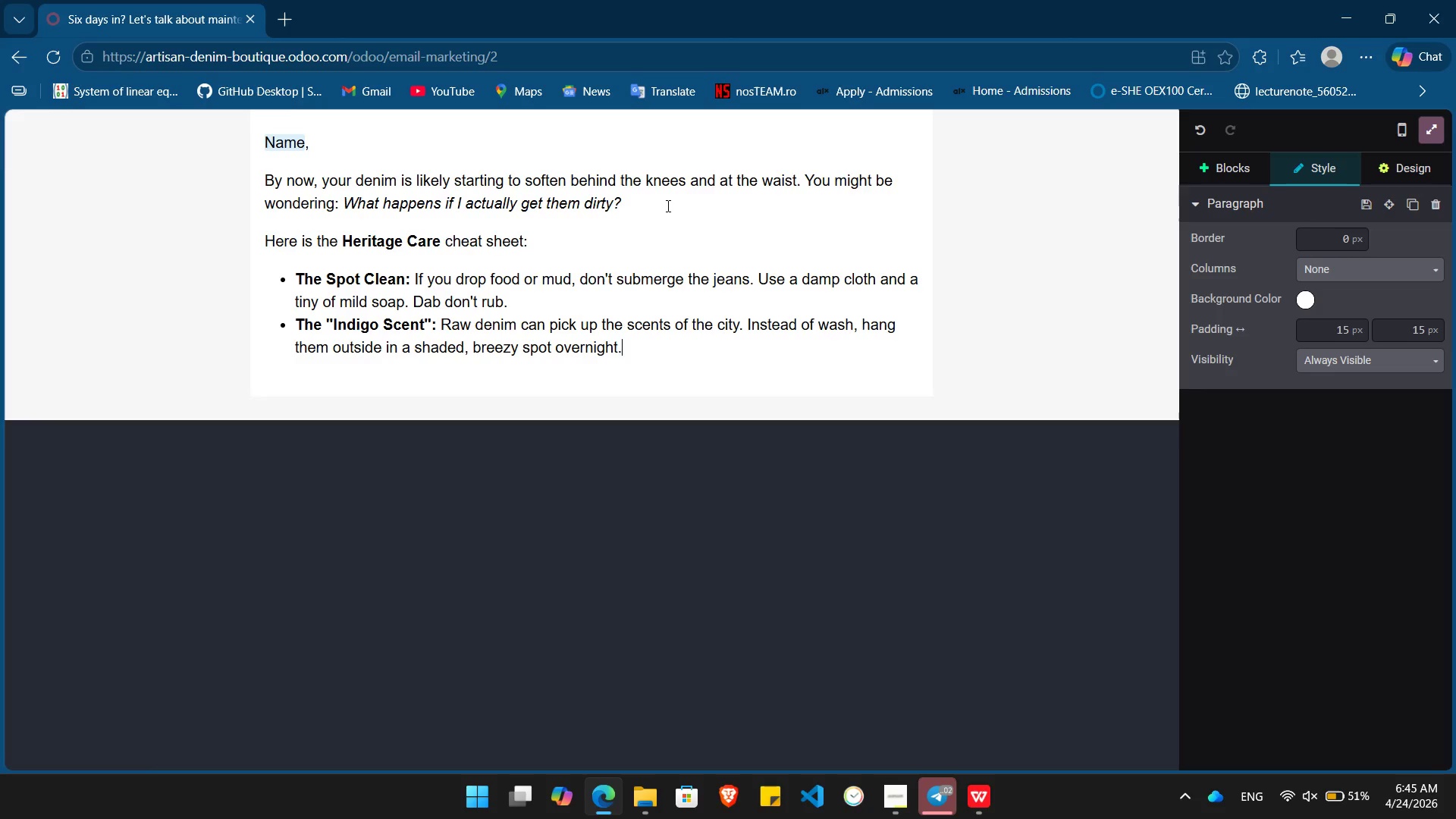 
key(Enter)
 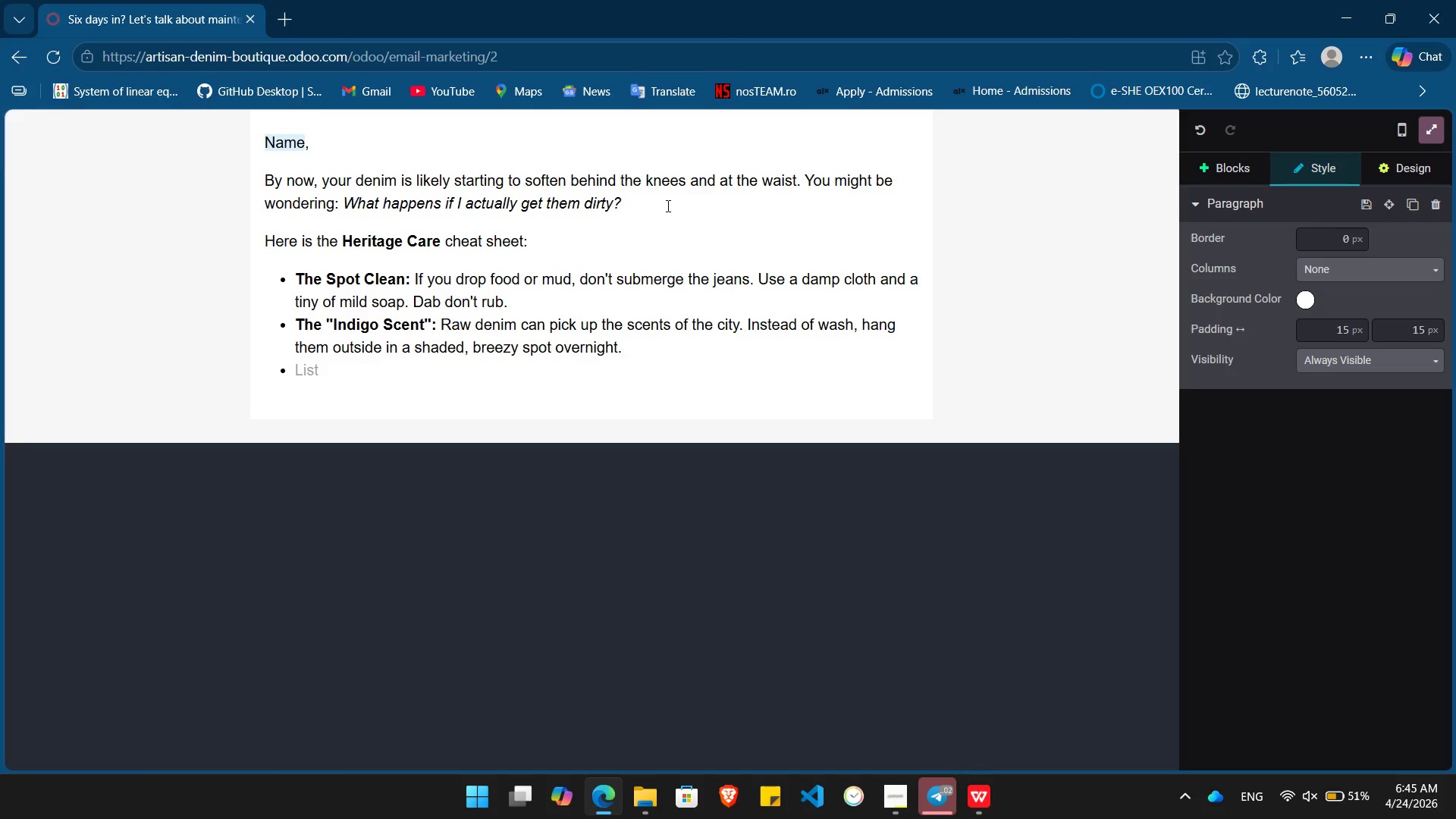 
key(Control+B)
 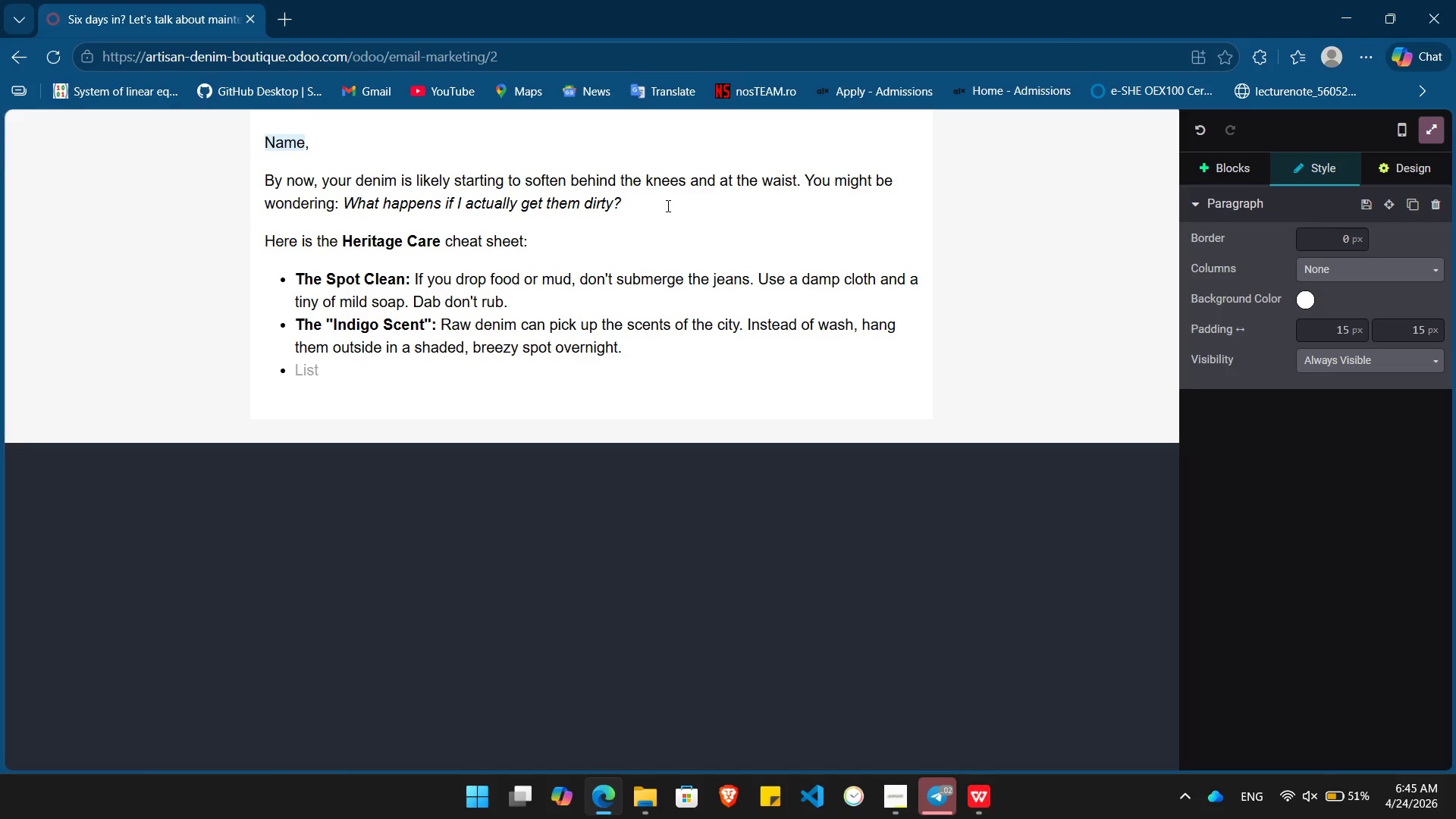 
type(The freezer Myth: )
 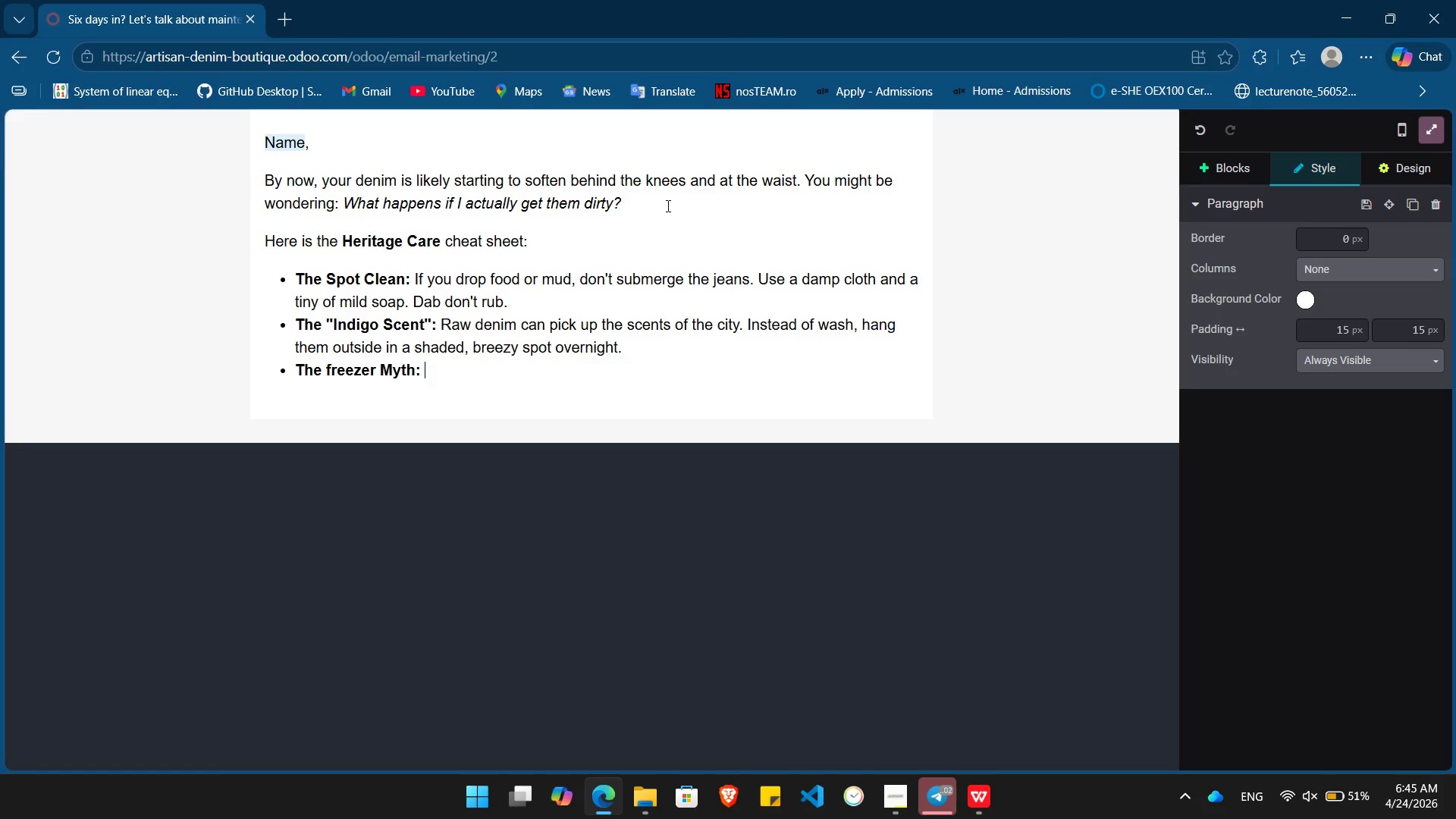 
key(Control+B)
 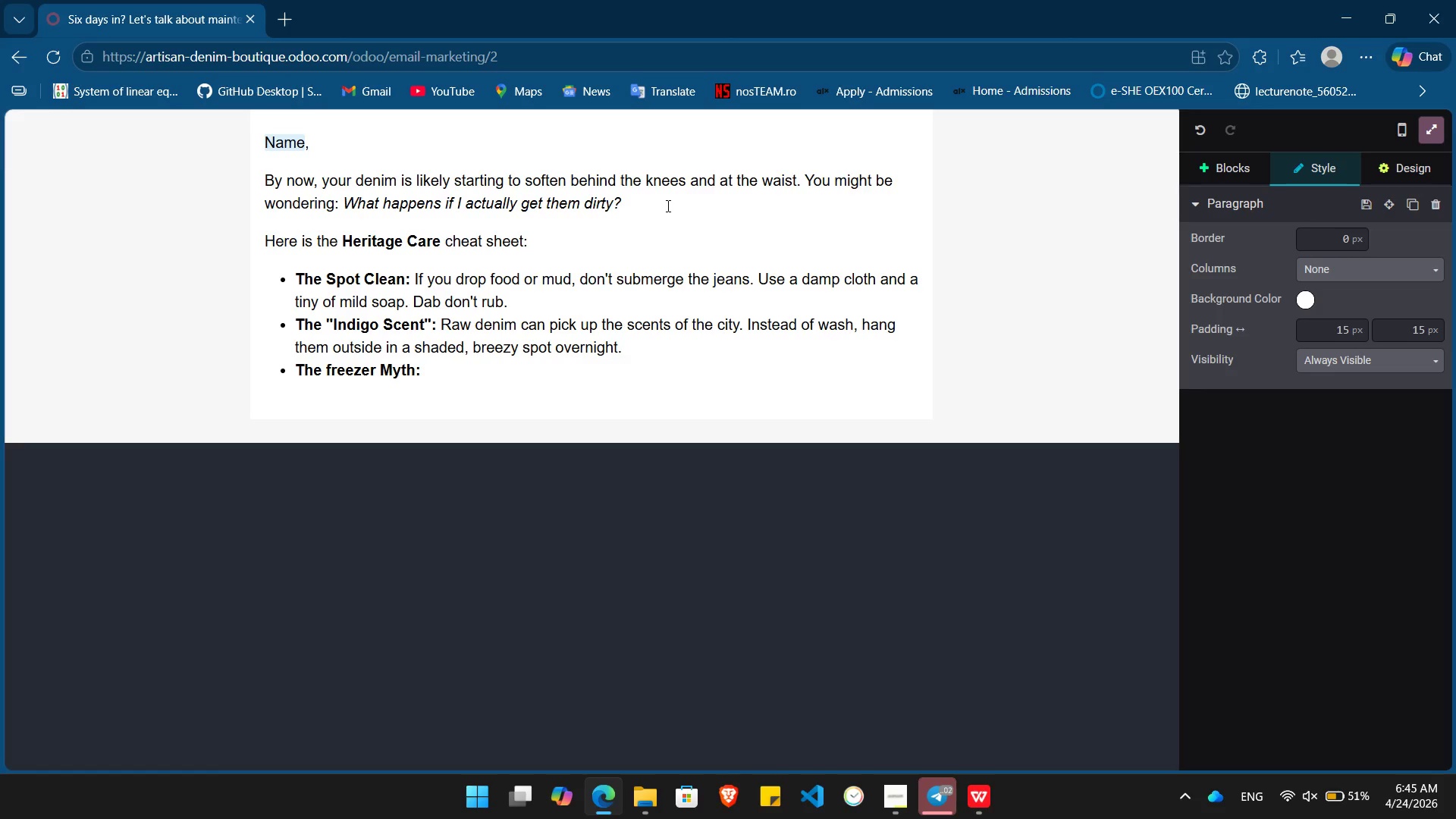 
type(Many suggest freex)
key(Backspace)
type(zing jeans to kill bacteria. It doesn't work. Fresh ar)
key(Backspace)
type(ir )
 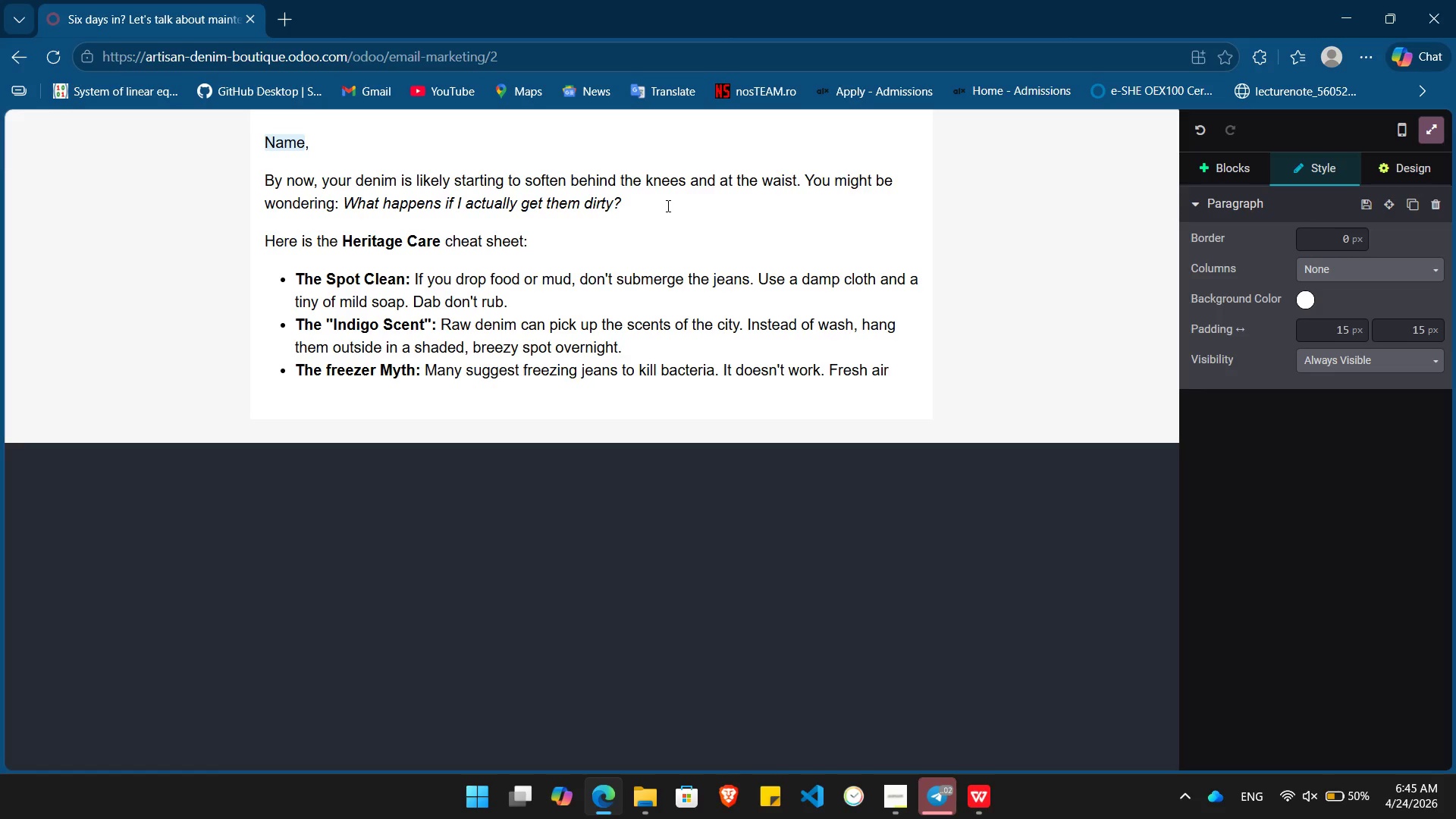 
type(and sunshine are your best friends.)
 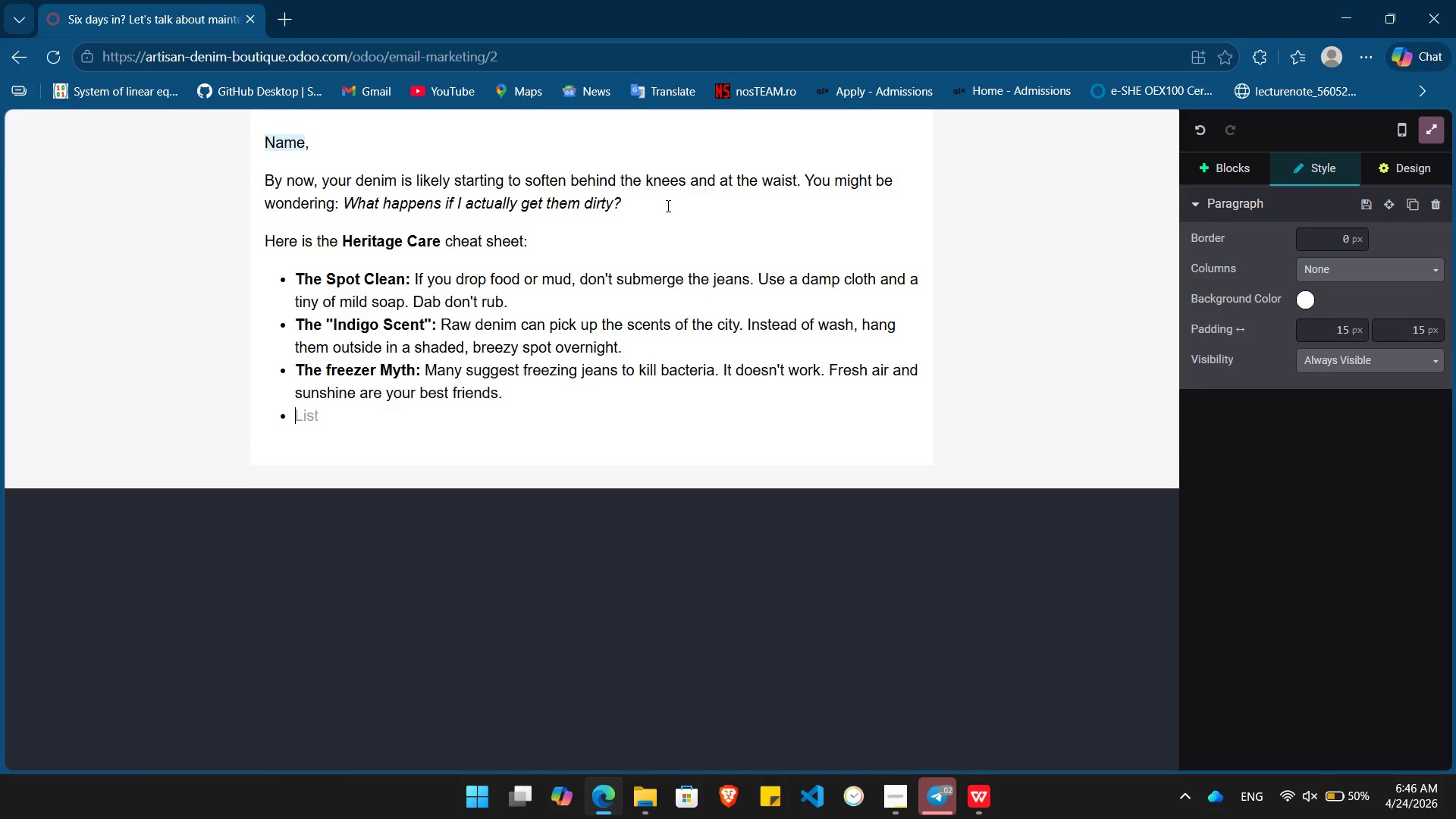 
key(Enter)
 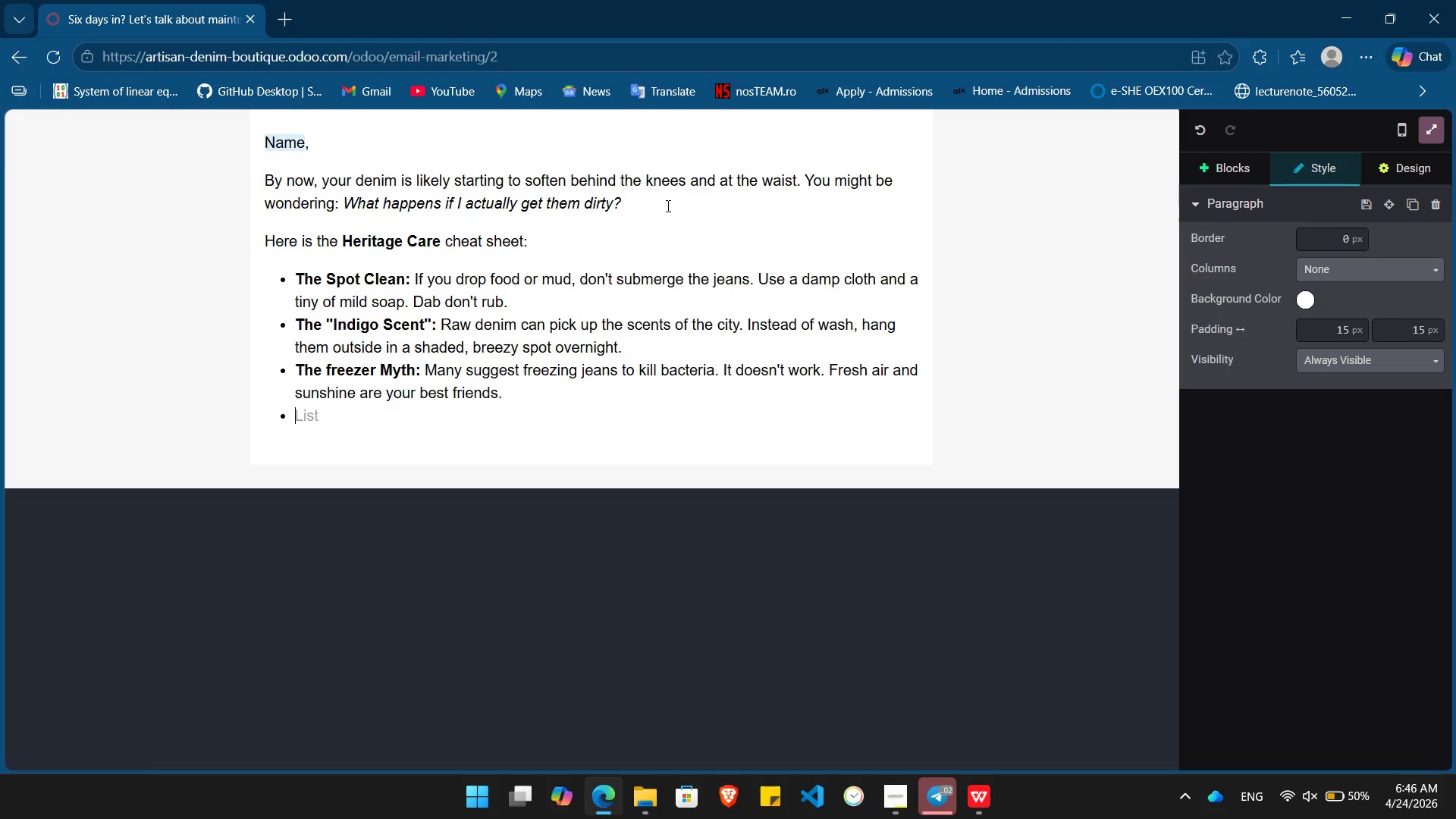 
key(Backspace)
key(Backspace)
type(k)
key(Backspace)
type(Keep wearing them. The best is yet to come.)
 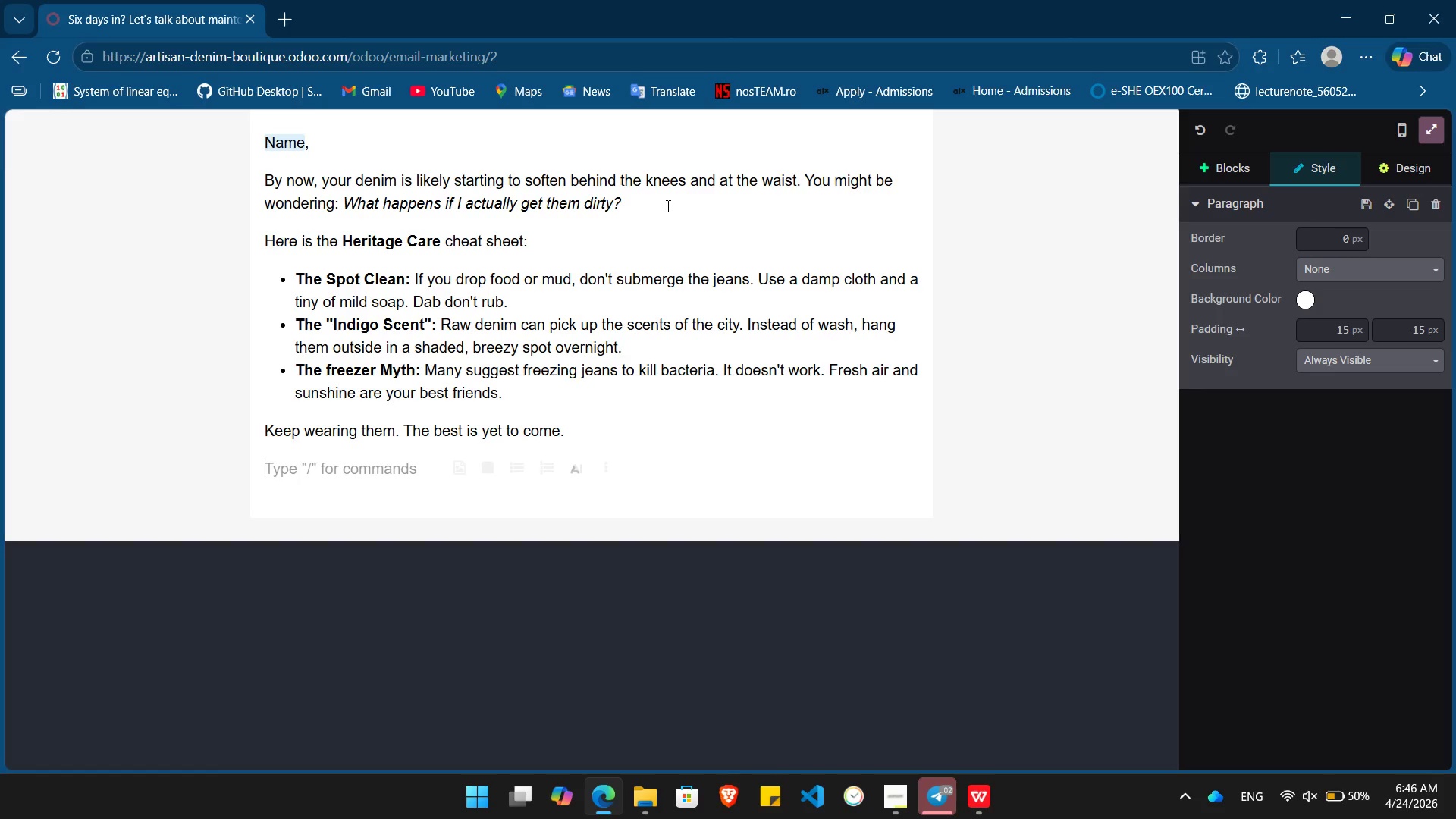 
 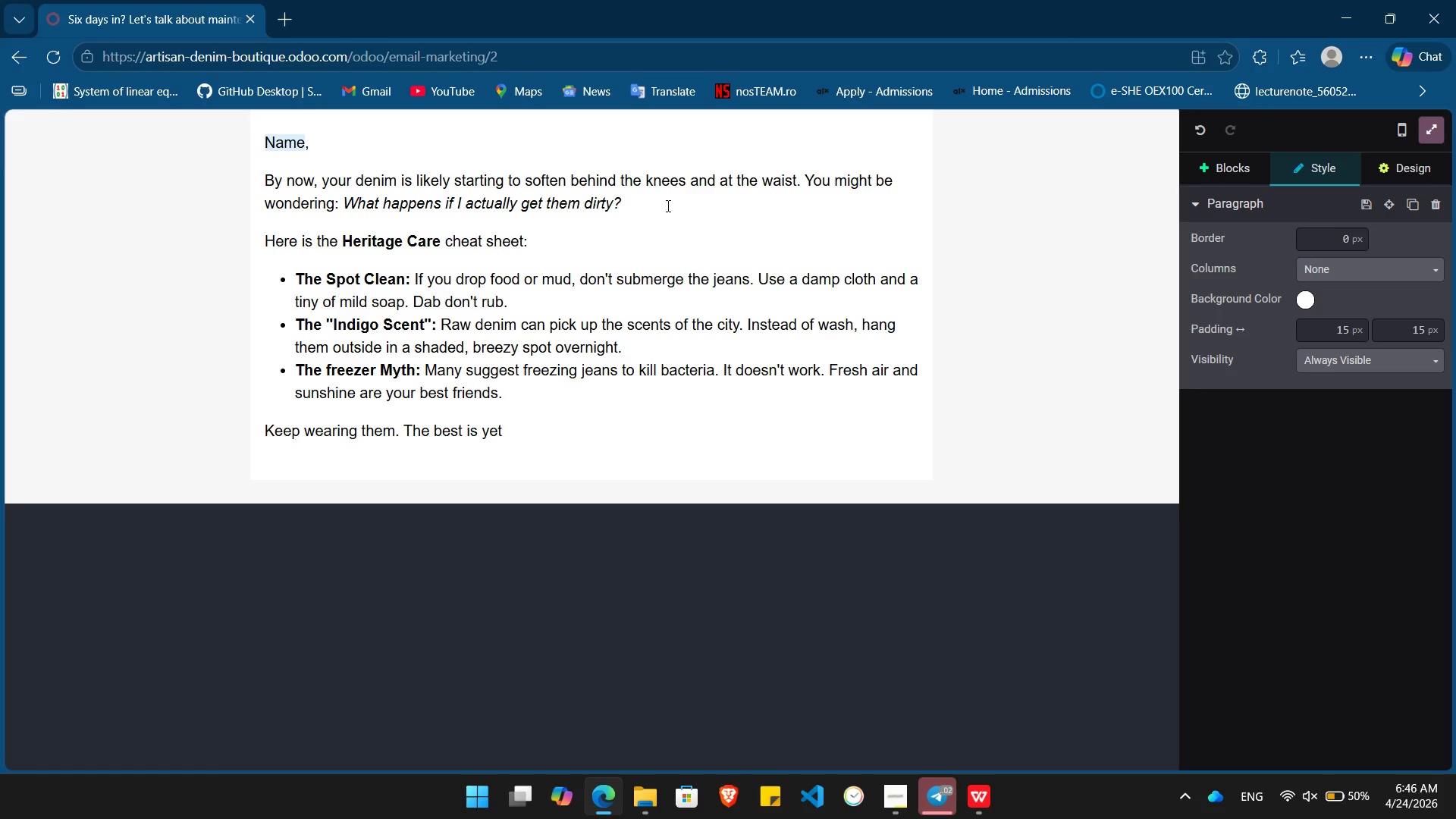 
key(Enter)
 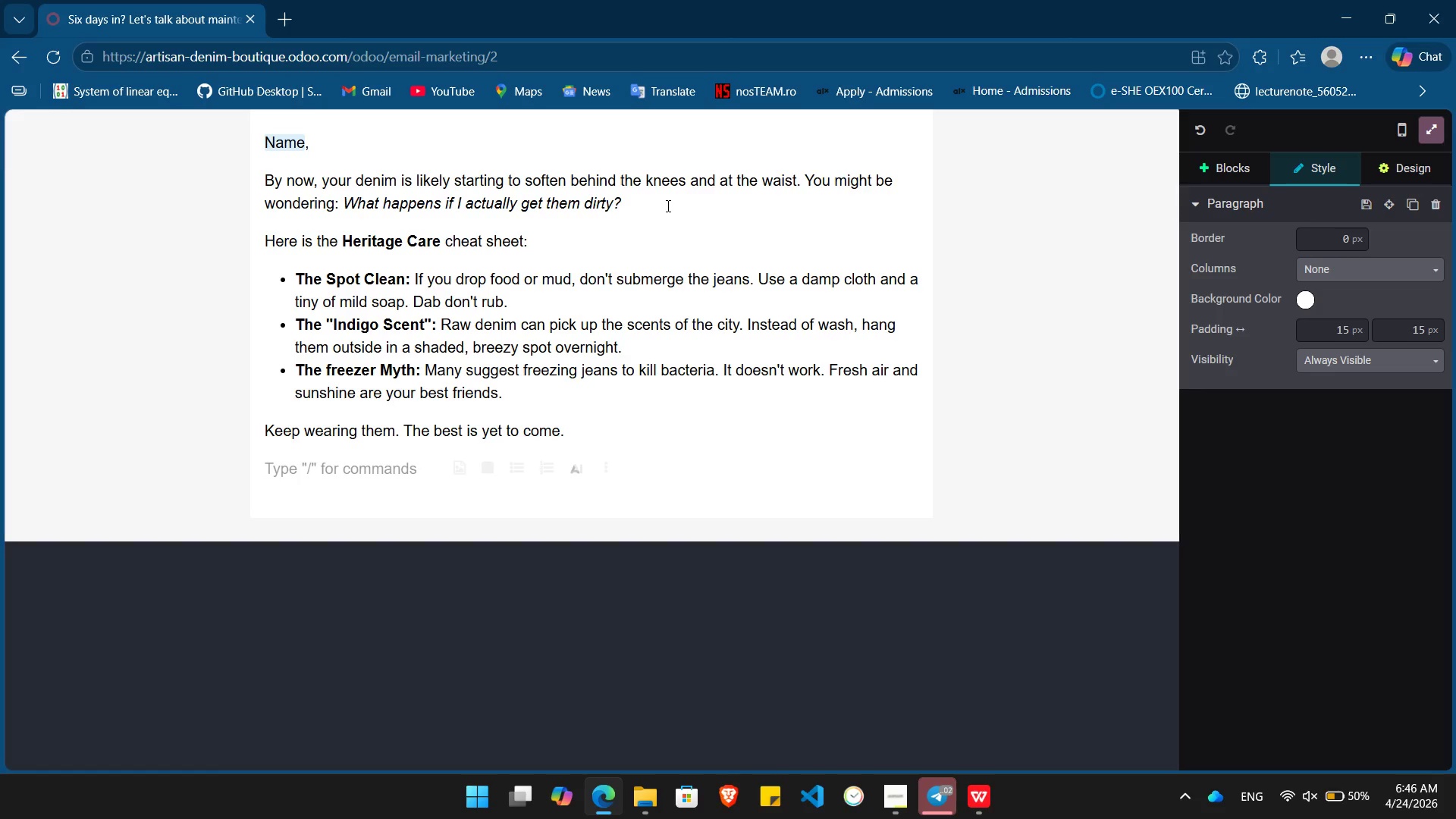 
type(cheers,)
 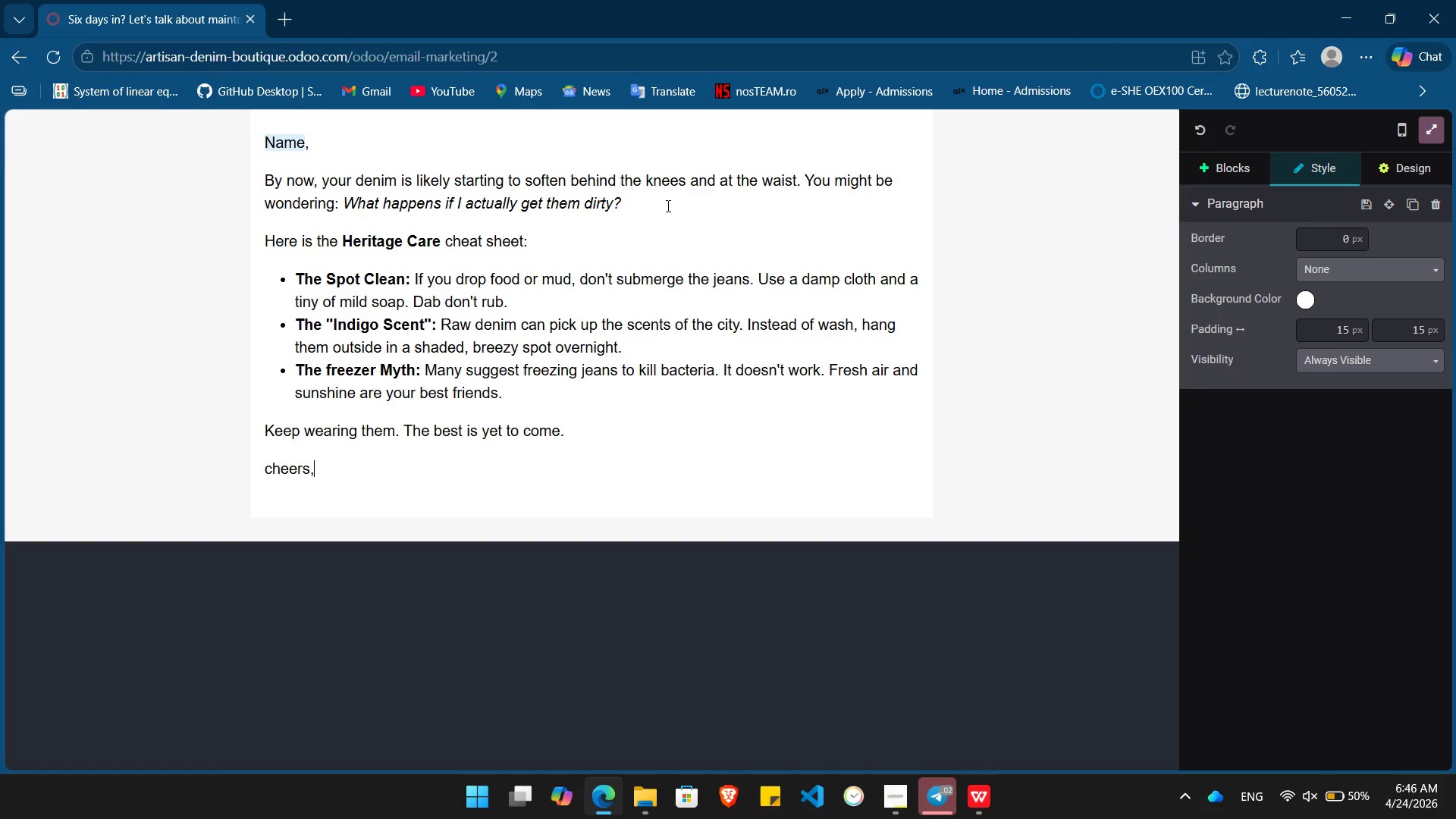 
key(Enter)
 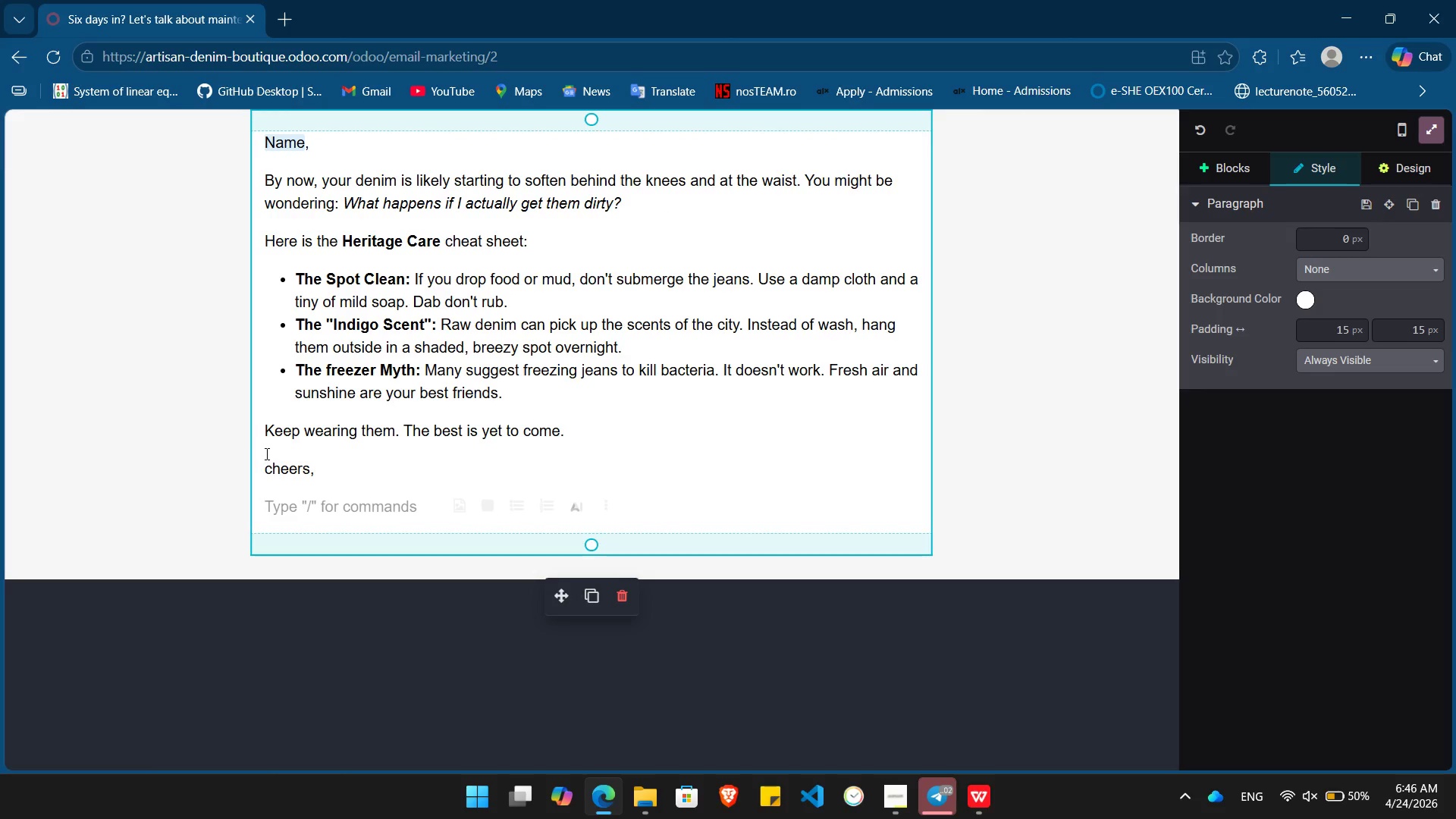 
left_click([271, 467])
 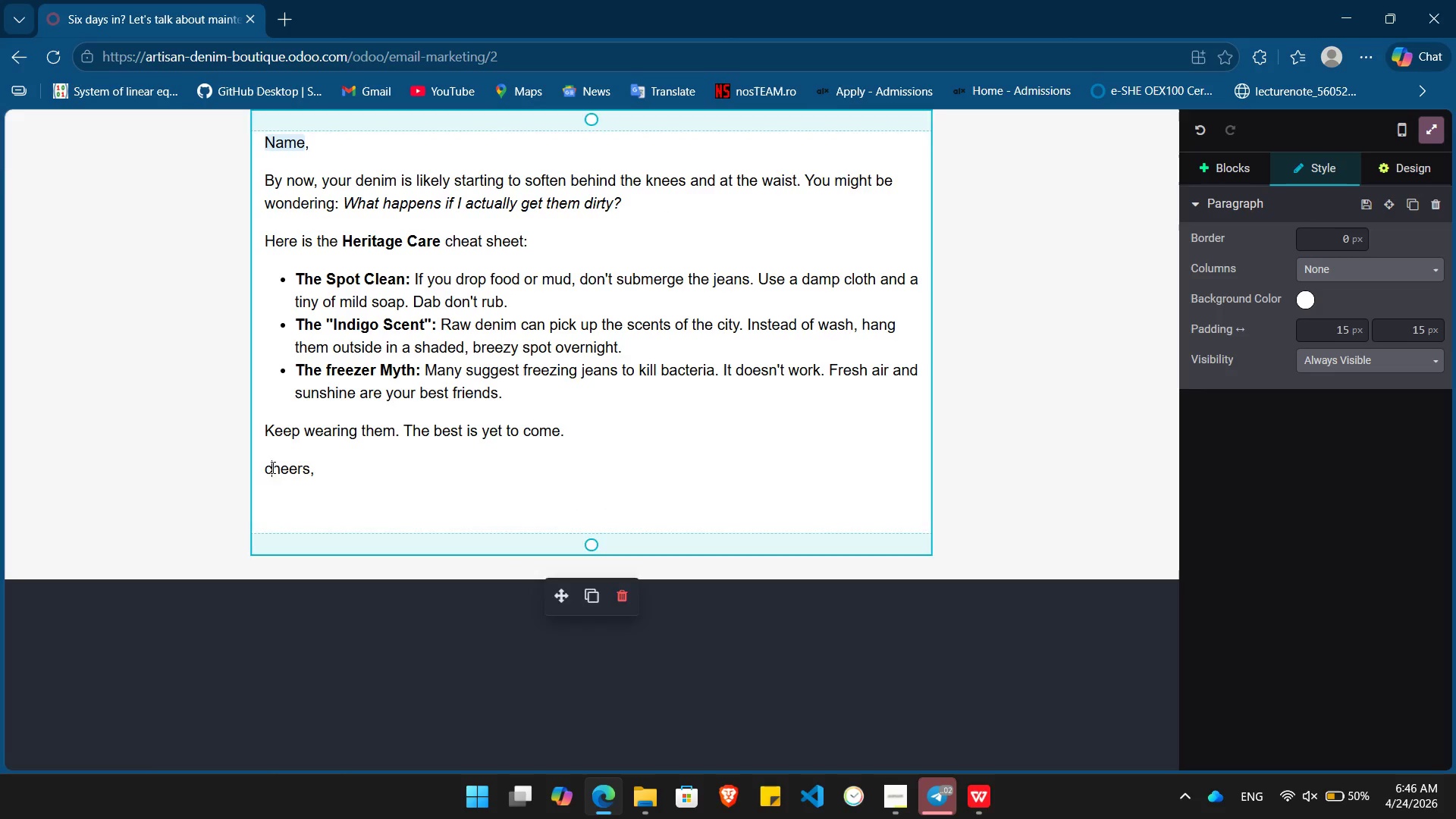 
key(Backspace)
 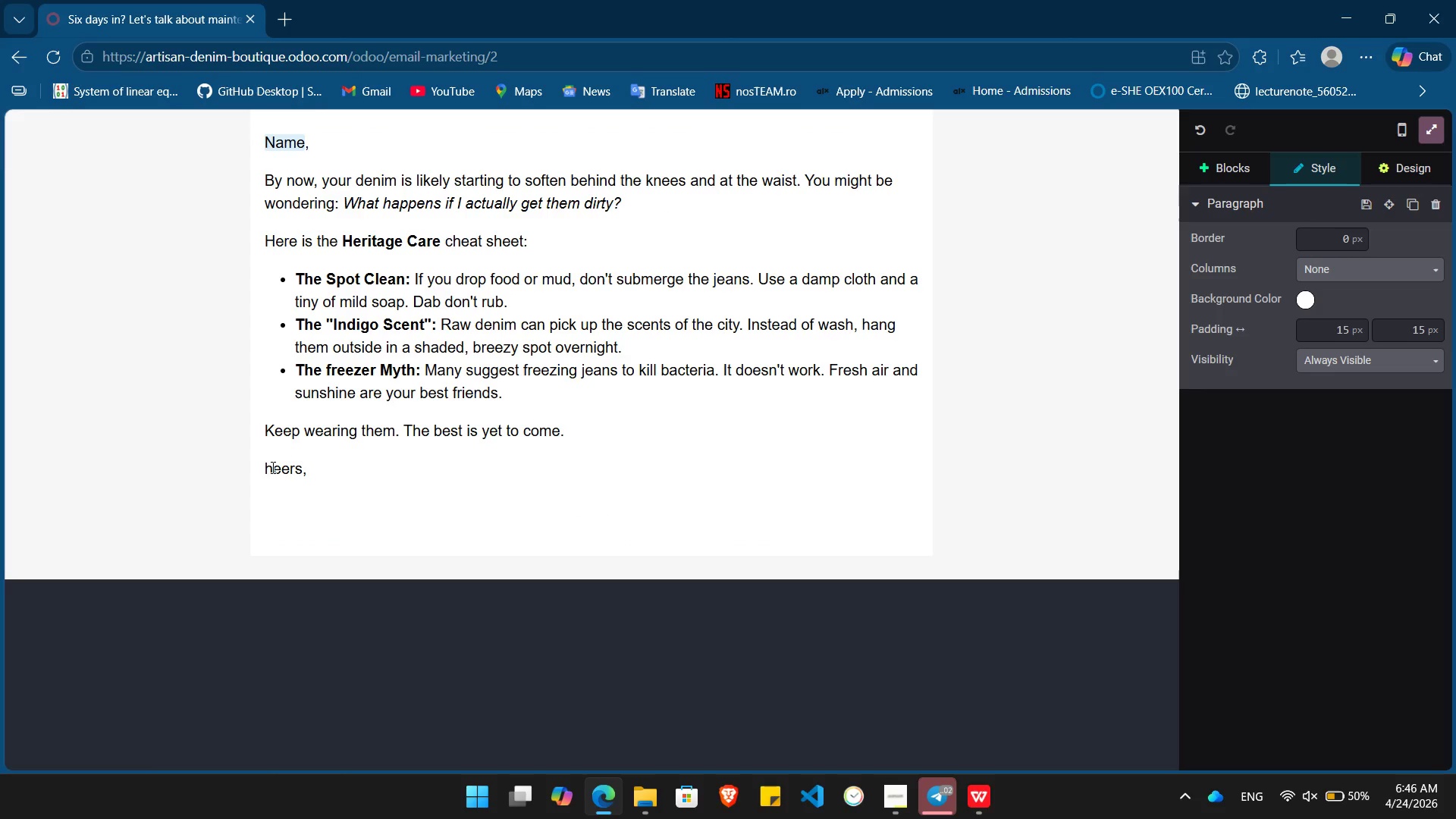 
key(Shift+C)
 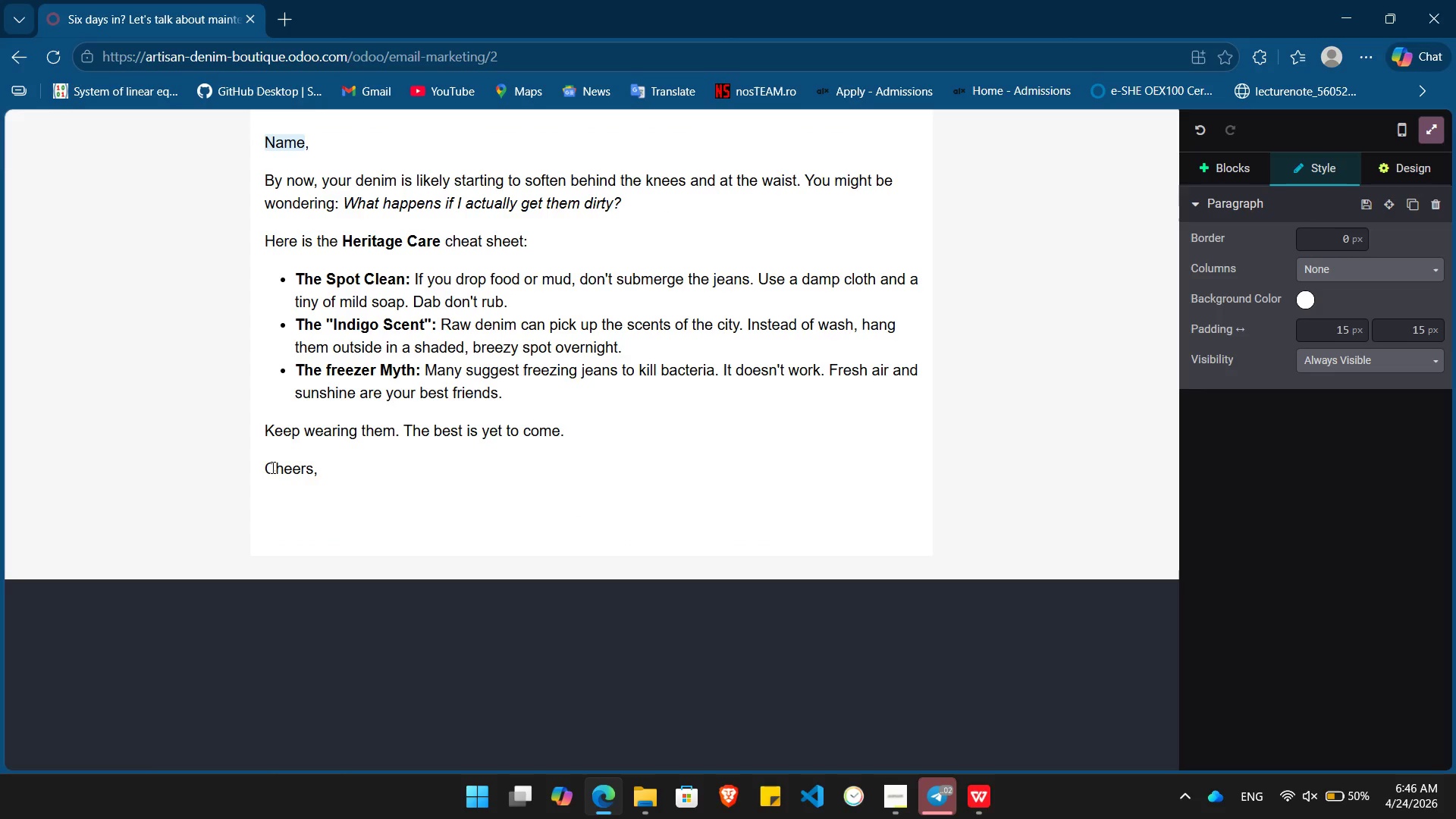 
key(ArrowDown)
 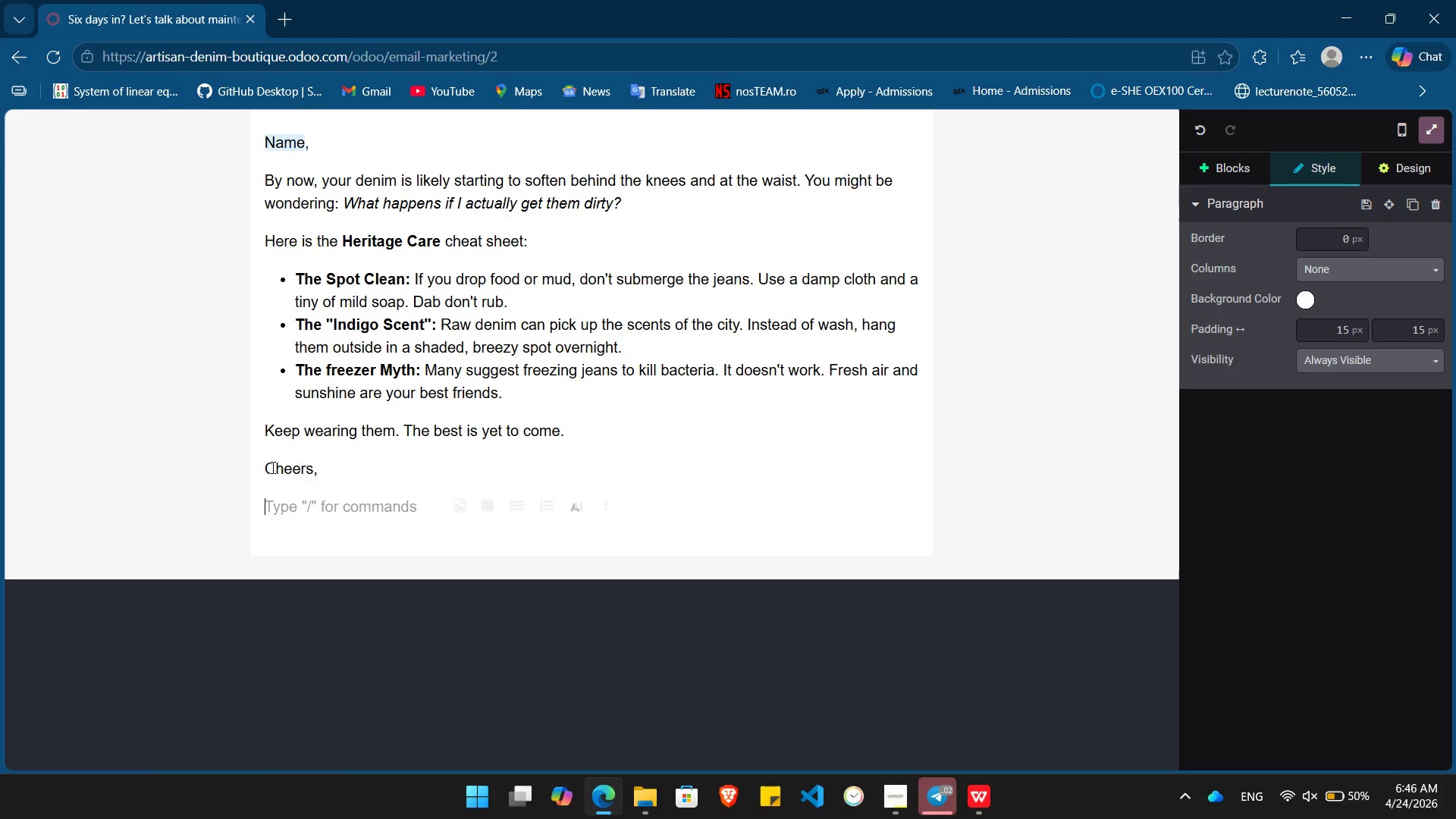 
key(Control+B)
 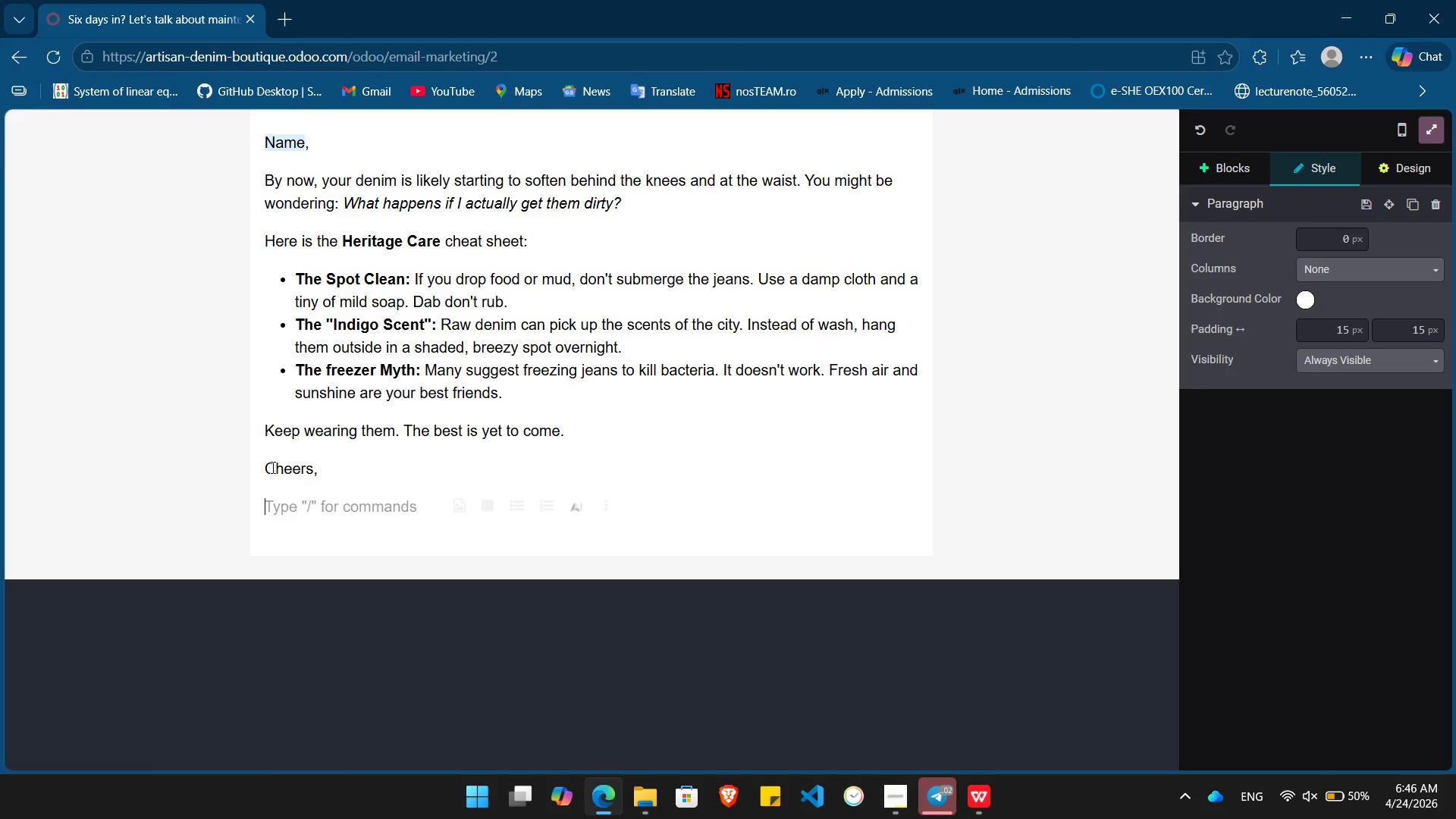 
type(th)
key(Backspace)
key(Backspace)
type(The Indigo Loom)
 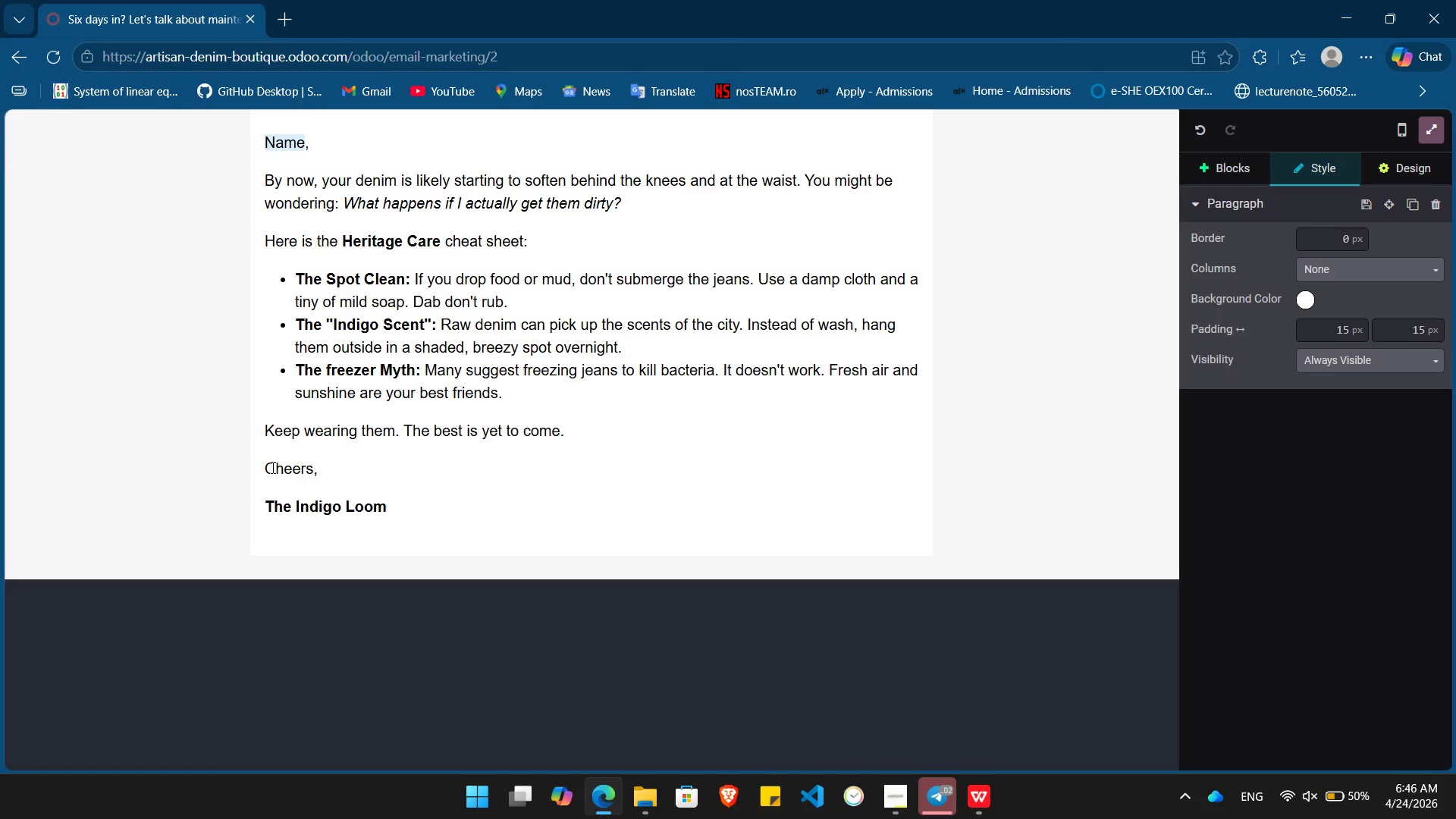 
left_click([1426, 139])
 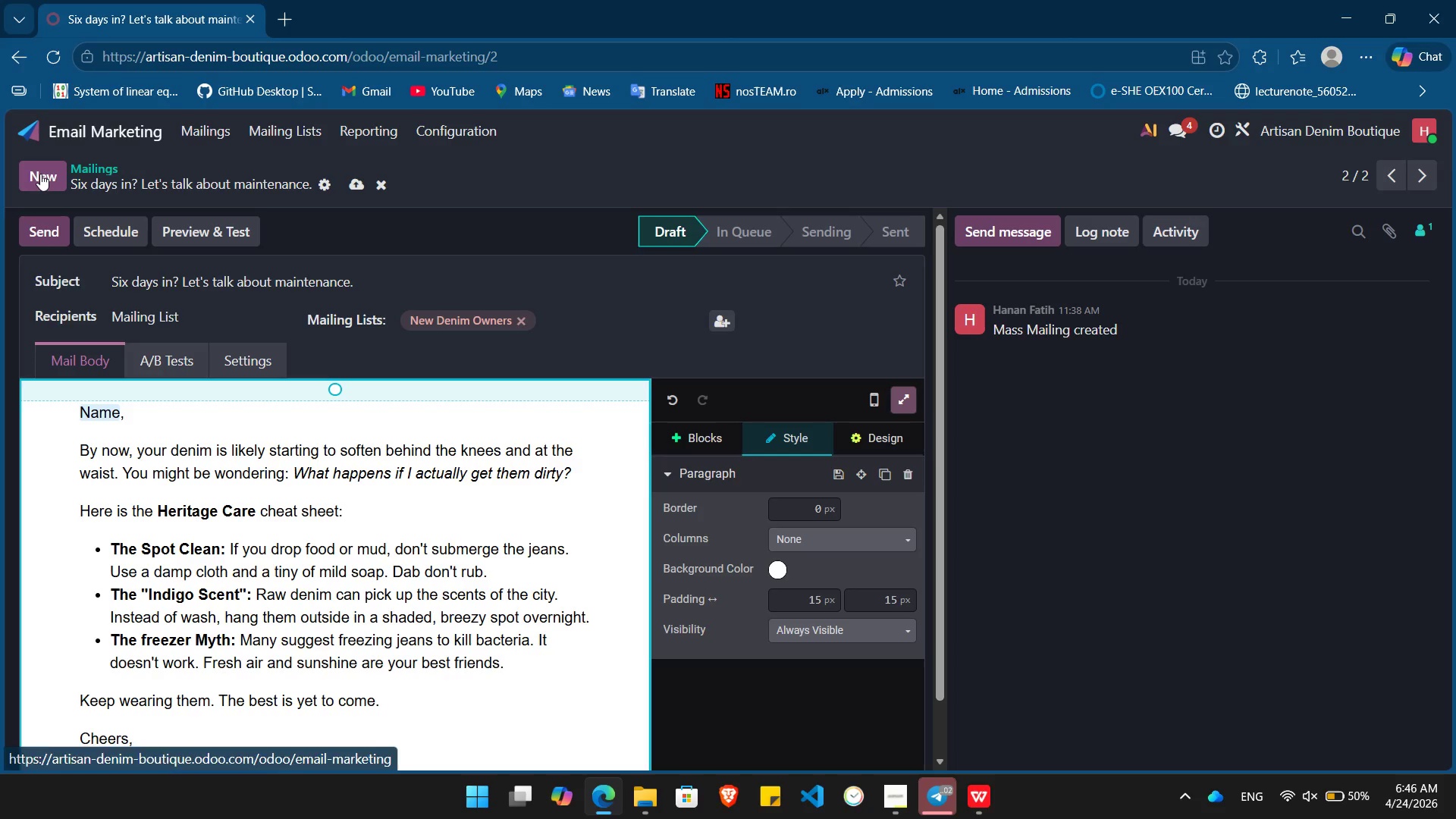 
left_click([40, 174])
 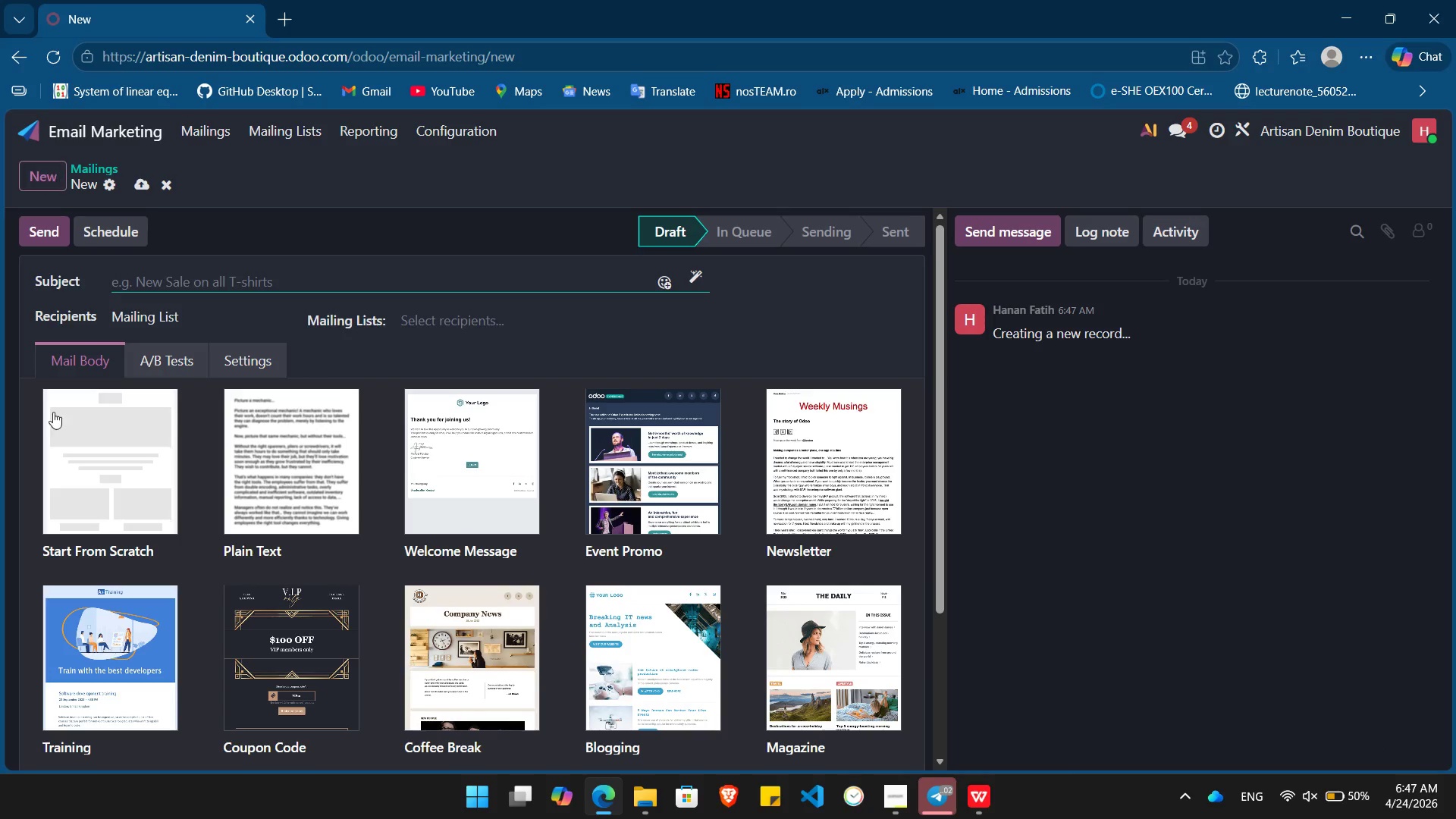 
left_click([93, 462])
 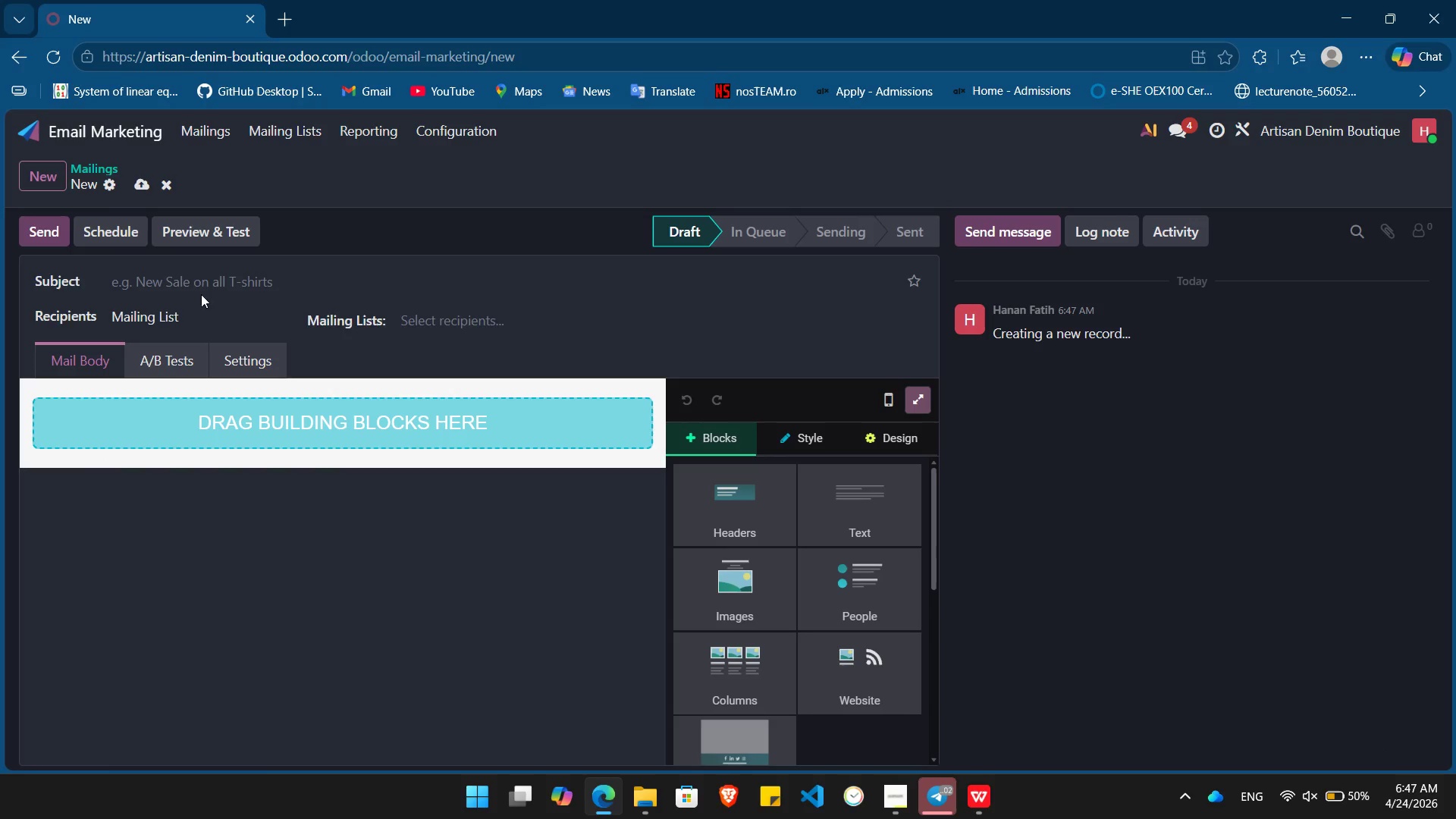 
left_click([207, 285])
 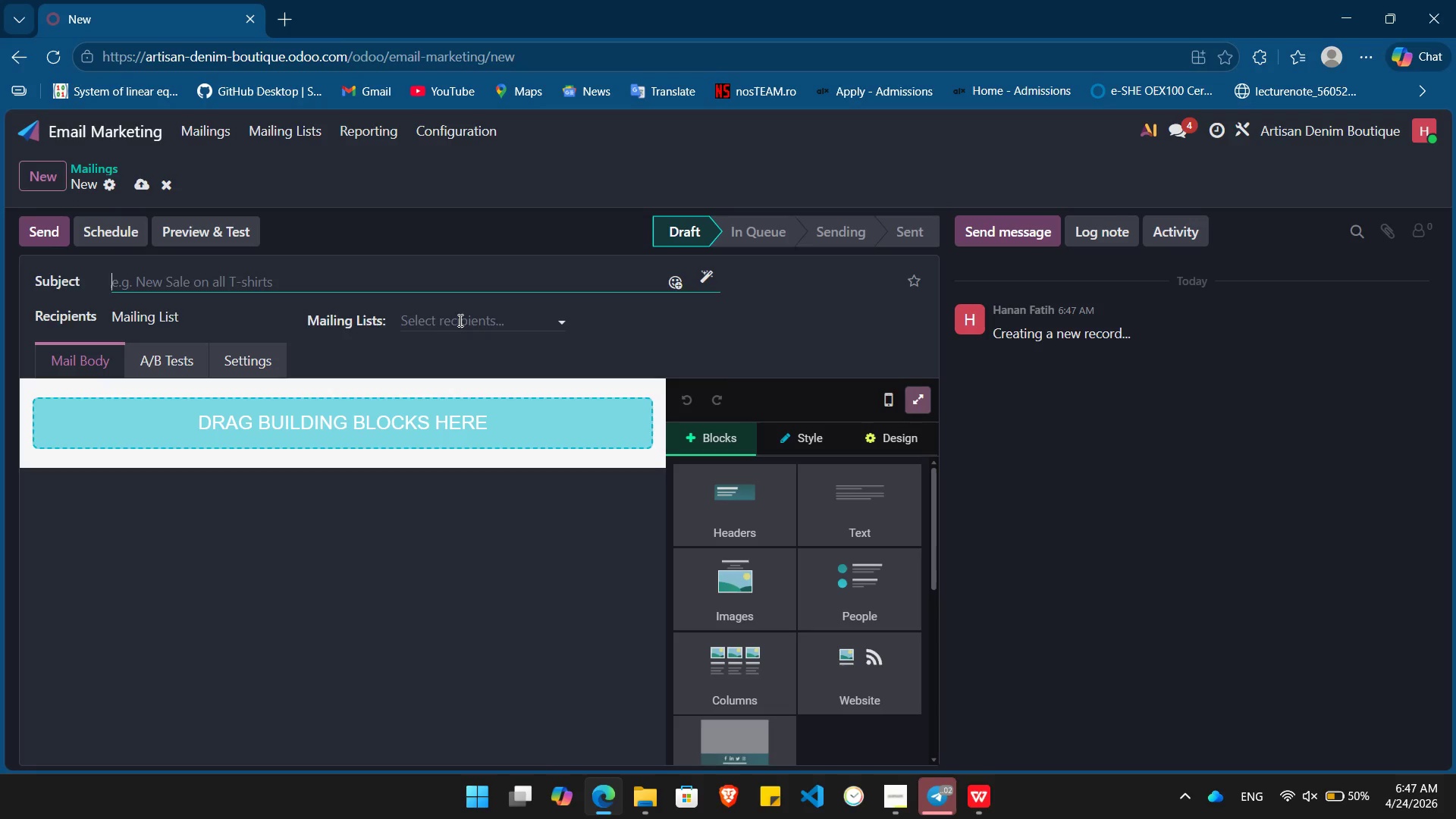 
left_click([460, 322])
 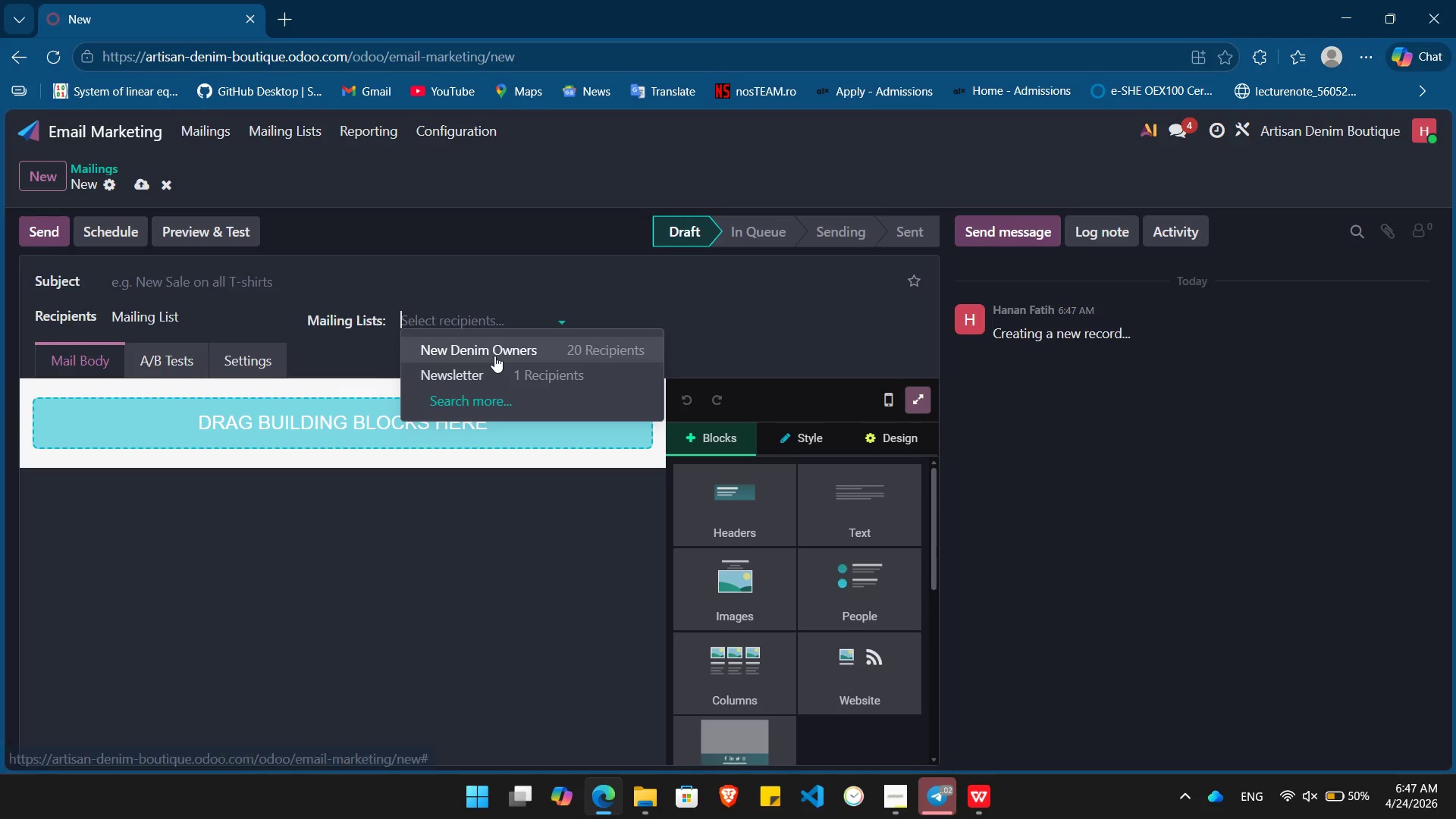 
left_click([494, 356])
 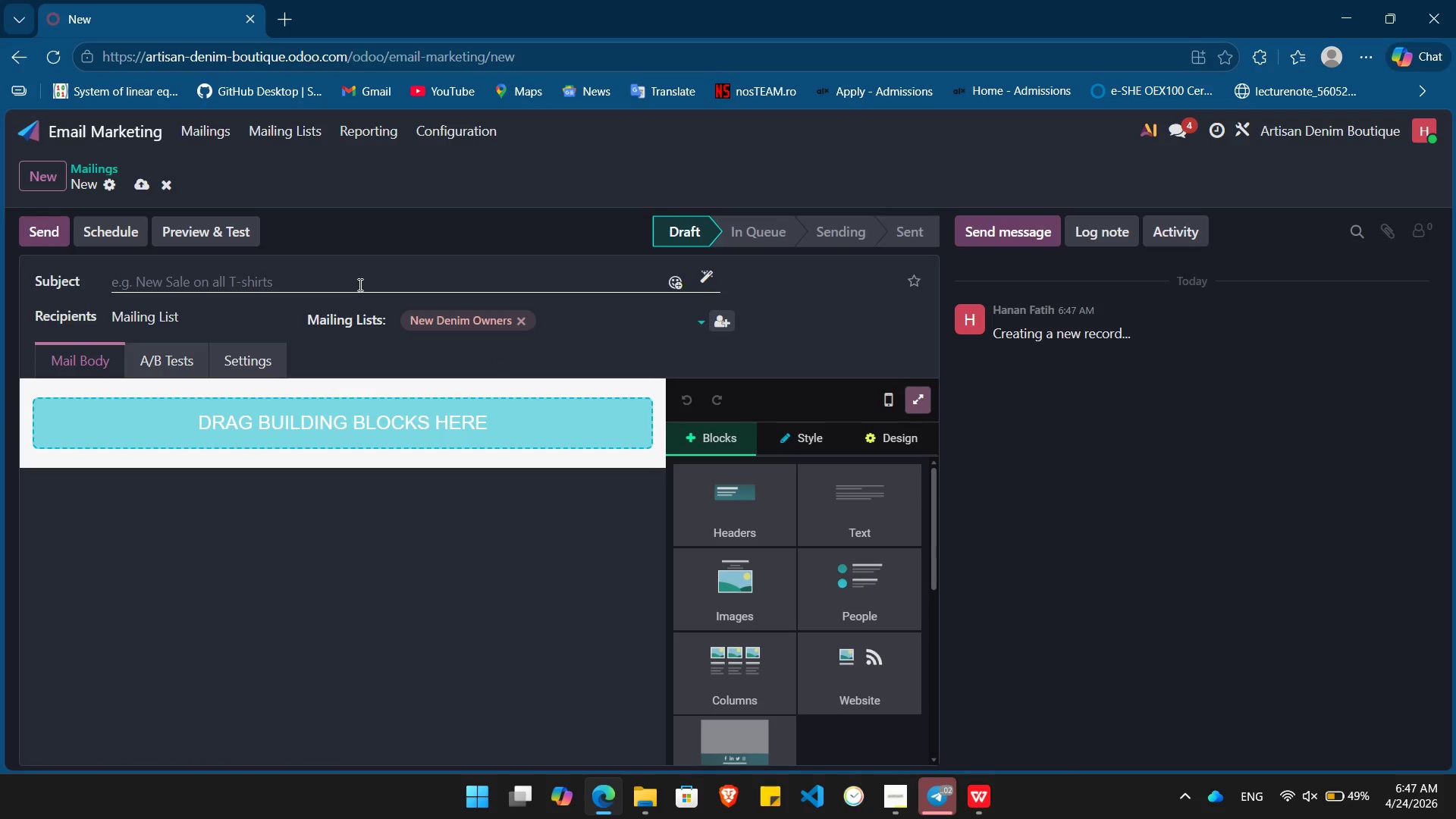 
left_click([359, 284])
 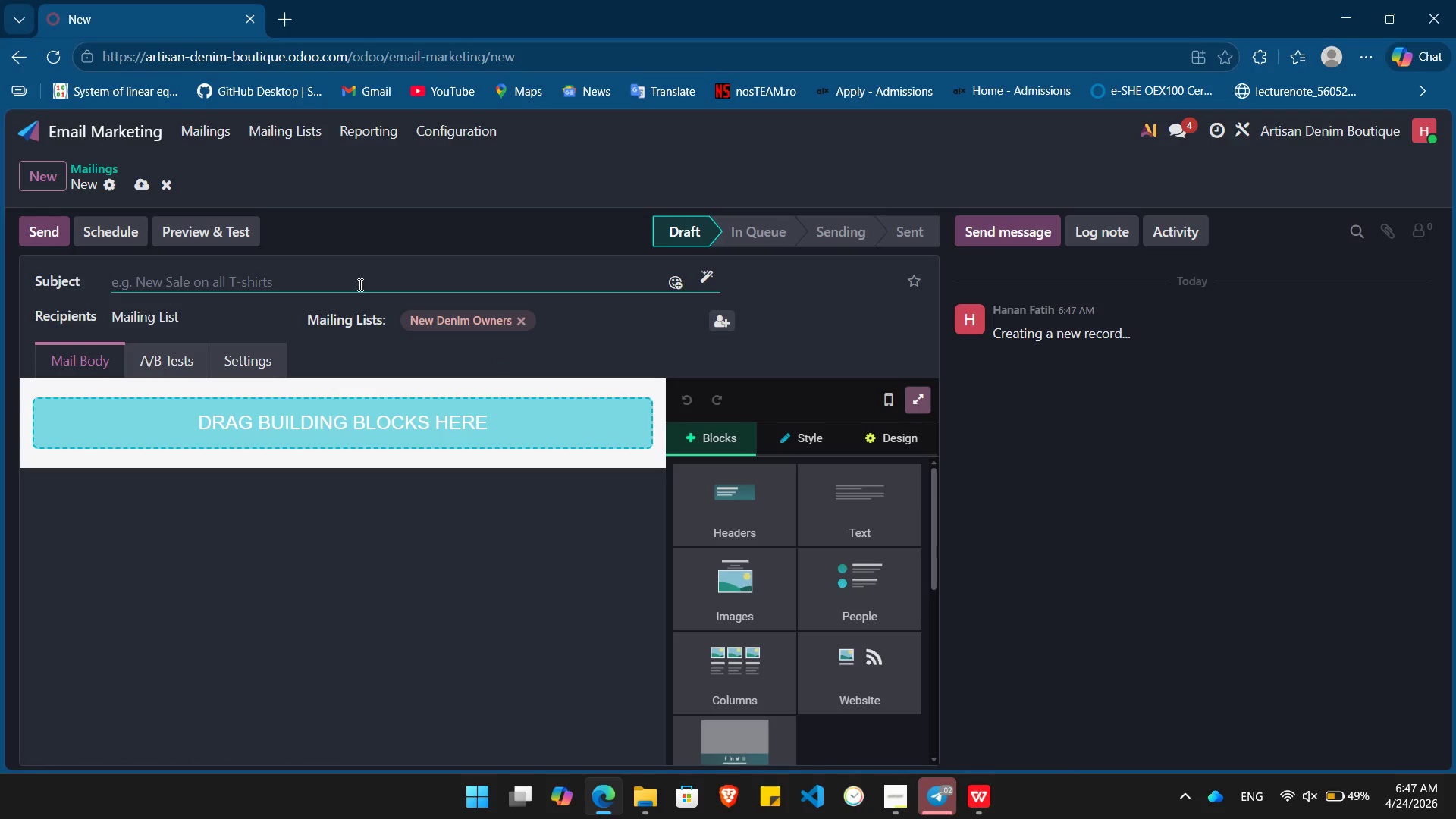 
wait(7.95)
 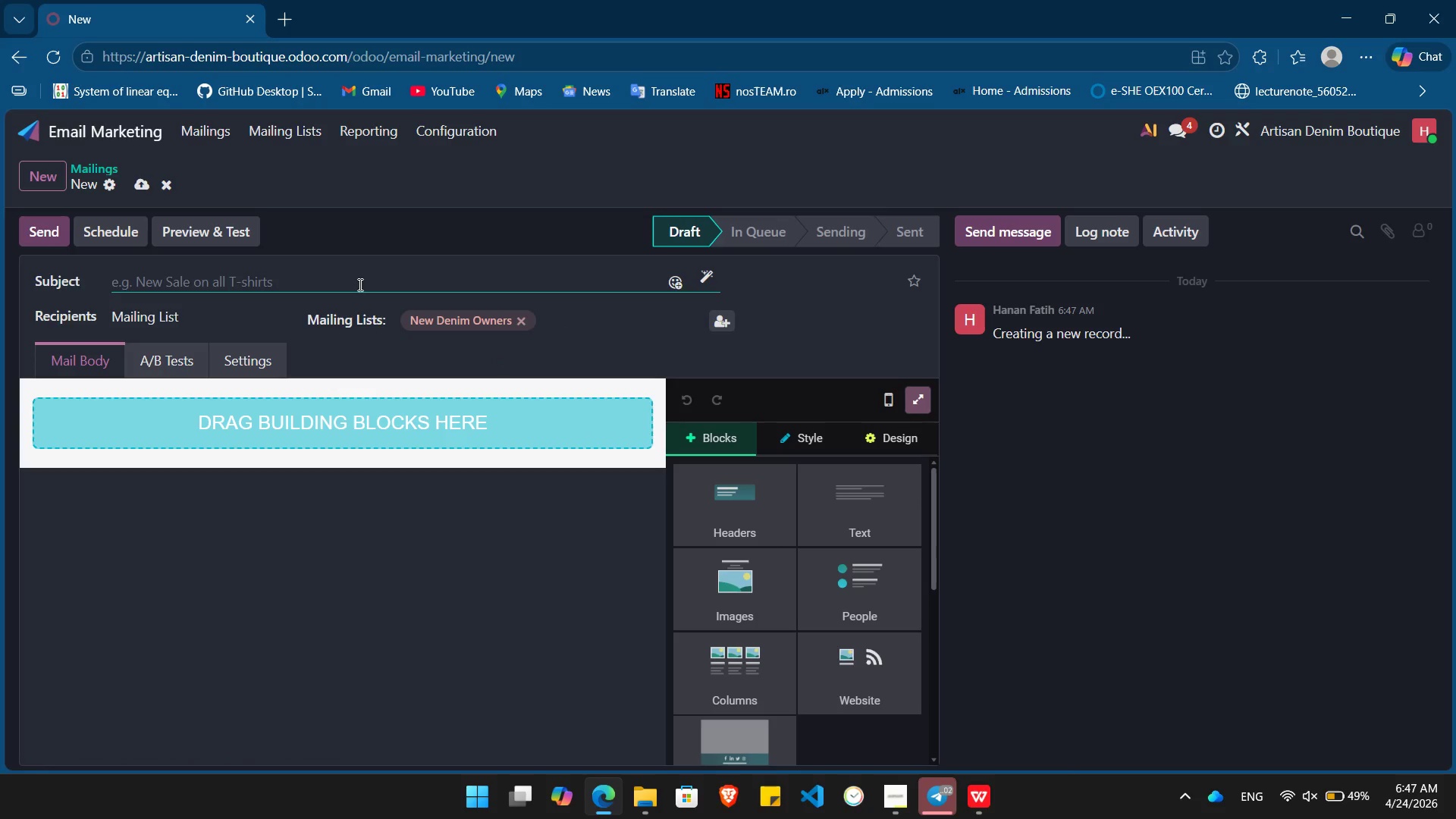 
type(Essentials)
key(Backspace)
type( tools for your denim's longetivity.)
 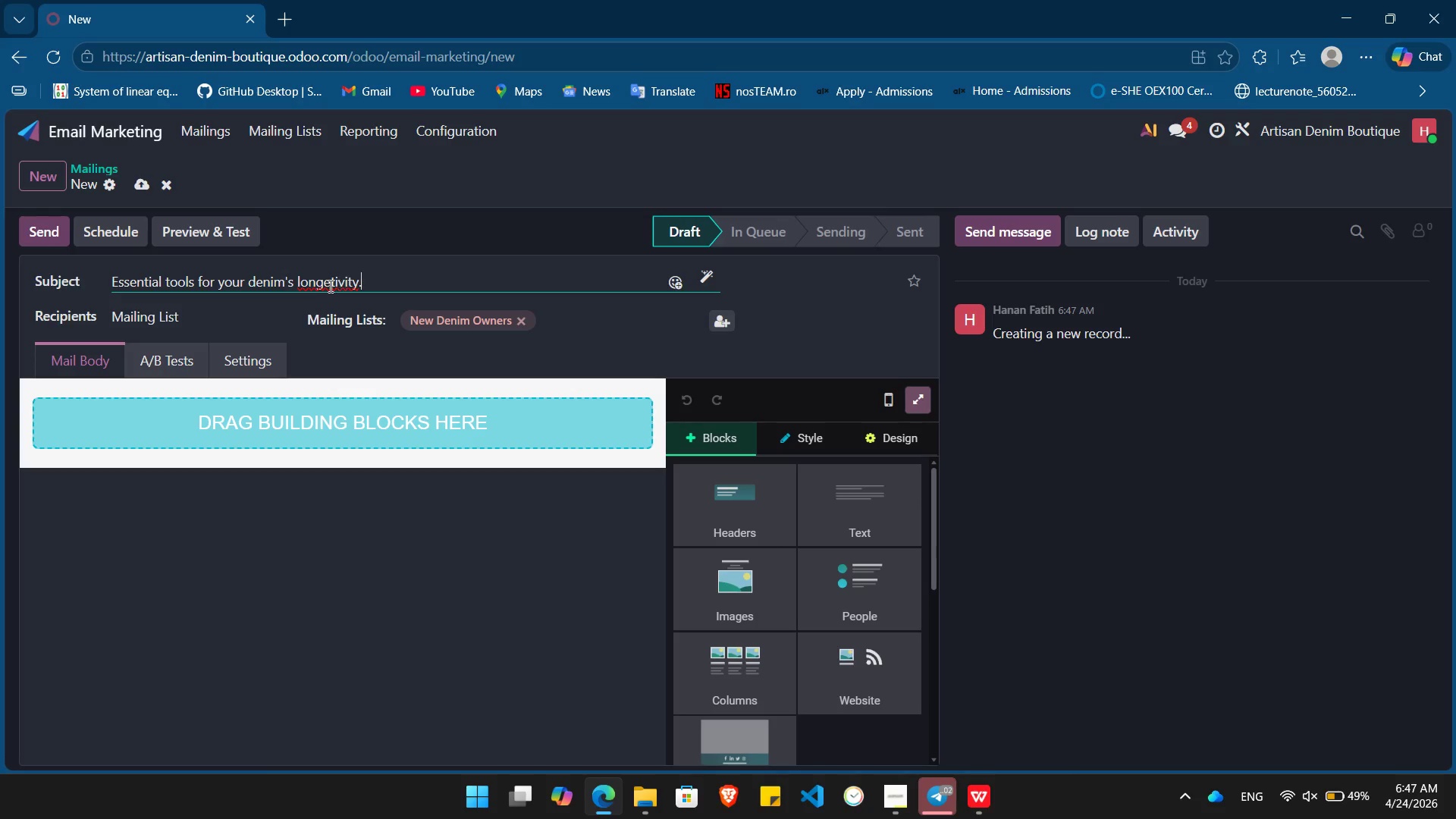 
left_click([328, 286])
 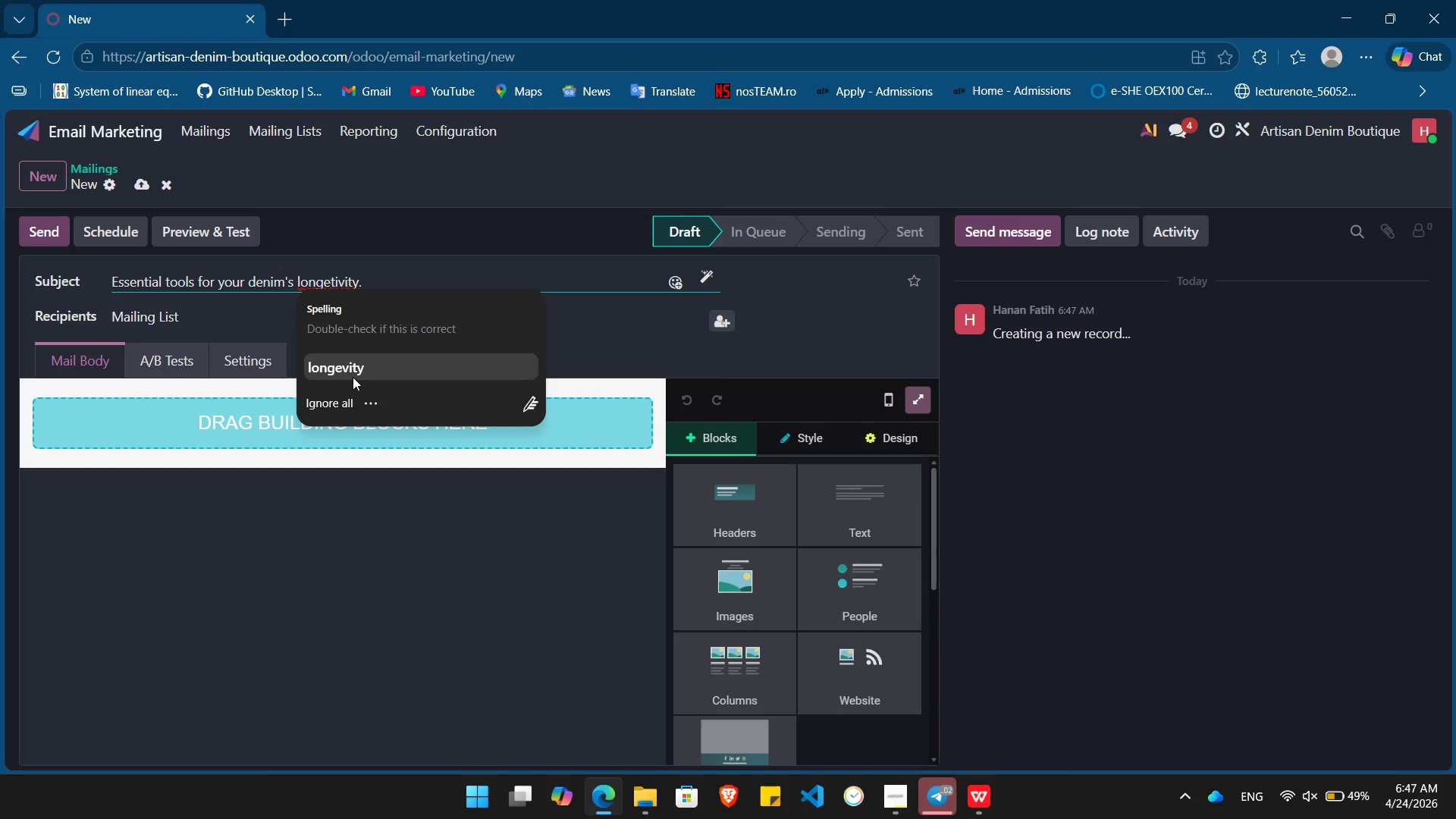 
wait(5.2)
 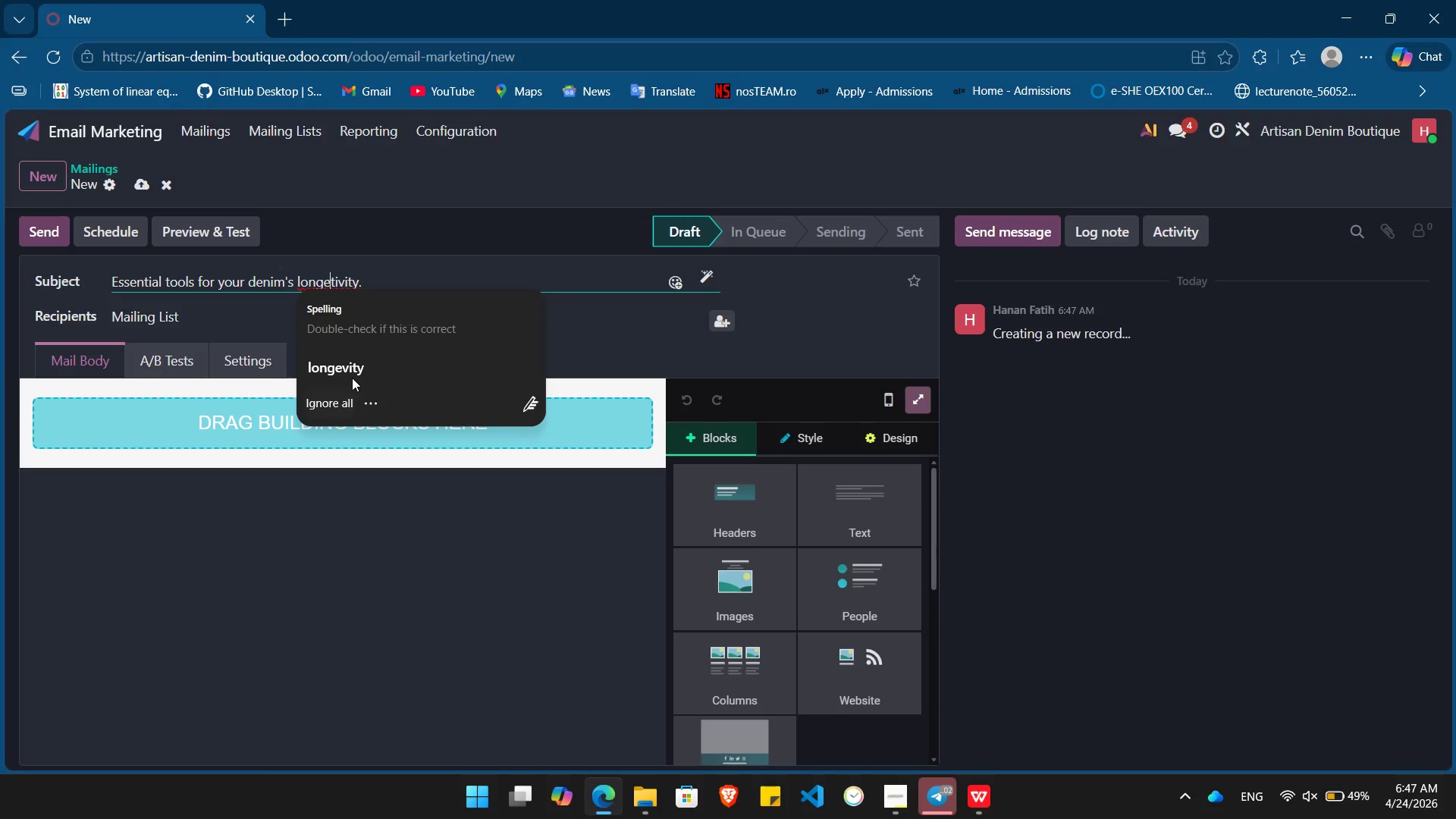 
left_click([353, 377])
 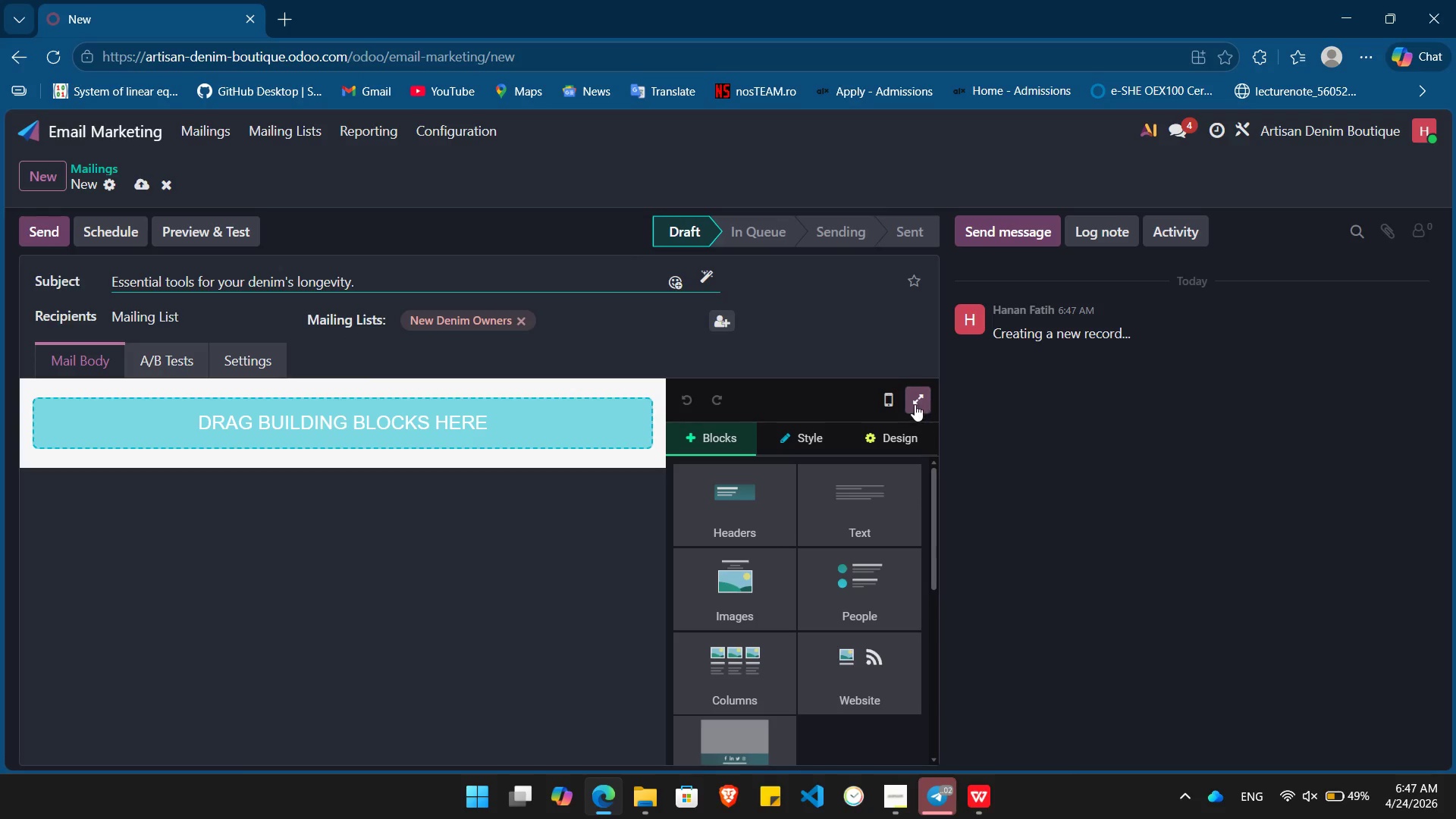 
left_click([920, 405])
 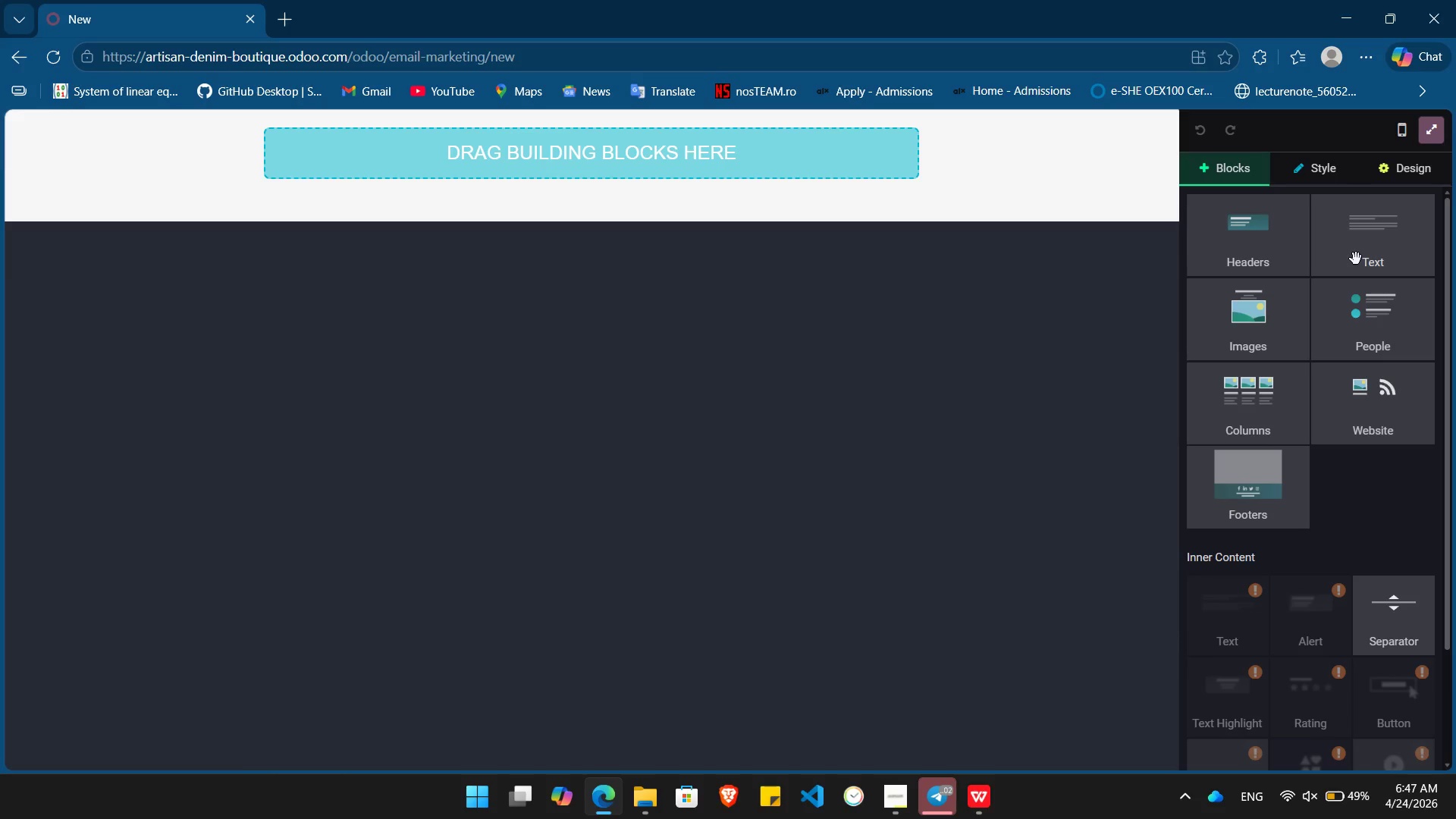 
left_click_drag(start_coordinate=[1356, 259], to_coordinate=[555, 148])
 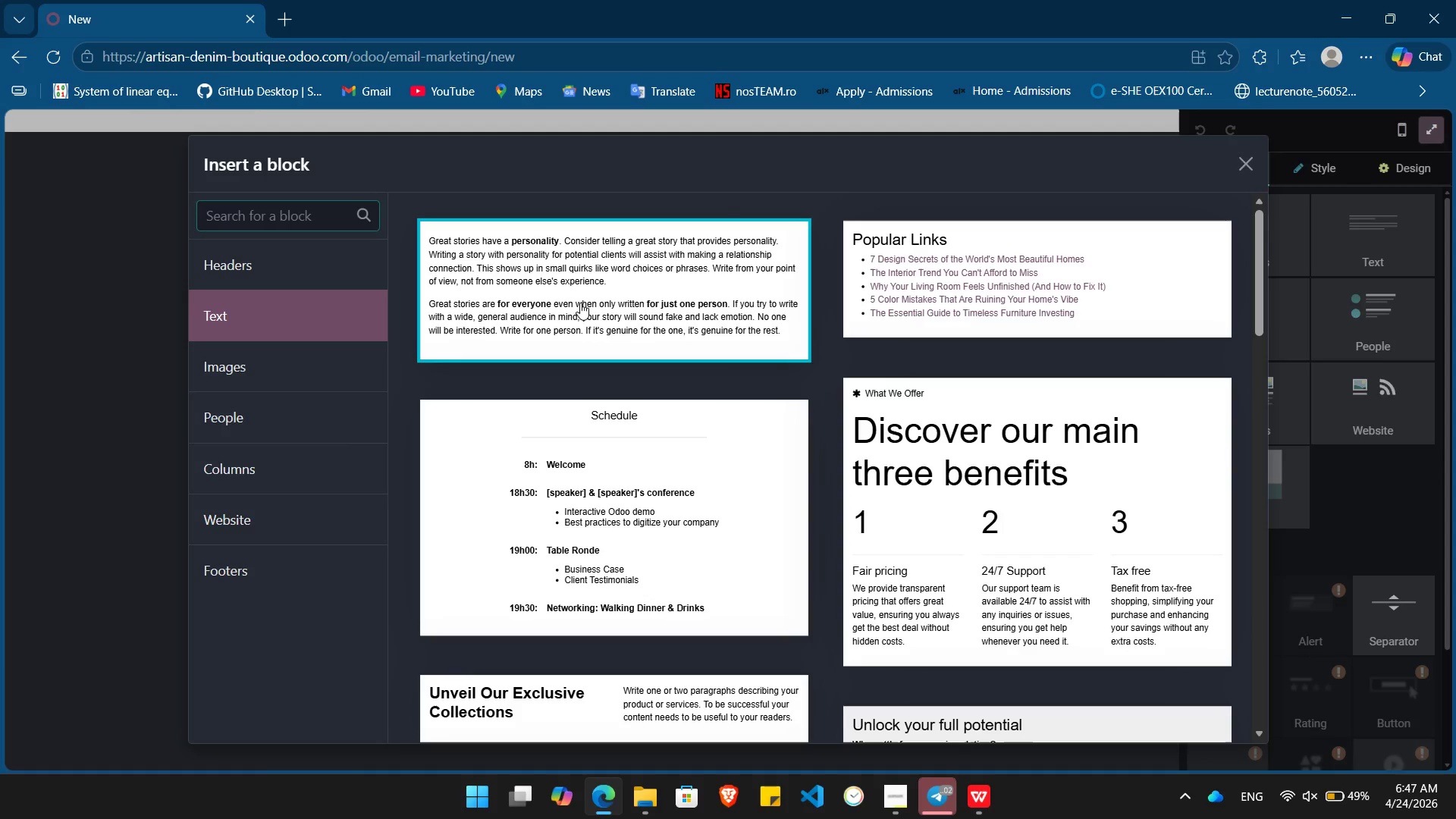 
left_click([580, 303])
 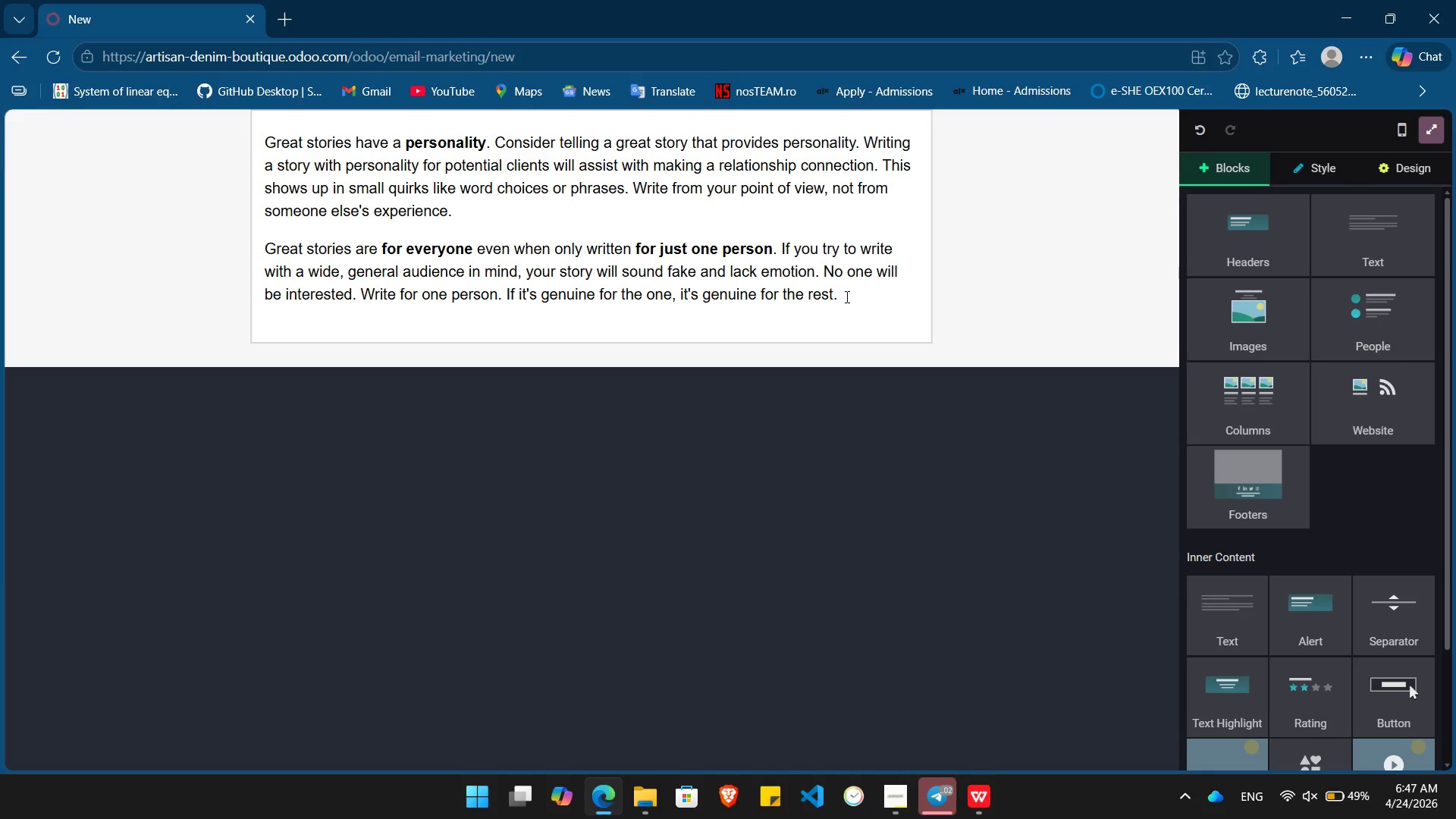 
left_click_drag(start_coordinate=[846, 297], to_coordinate=[220, 138])
 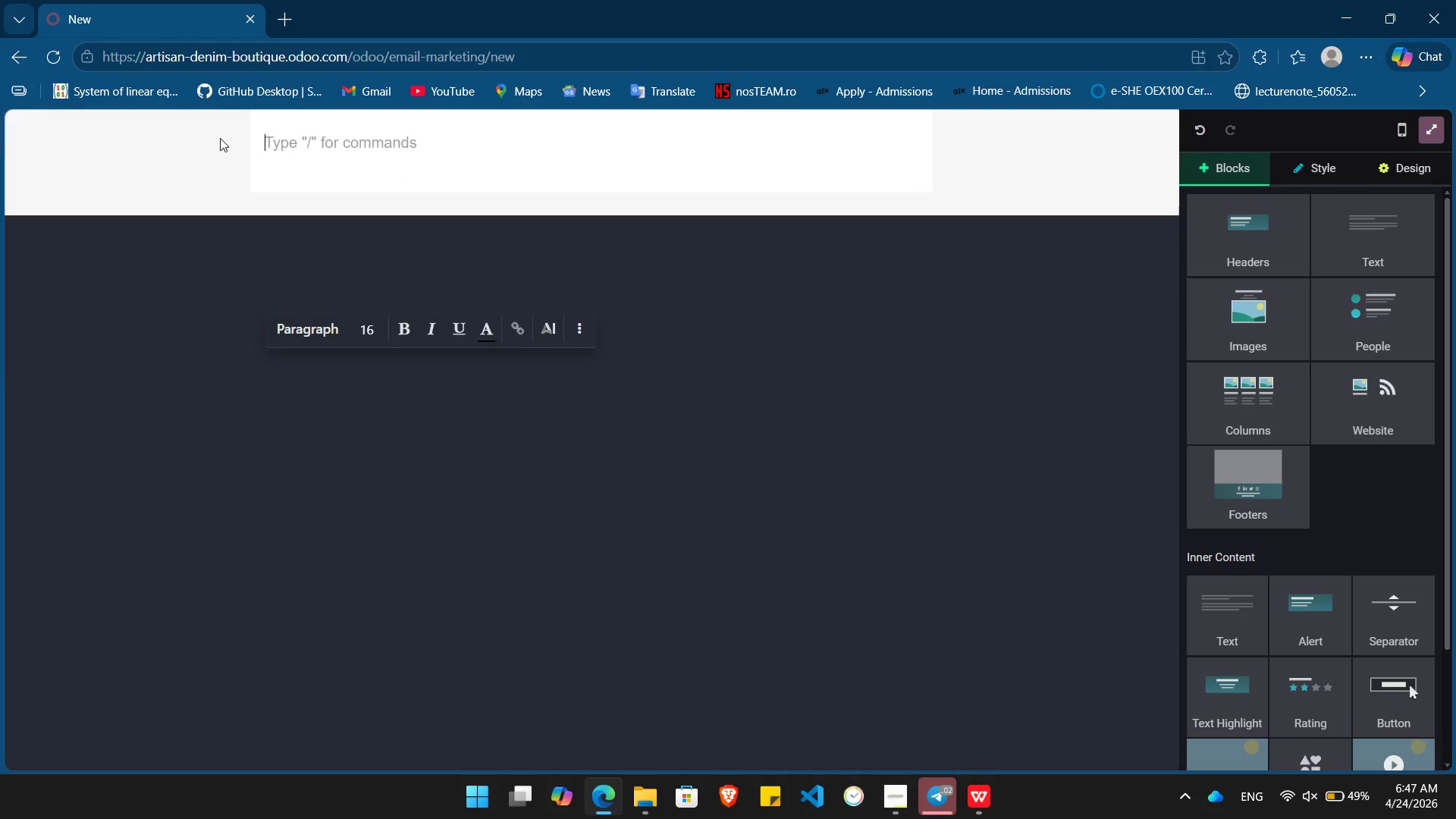 
key(Backspace)
 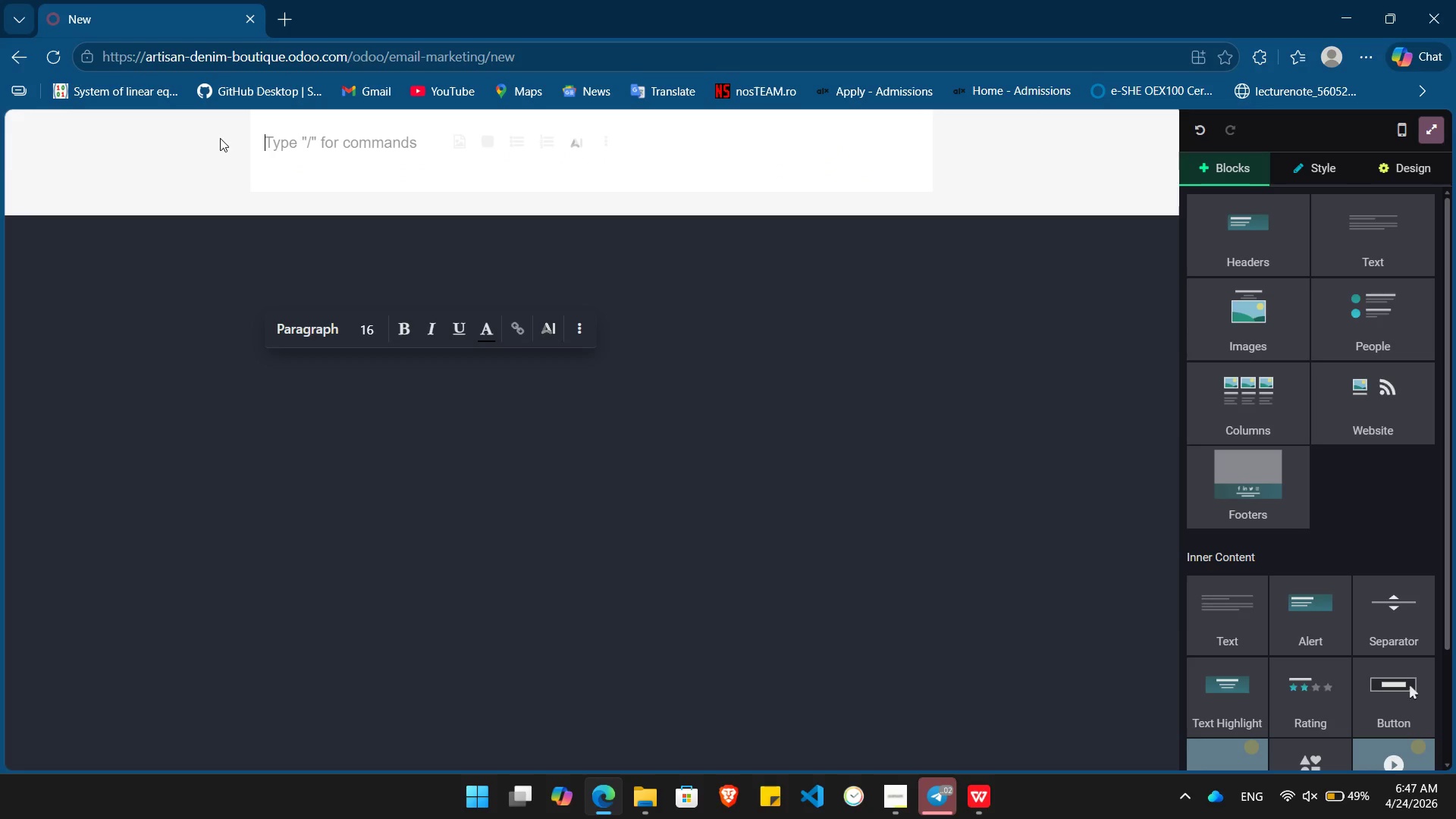 
key(Slash)
 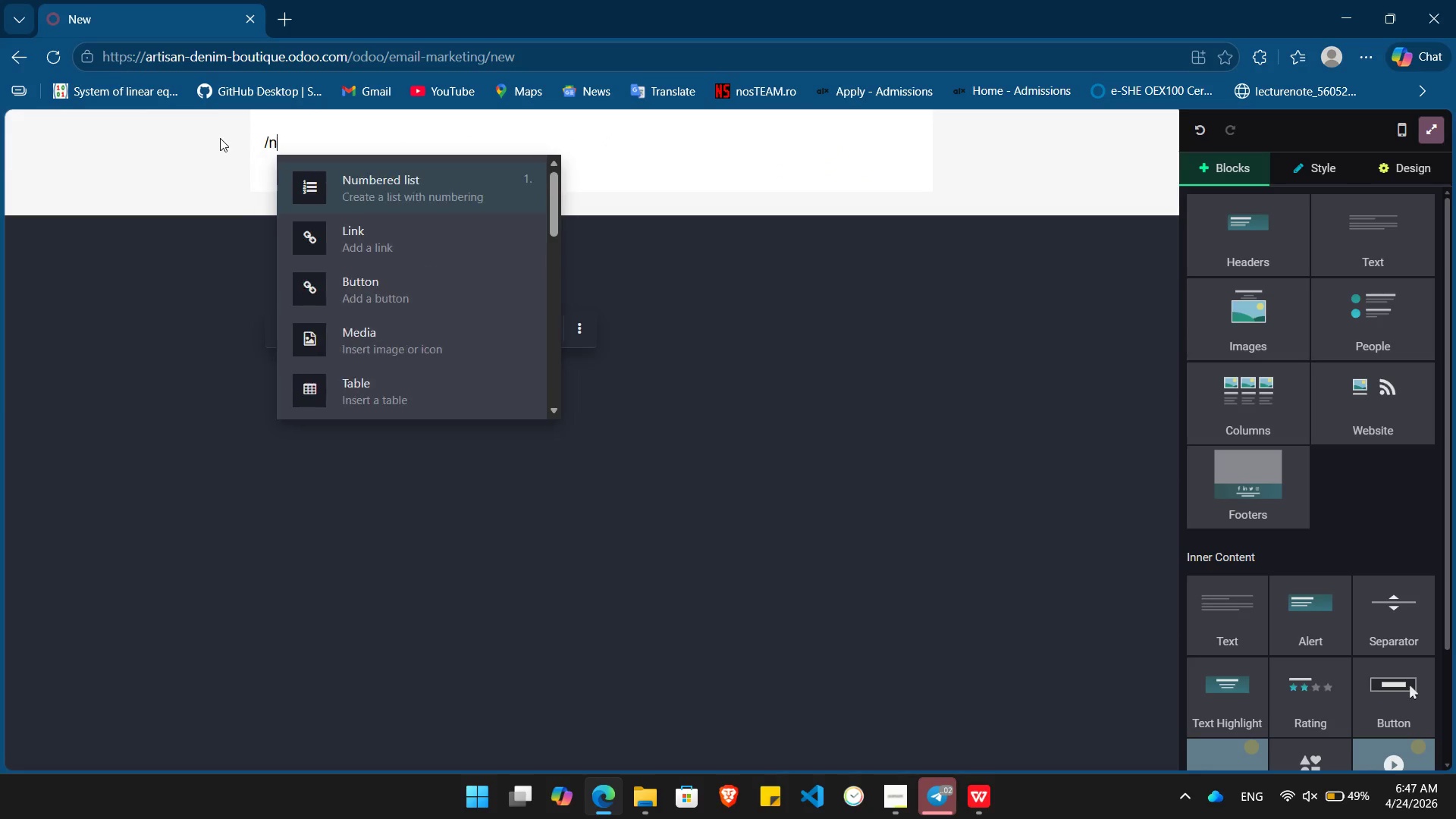 
key(N)
 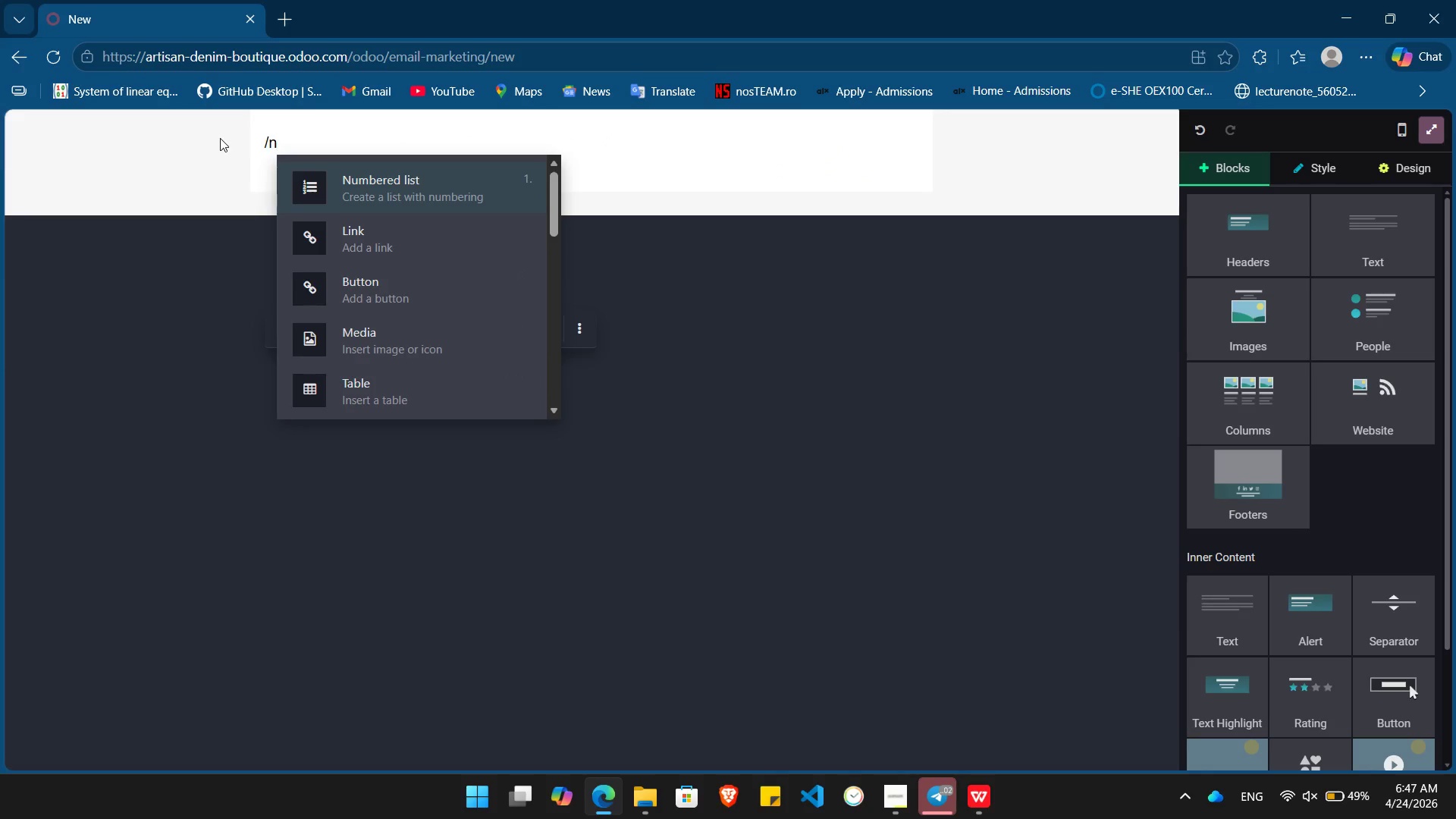 
key(Backspace)
 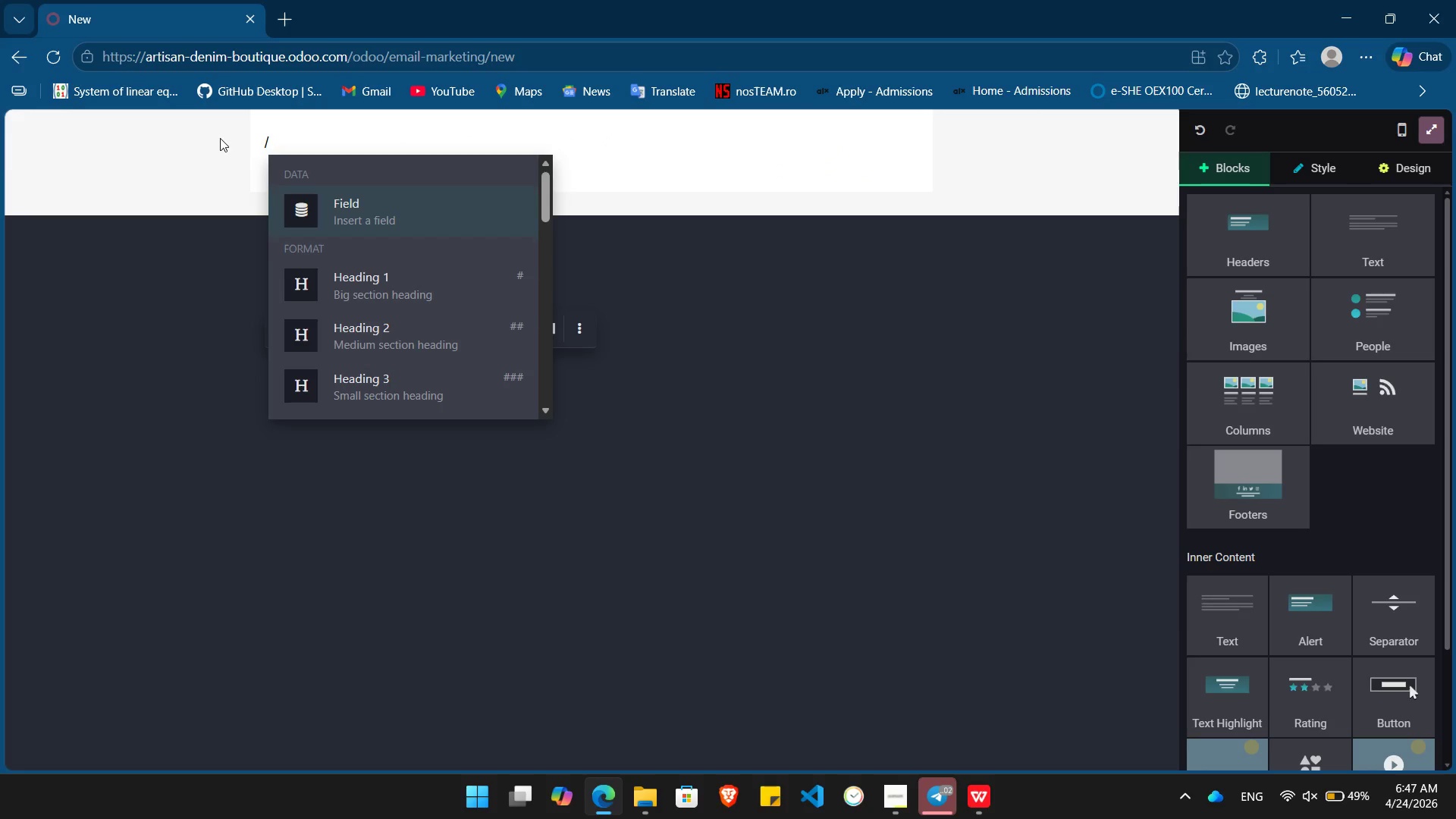 
key(Enter)
 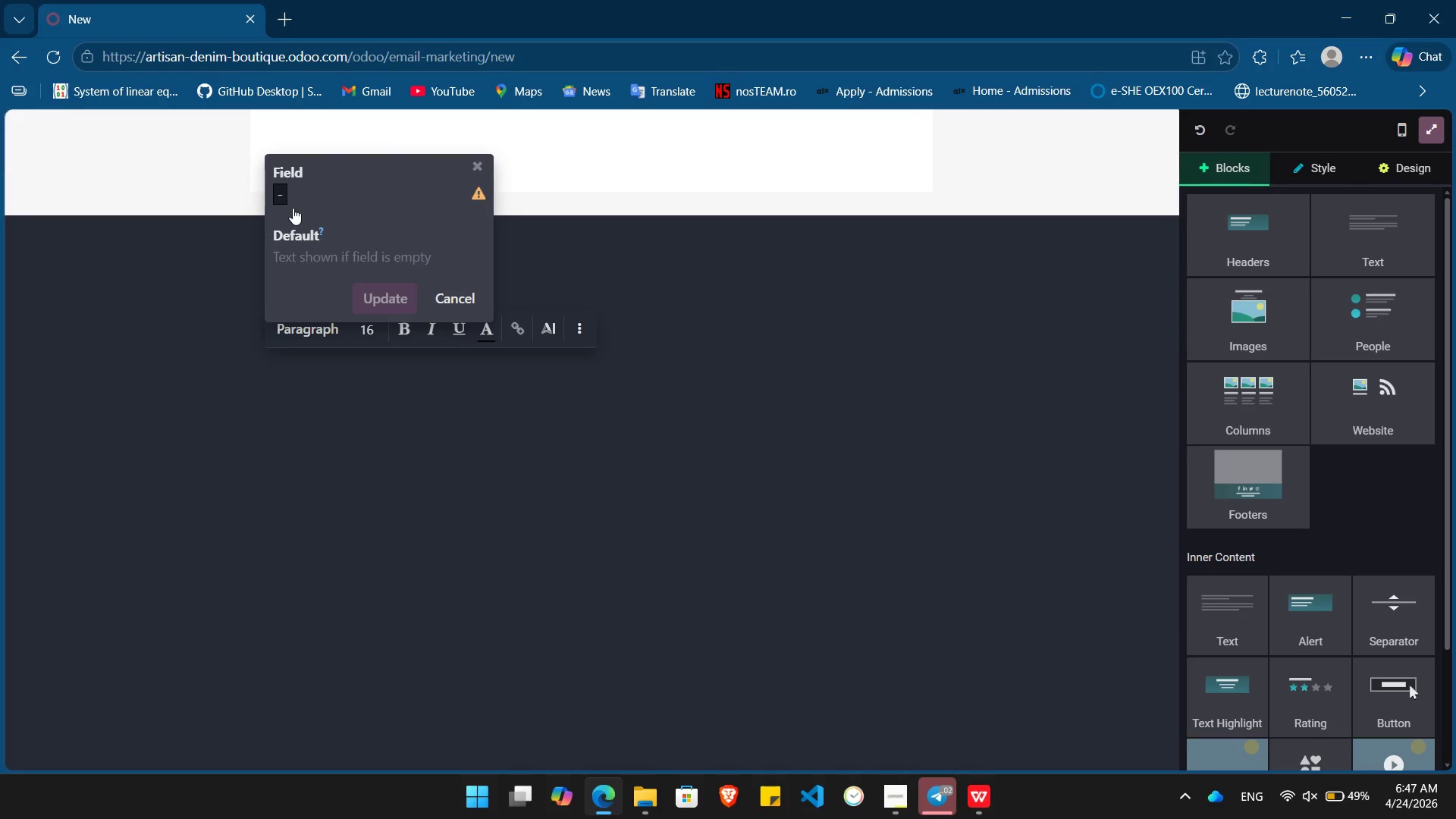 
left_click([279, 191])
 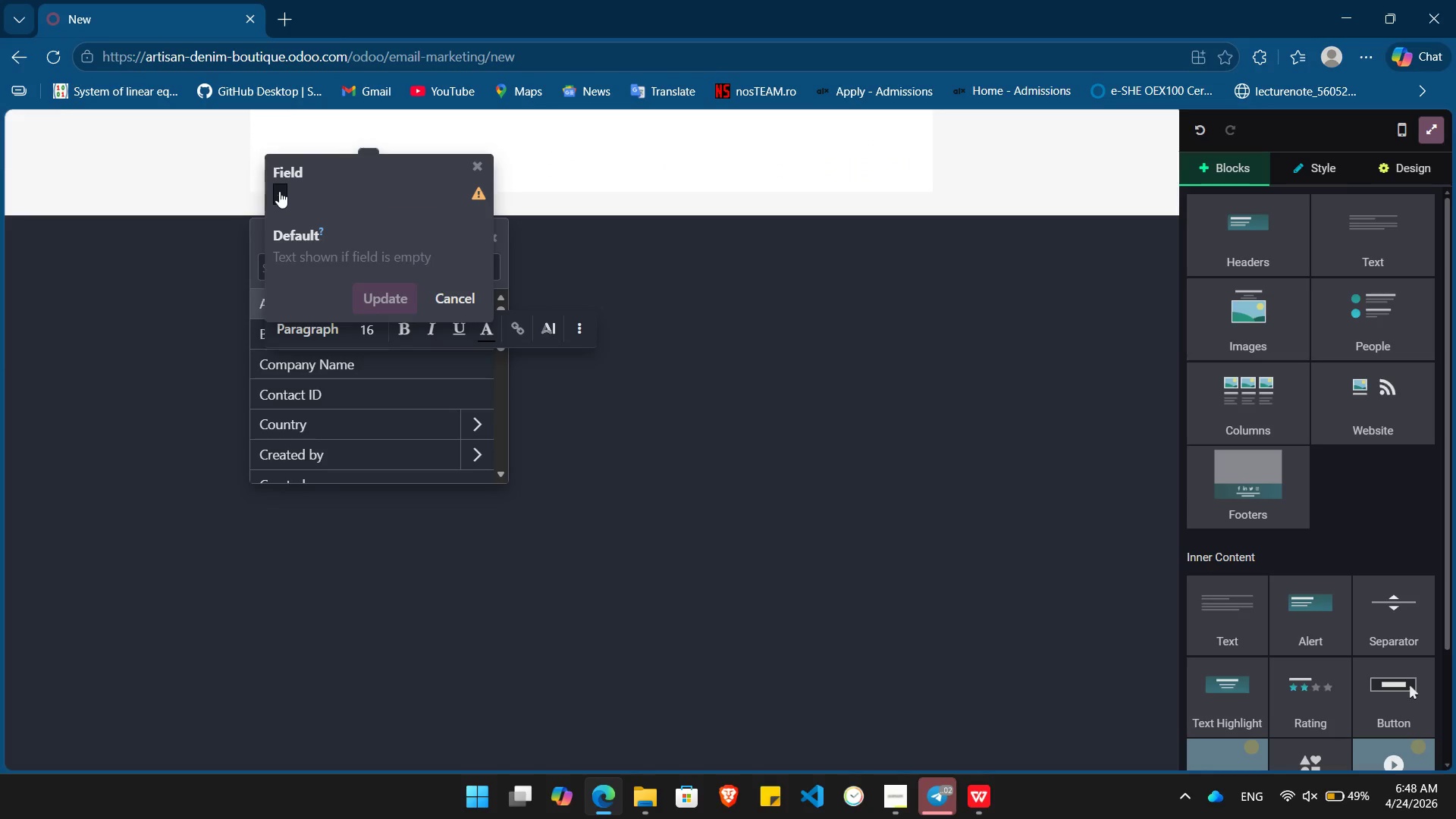 
type(name)
 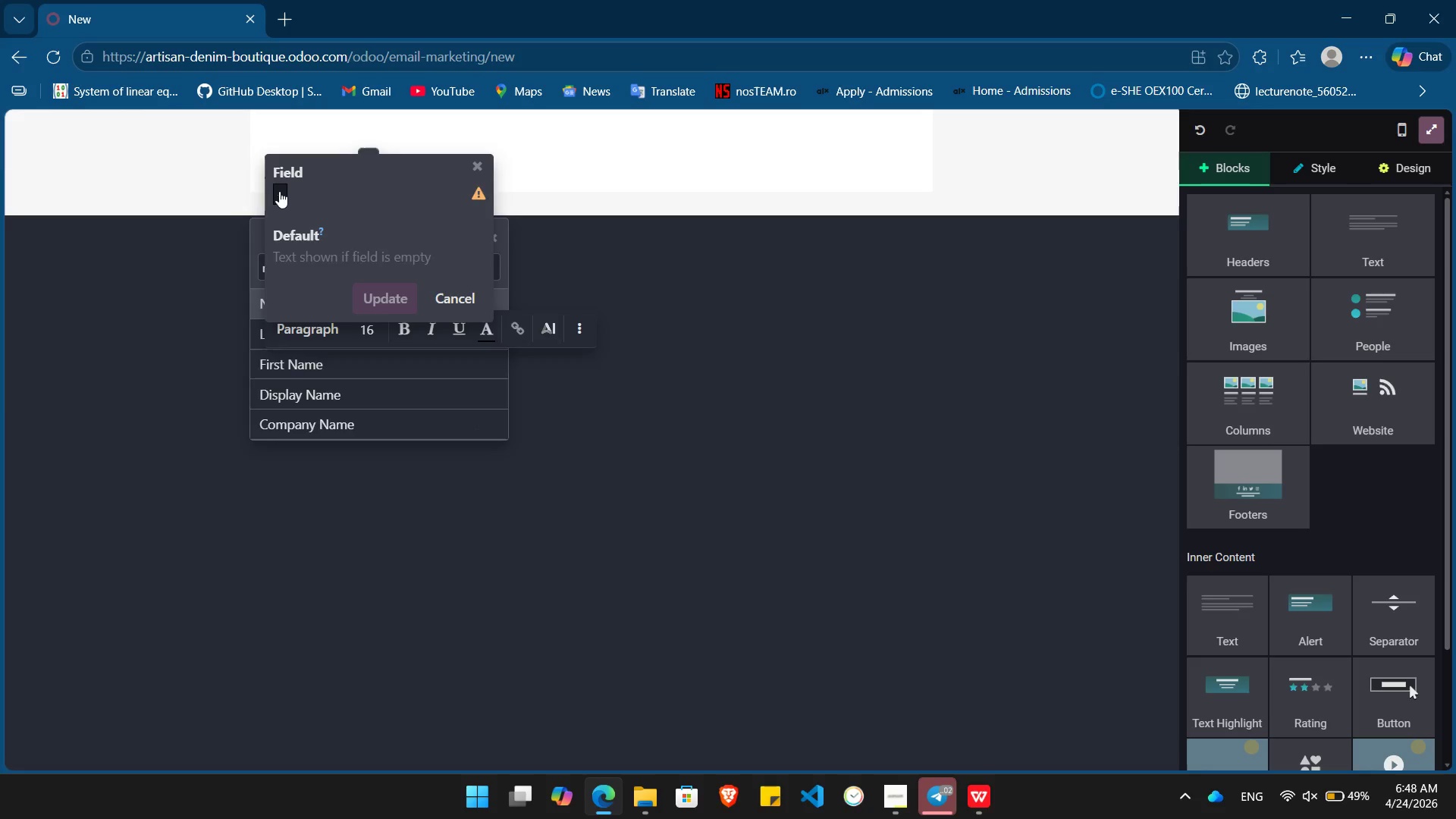 
key(Enter)
 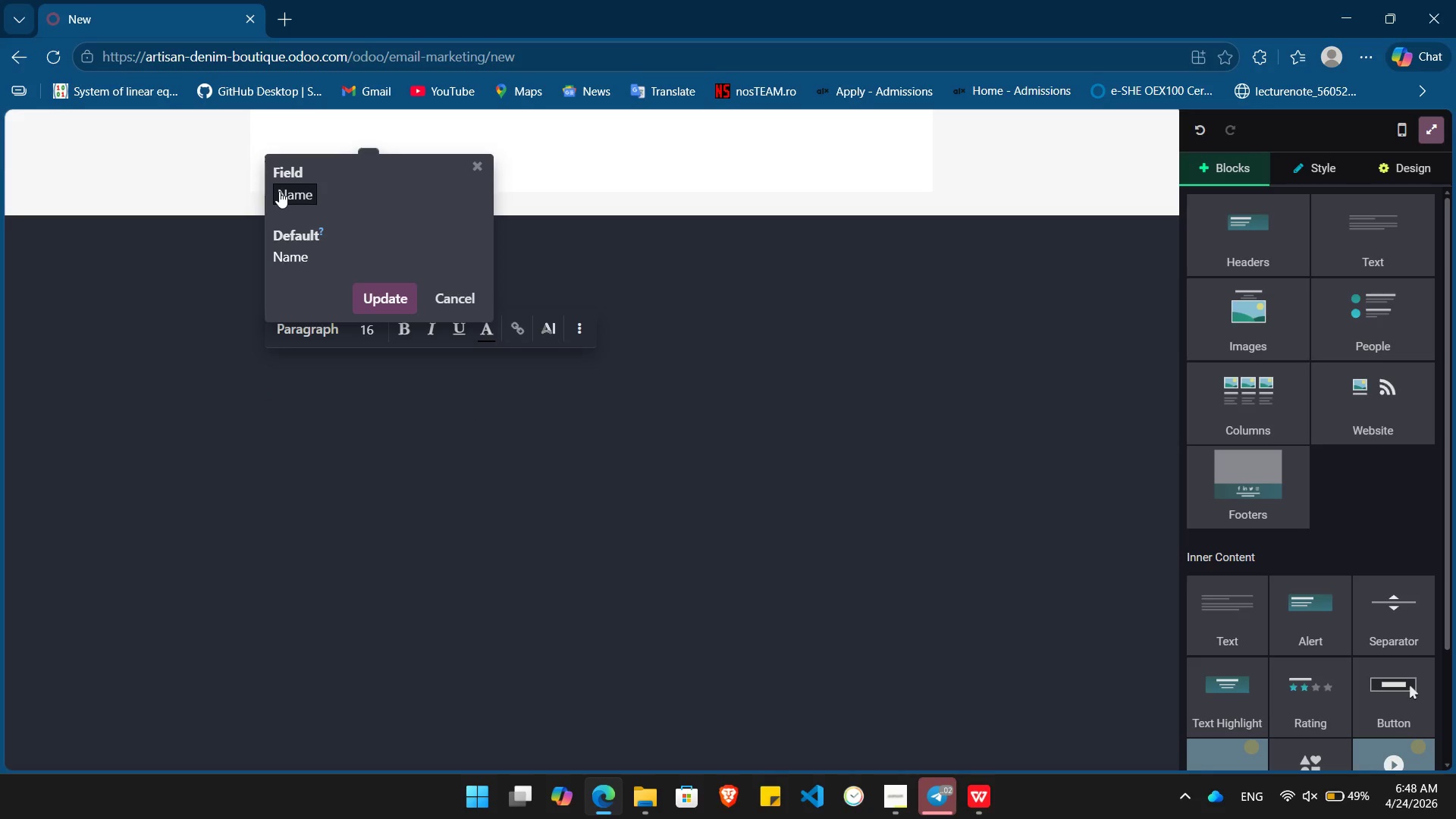 
key(Enter)
 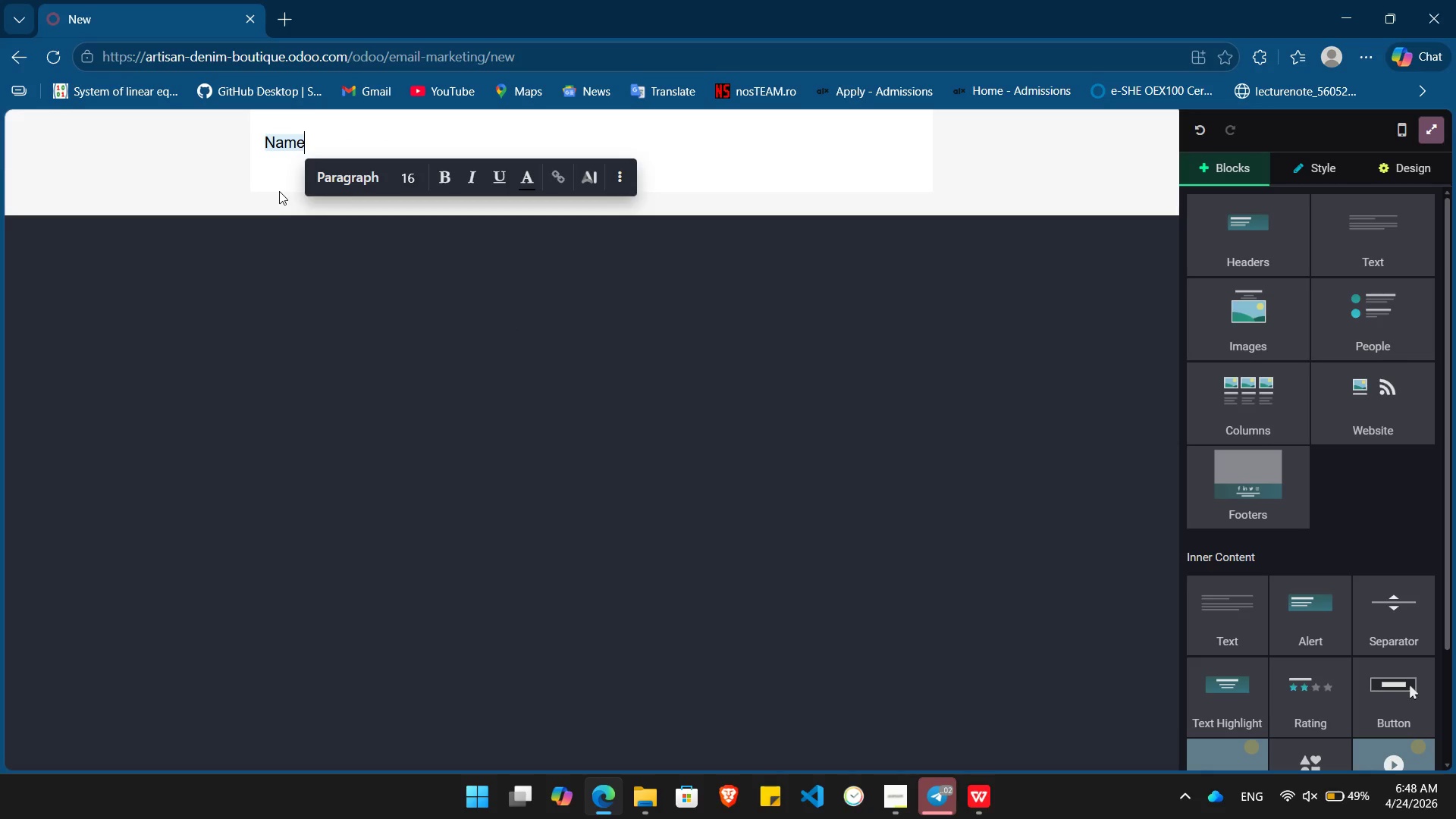 
key(Comma)
 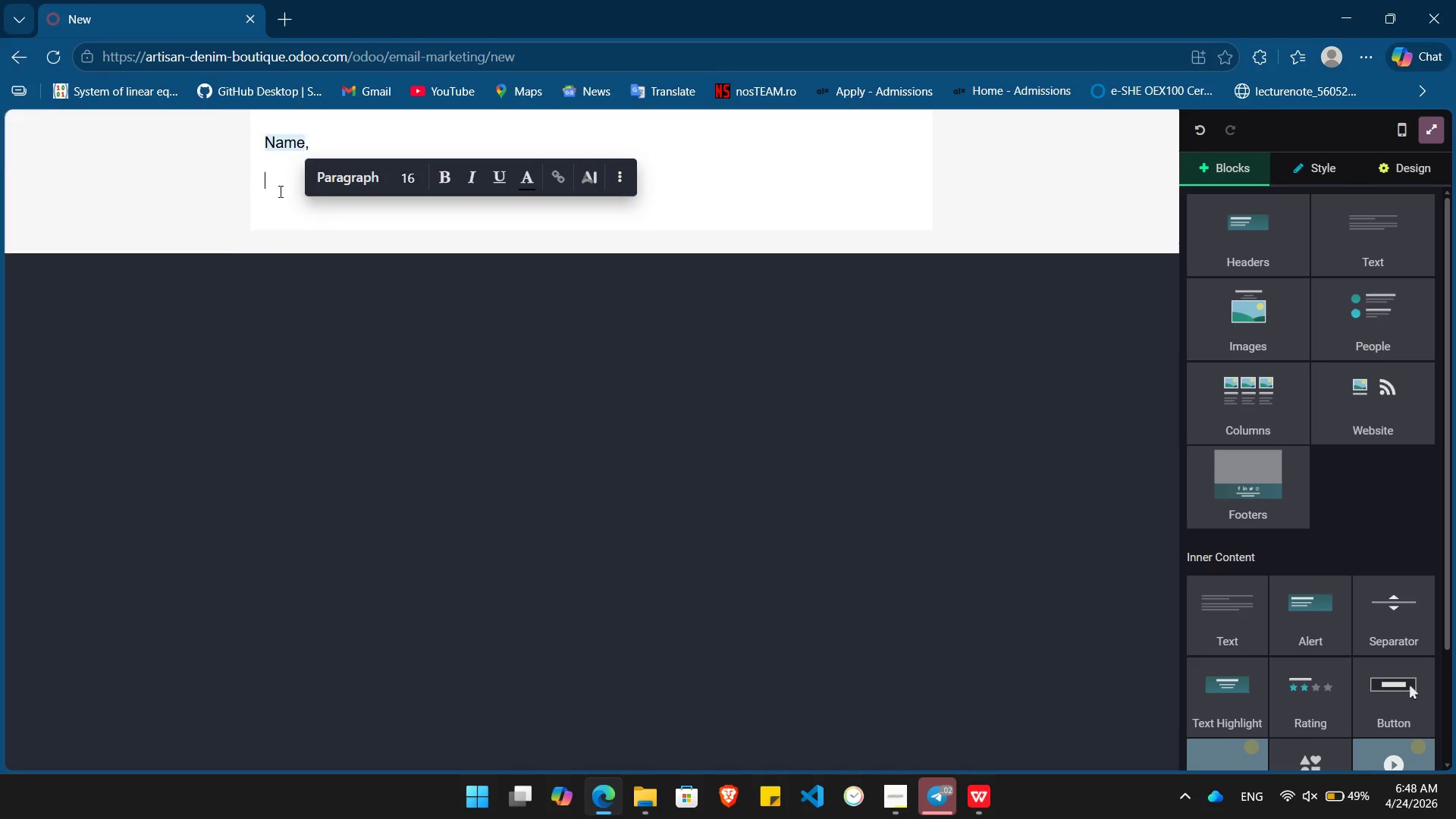 
key(Enter)
 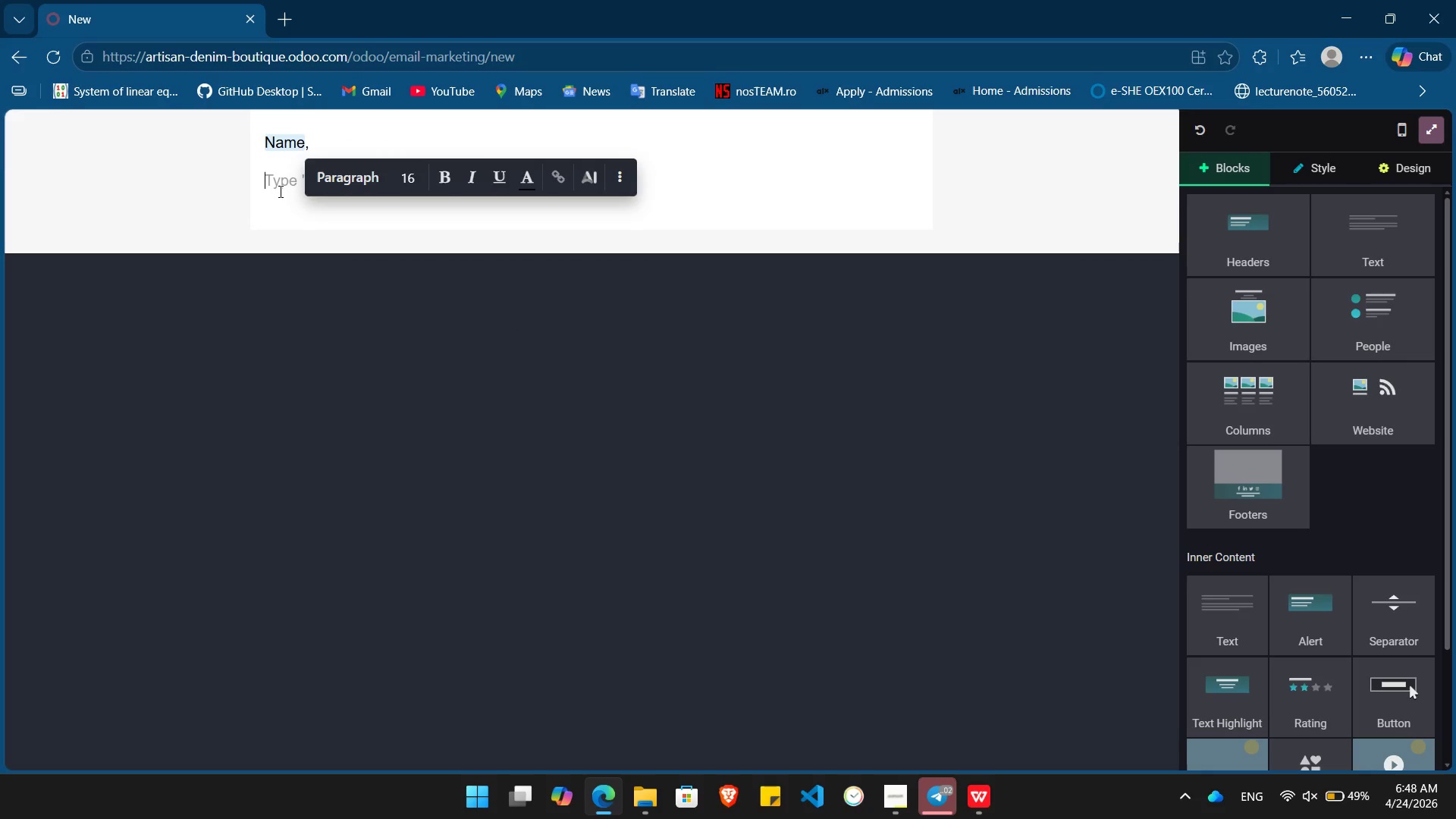 
type(Your denim is officially breaking)
 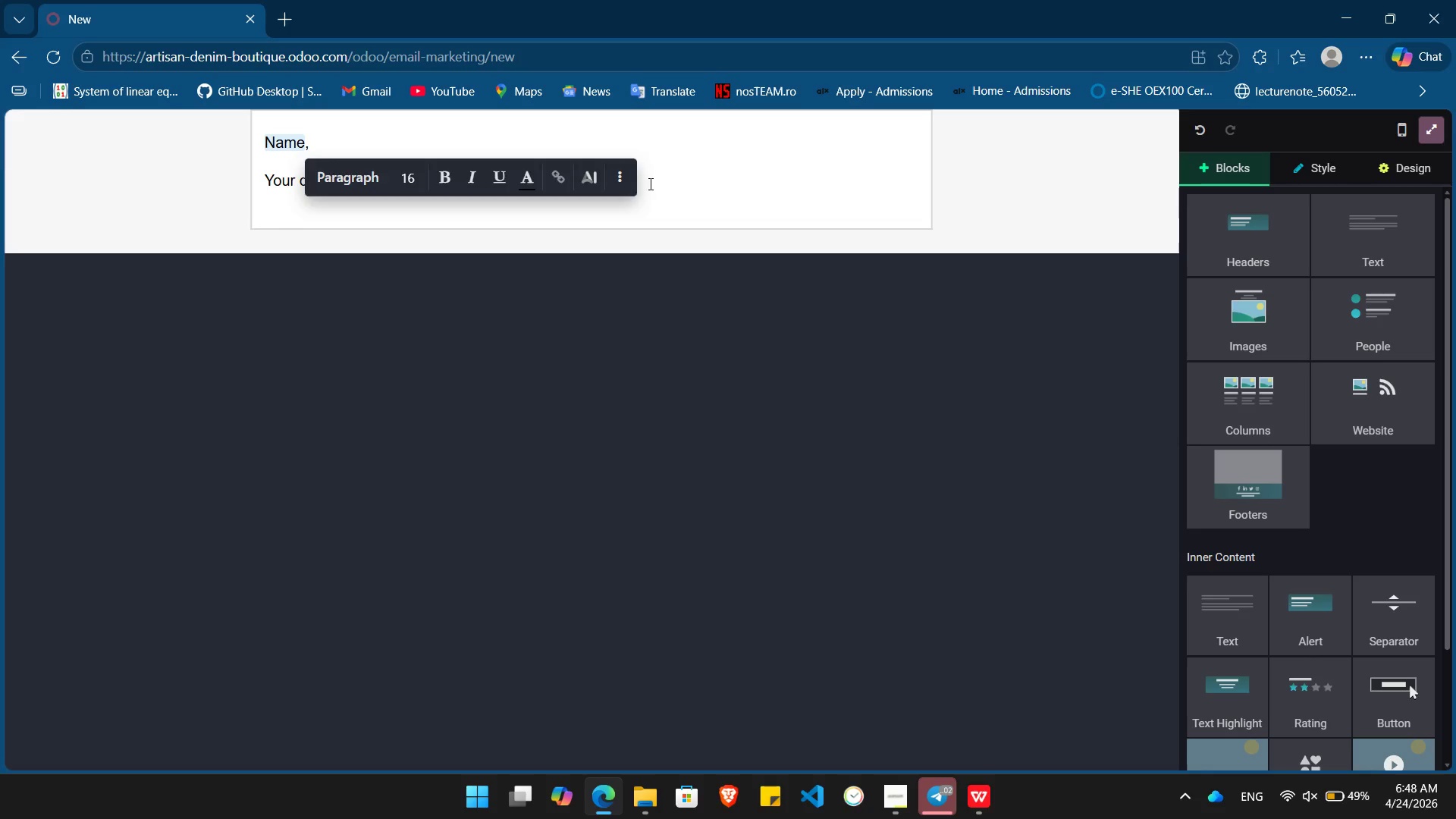 
left_click([649, 184])
 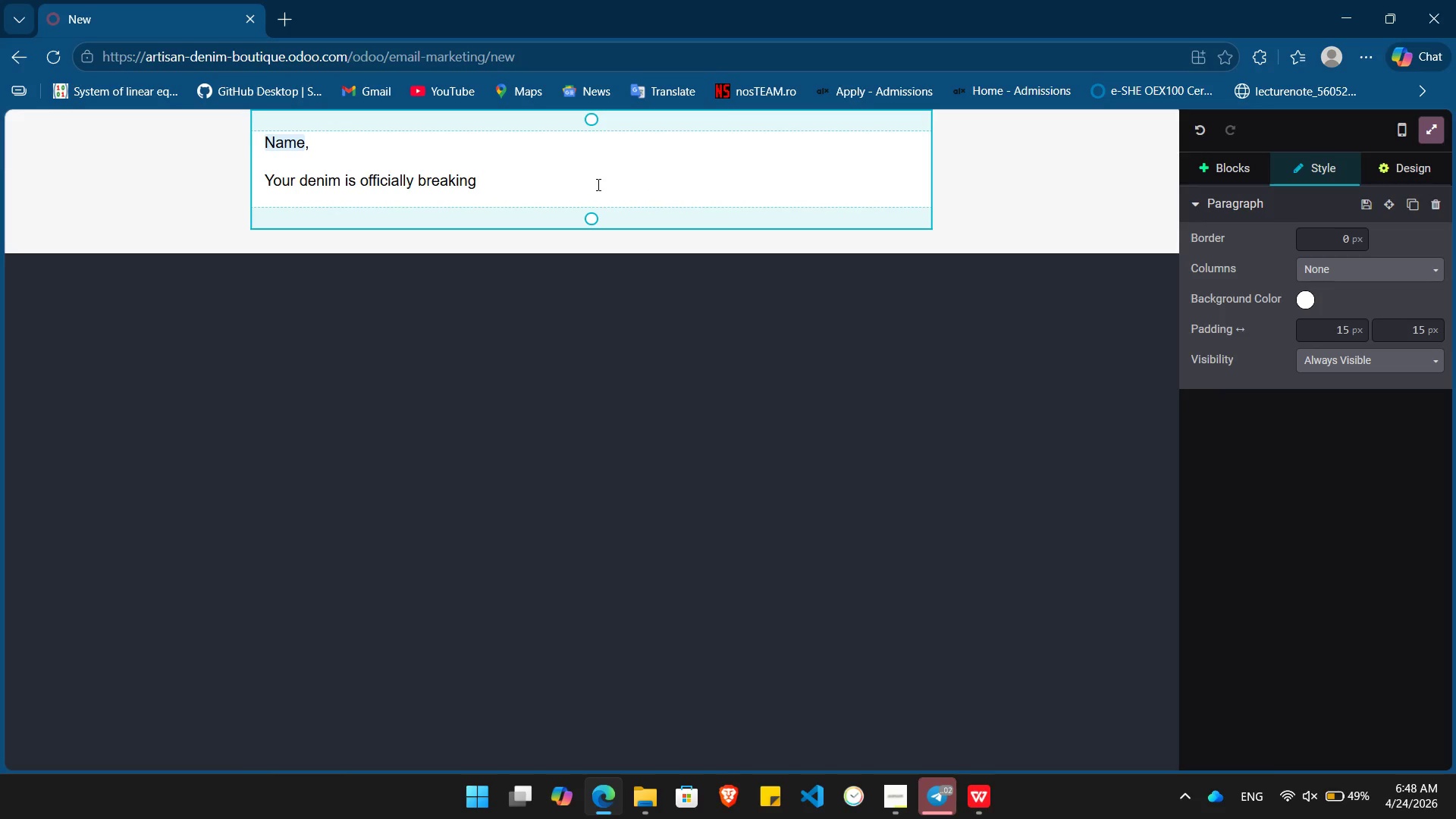 
type( in. To ensure they last a decade rather than a season, we've curated a few essentials for the Denim Pur)
 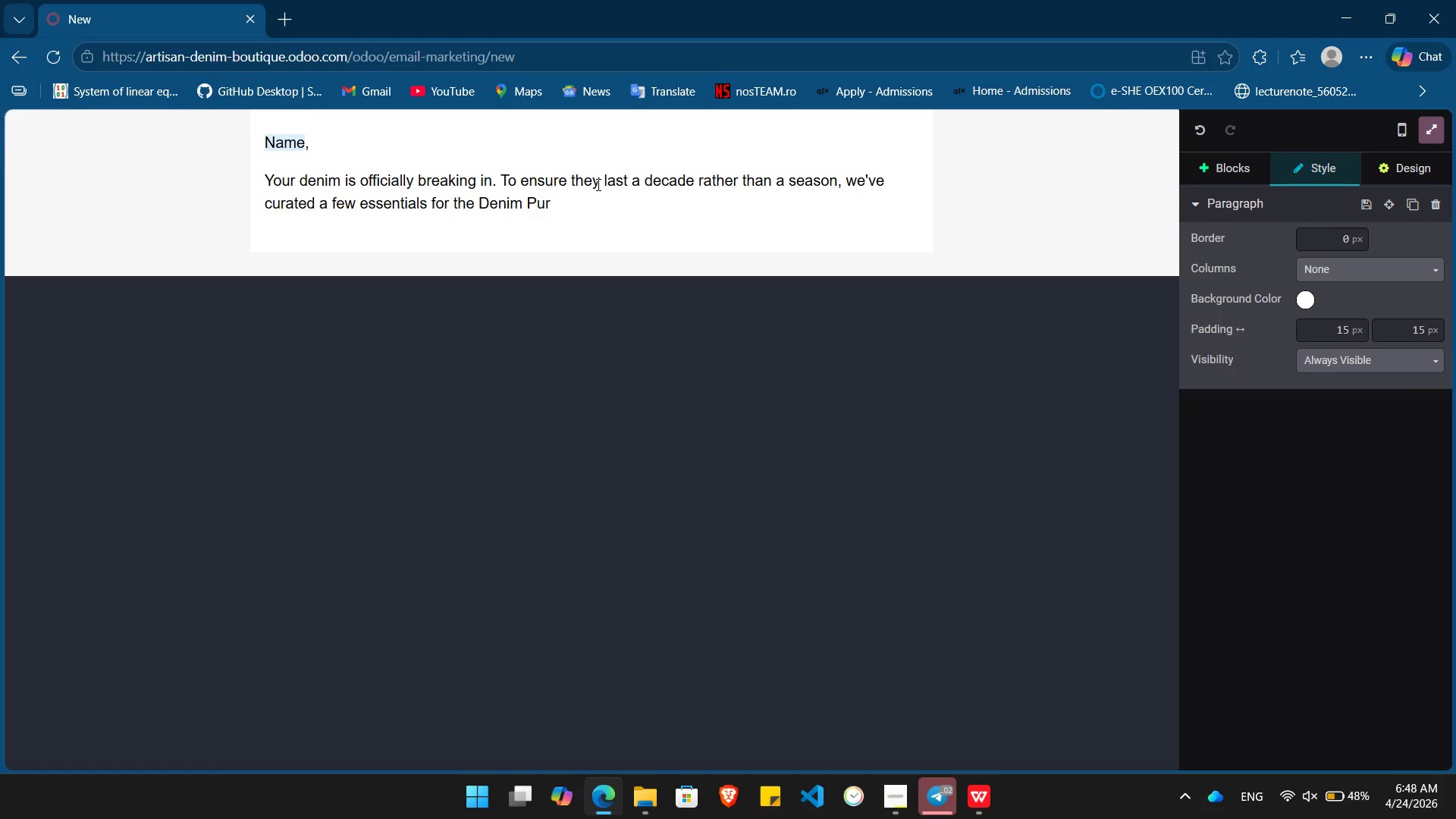 
type(ist")
 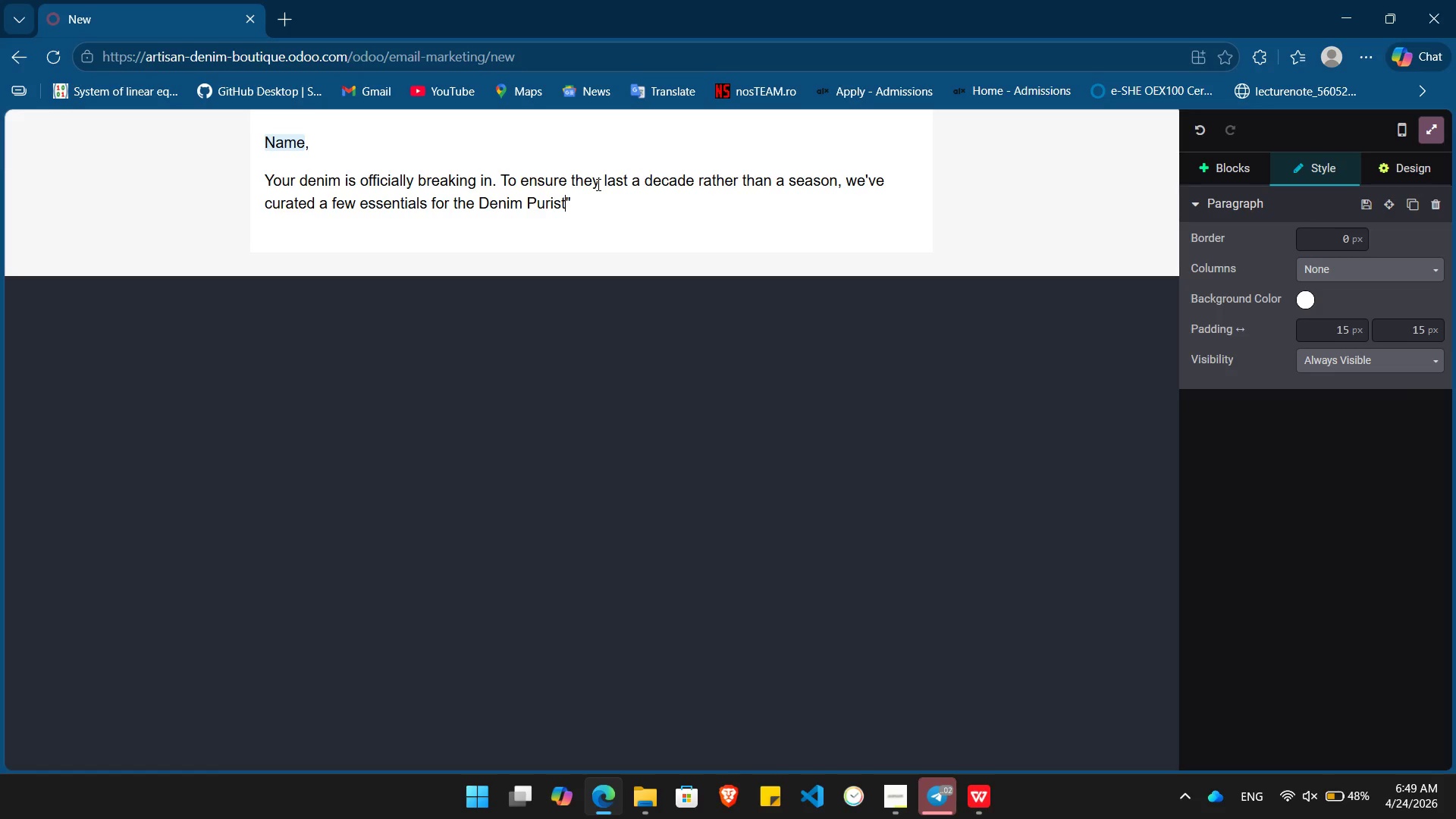 
 